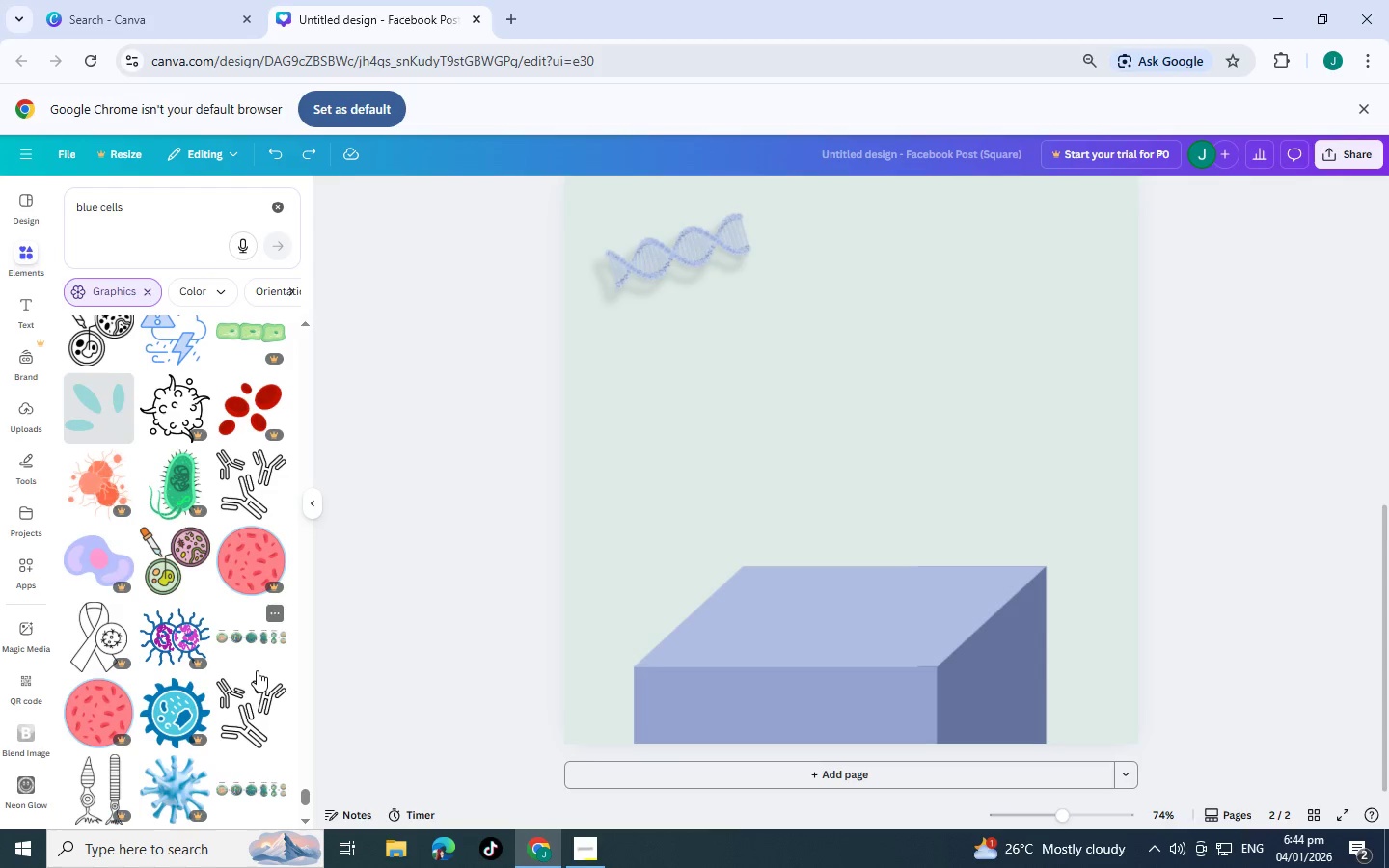 
wait(5.54)
 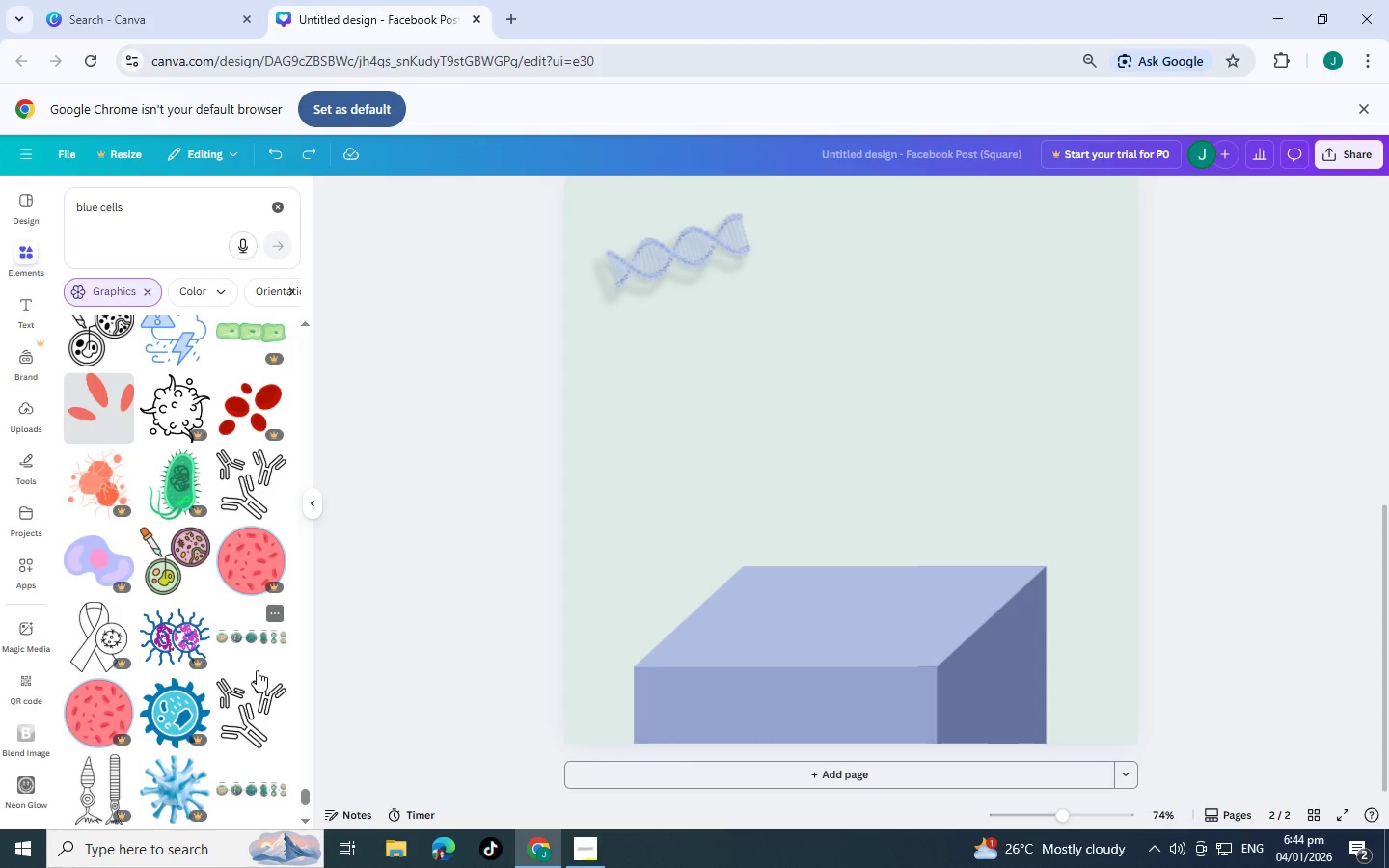 
scroll: coordinate [257, 670], scroll_direction: down, amount: 6.0
 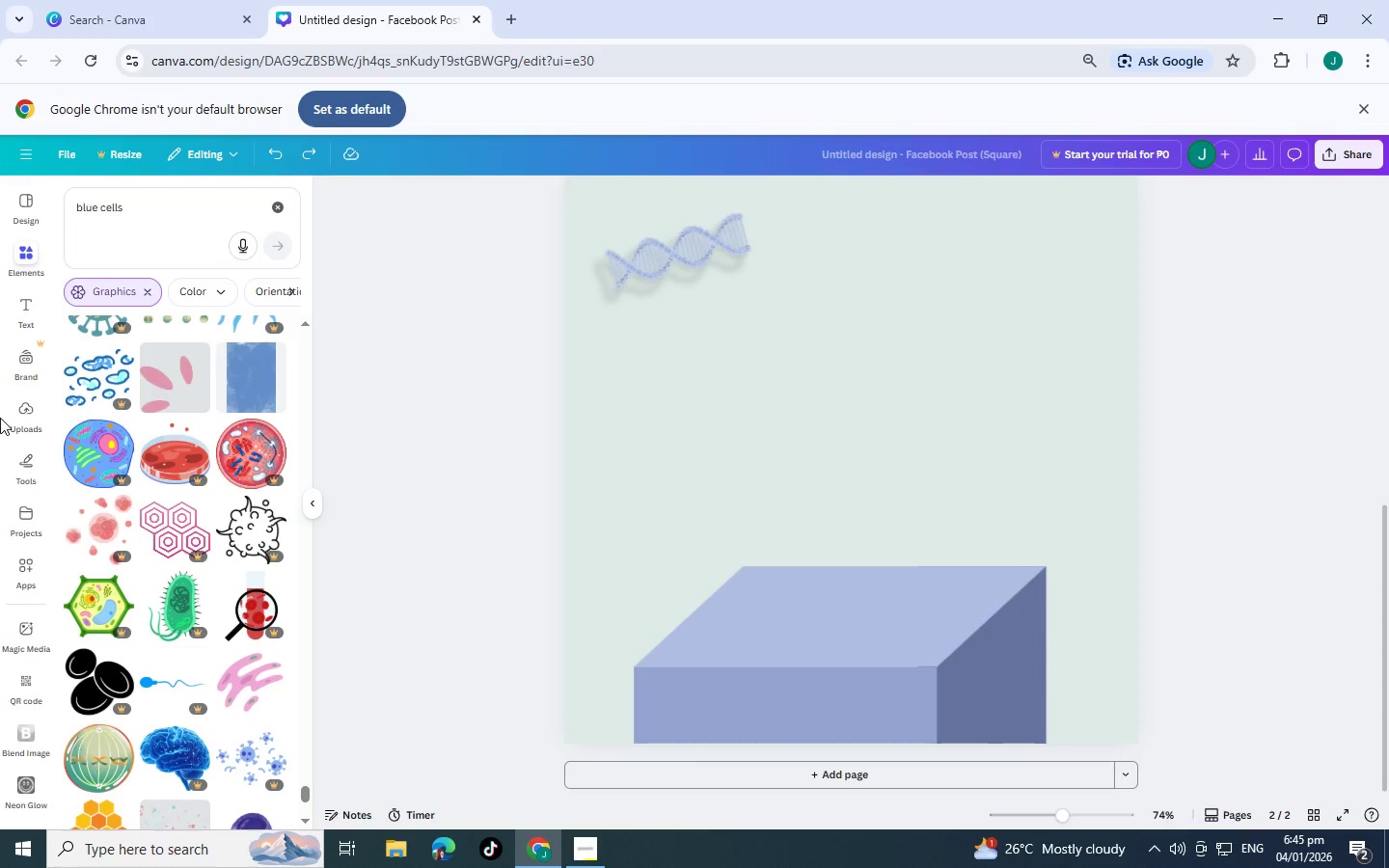 
wait(11.24)
 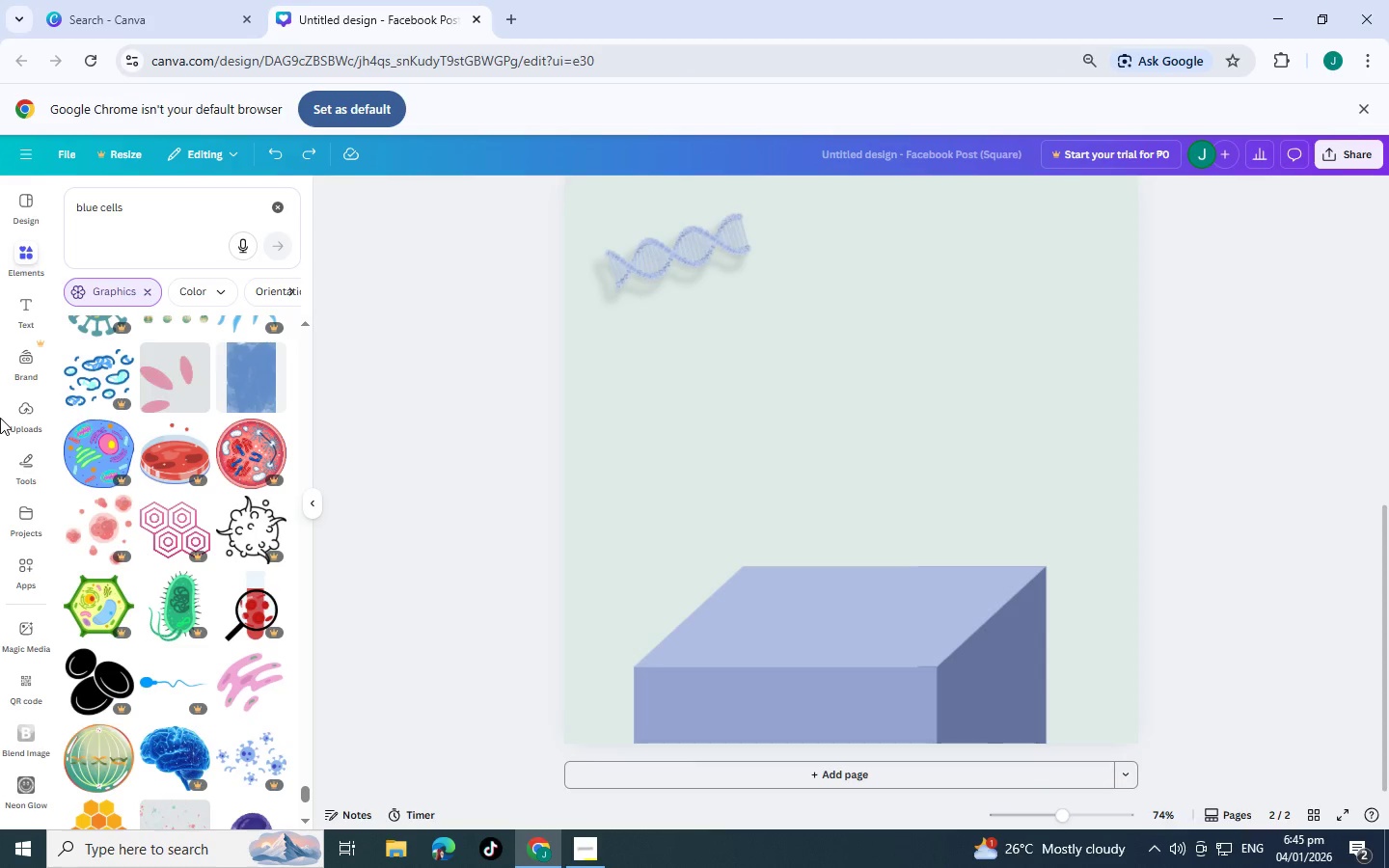 
left_click([629, 460])
 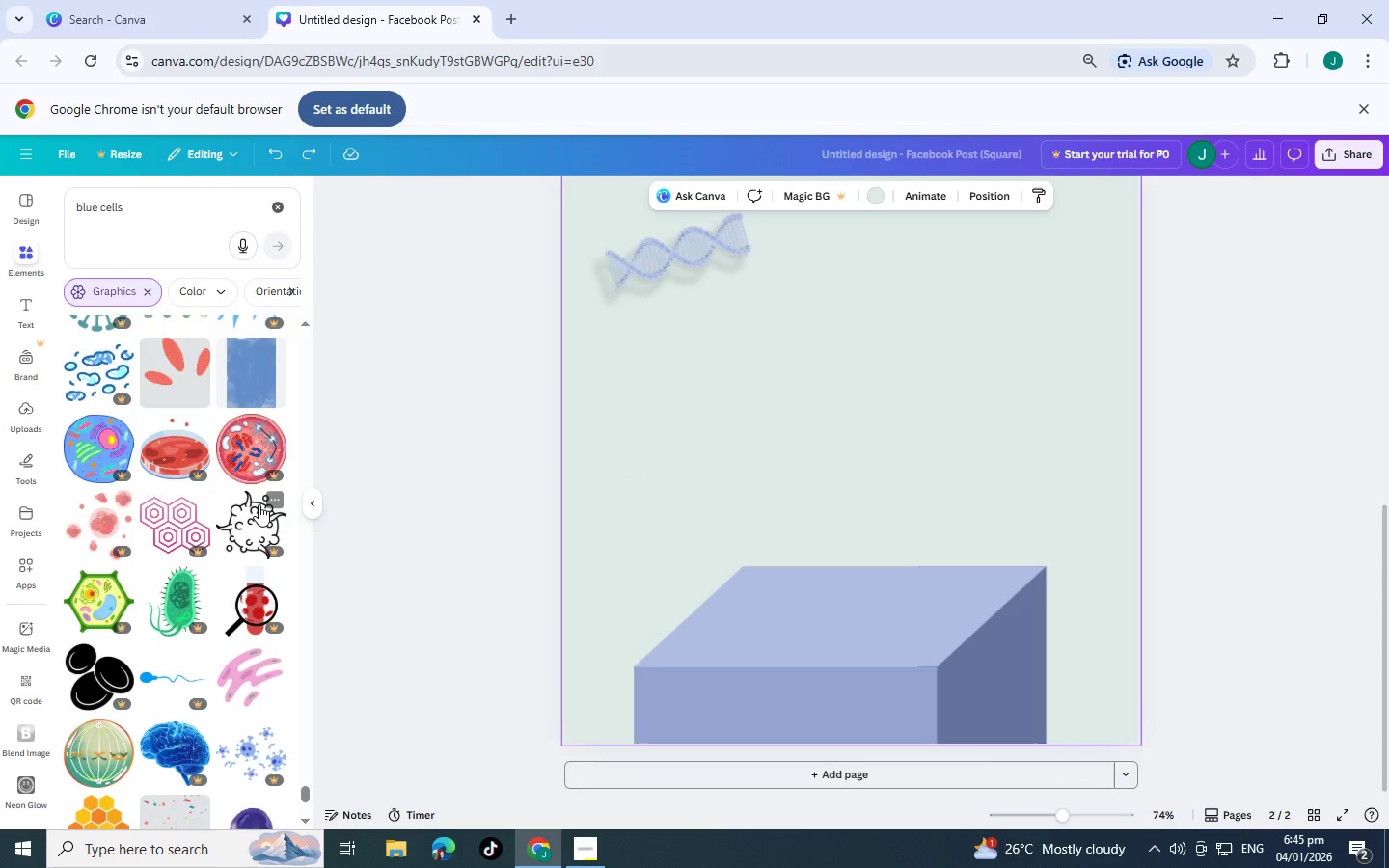 
scroll: coordinate [151, 583], scroll_direction: down, amount: 15.0
 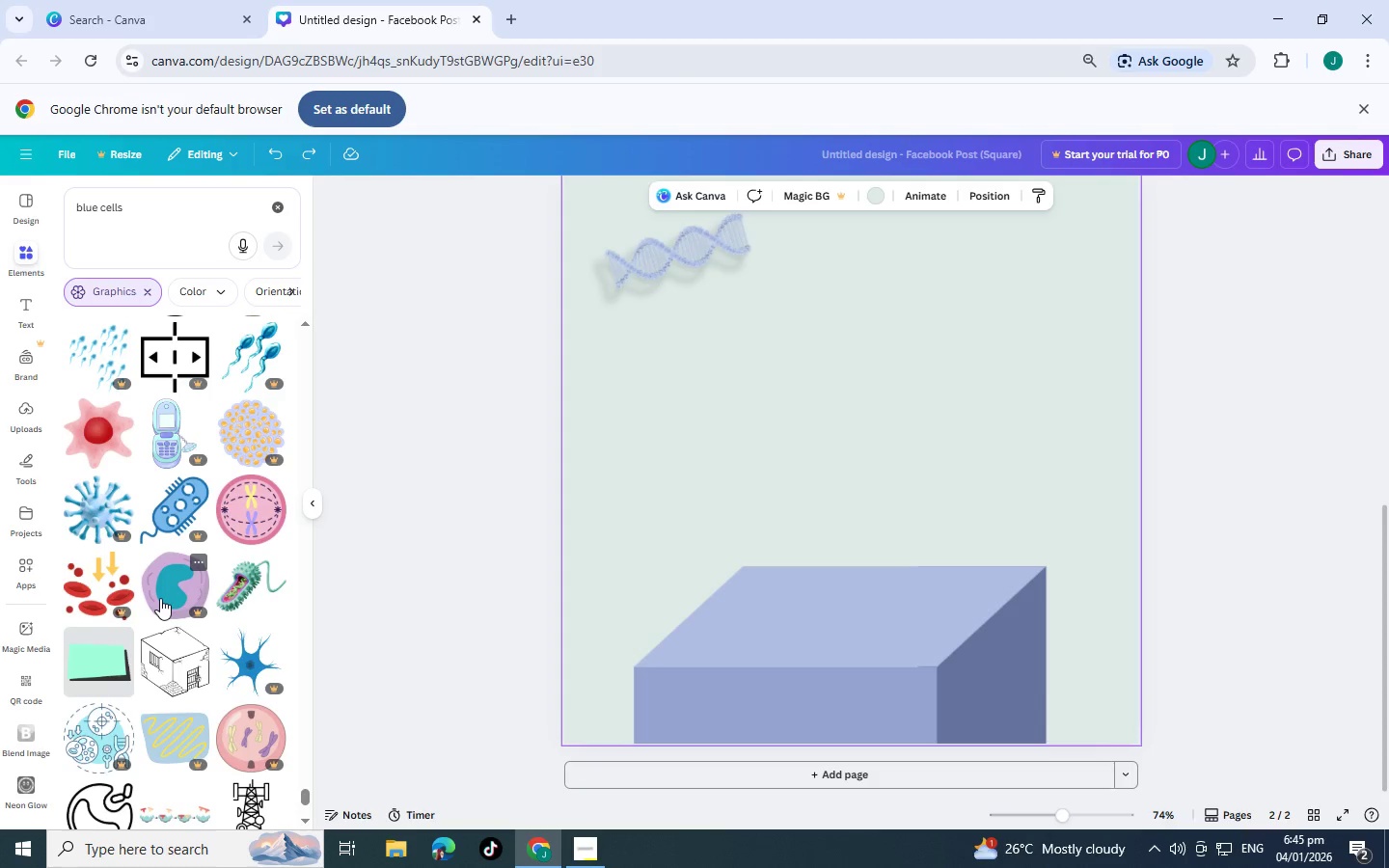 
scroll: coordinate [131, 574], scroll_direction: down, amount: 8.0
 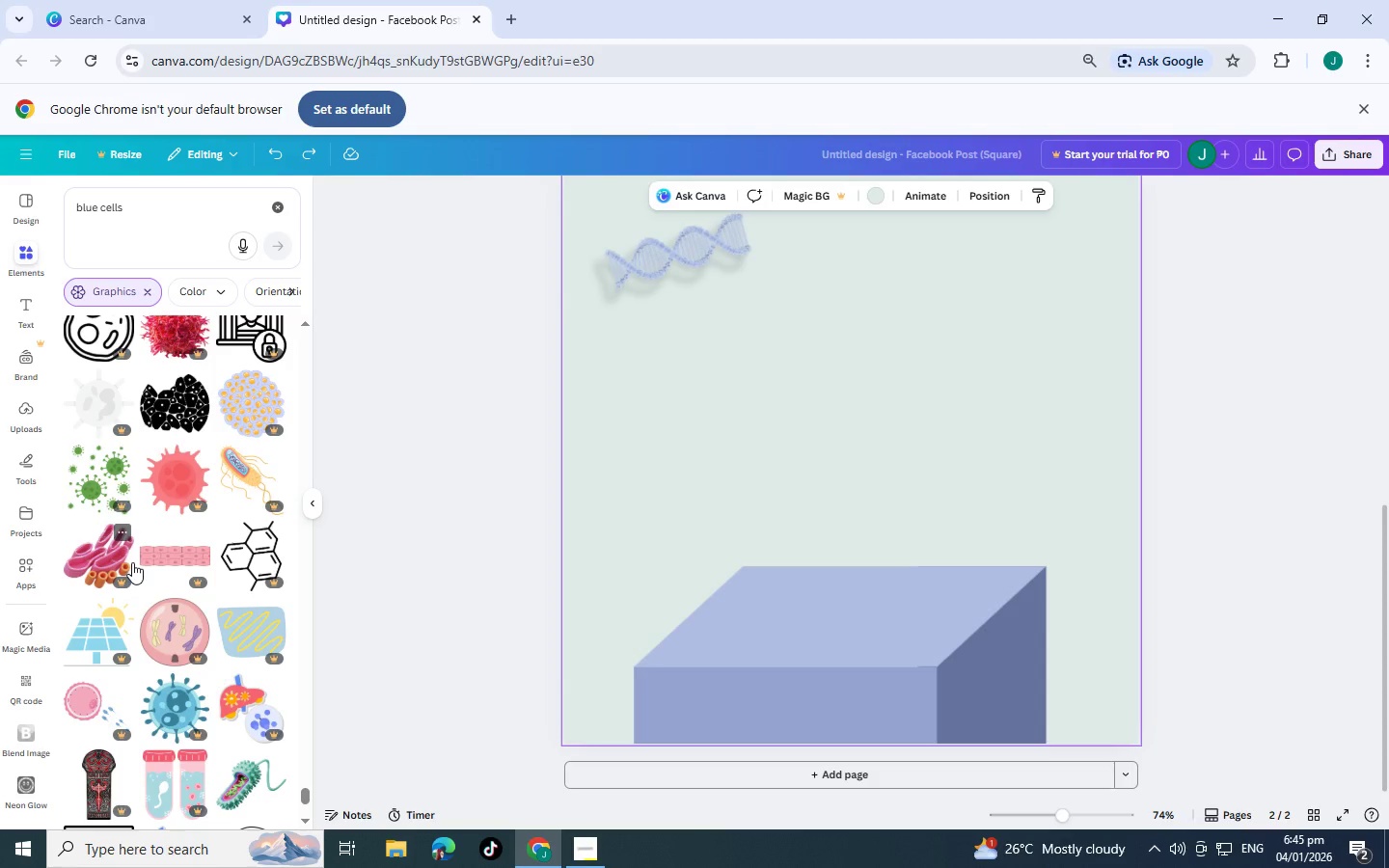 
scroll: coordinate [133, 538], scroll_direction: down, amount: 6.0
 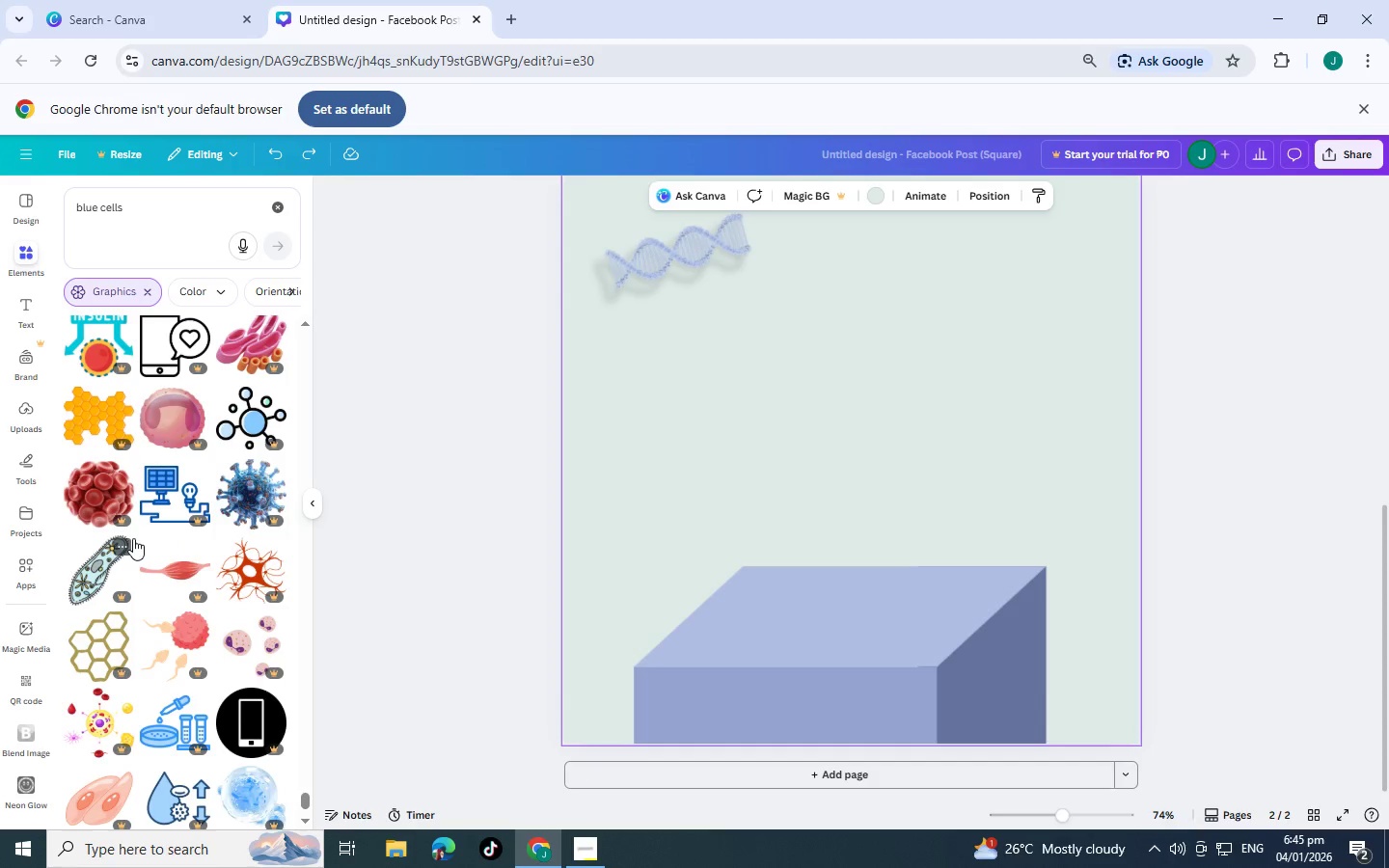 
scroll: coordinate [136, 538], scroll_direction: down, amount: 9.0
 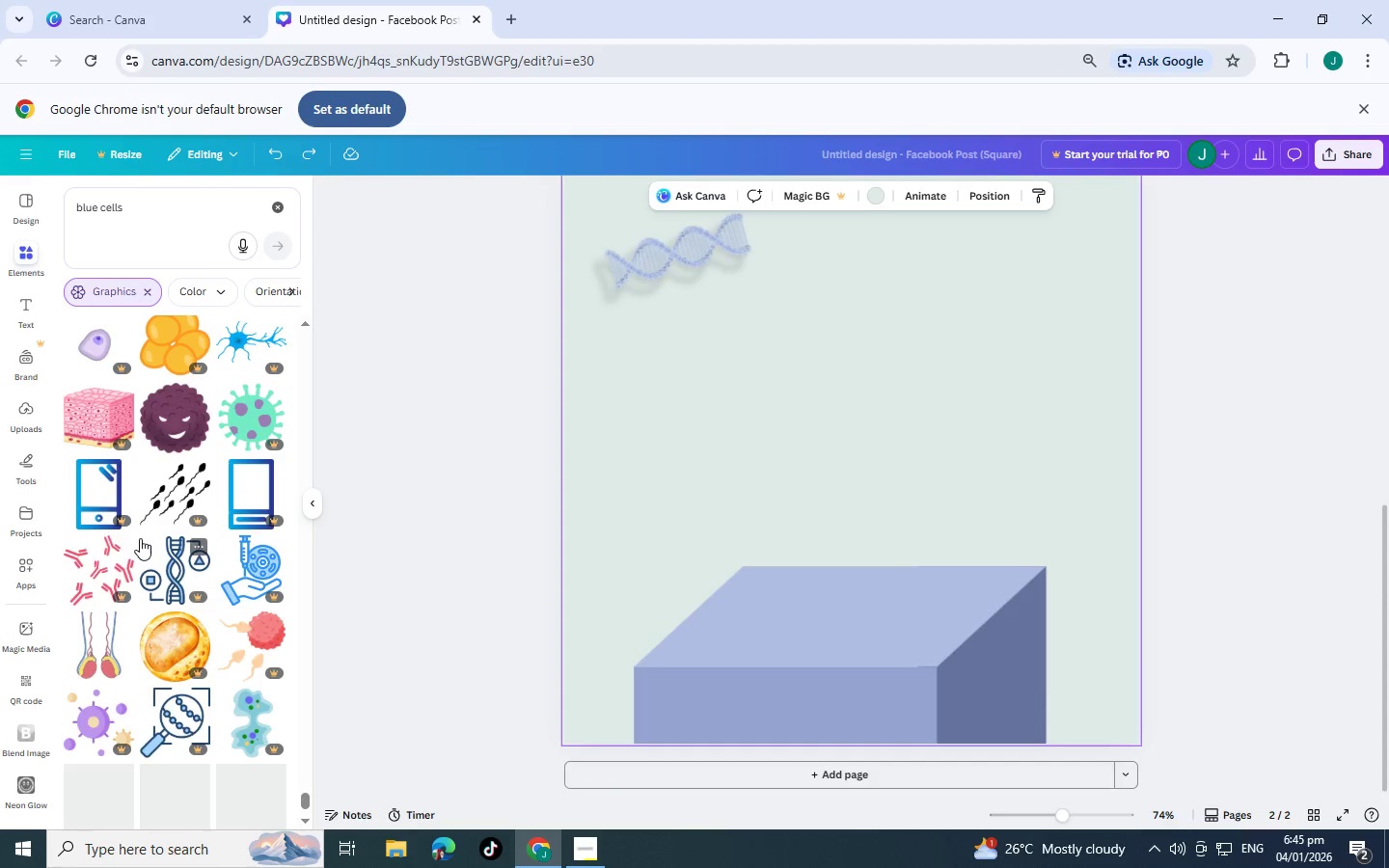 
scroll: coordinate [160, 522], scroll_direction: down, amount: 11.0
 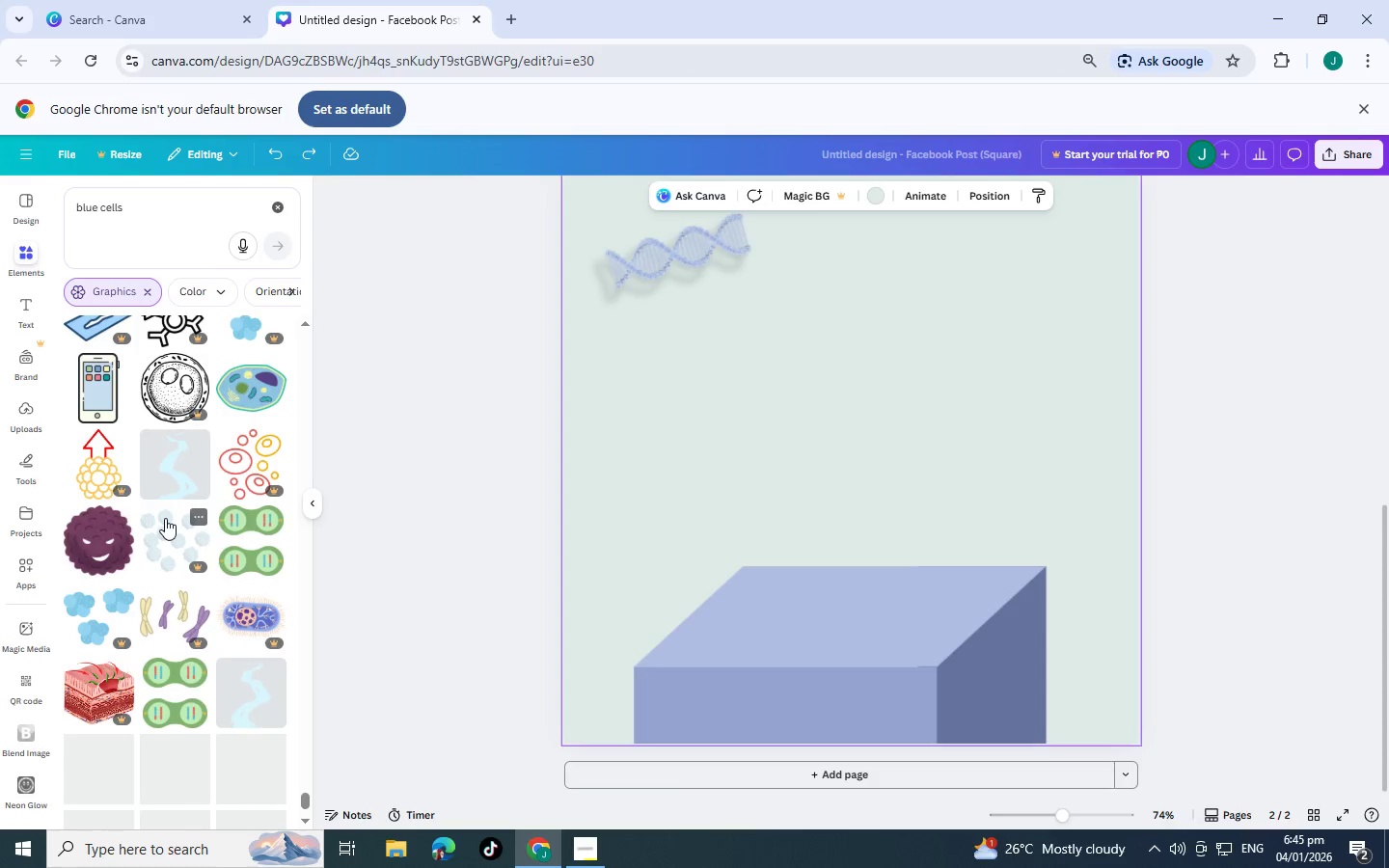 
scroll: coordinate [133, 522], scroll_direction: down, amount: 3.0
 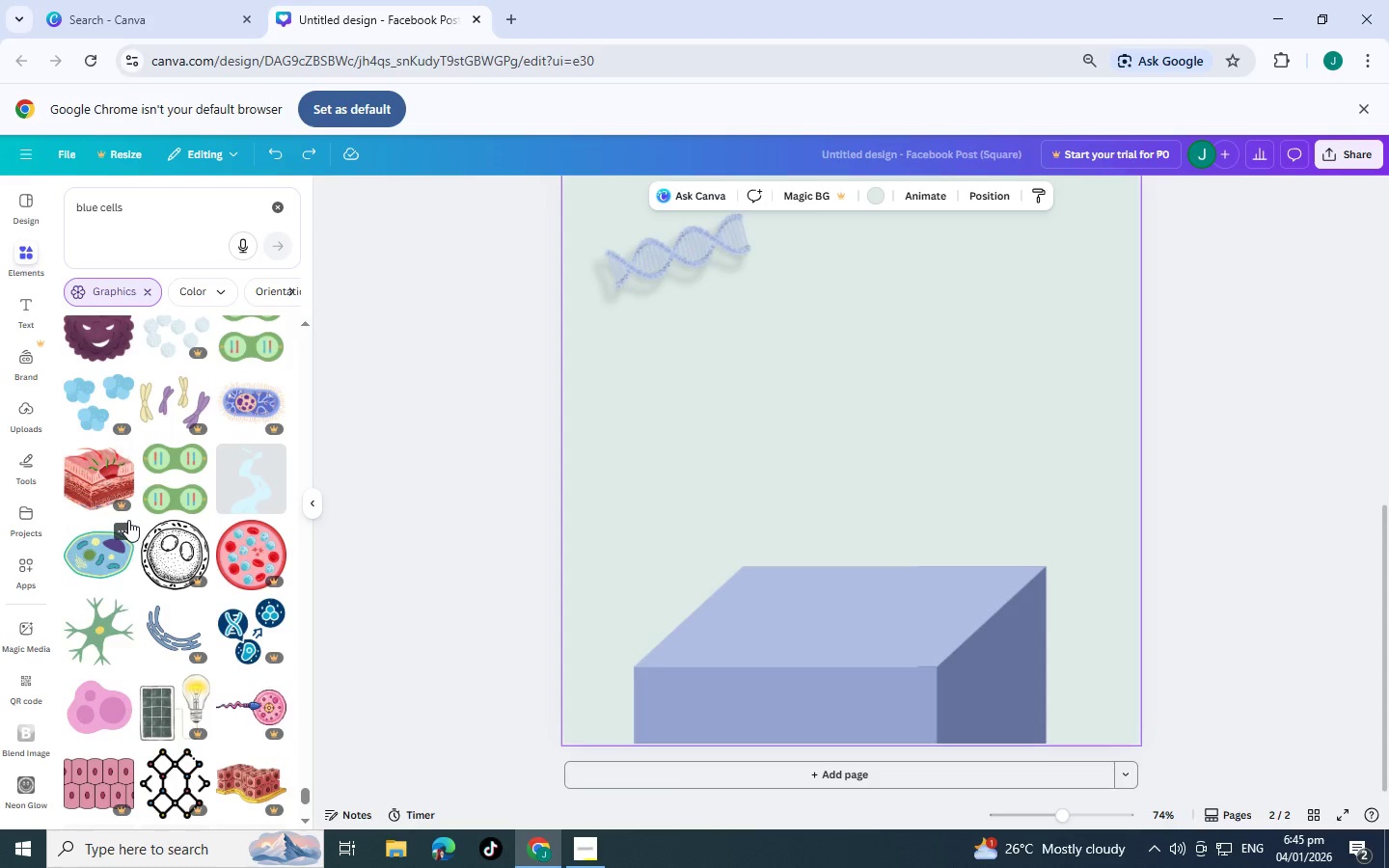 
mouse_move([153, 531])
 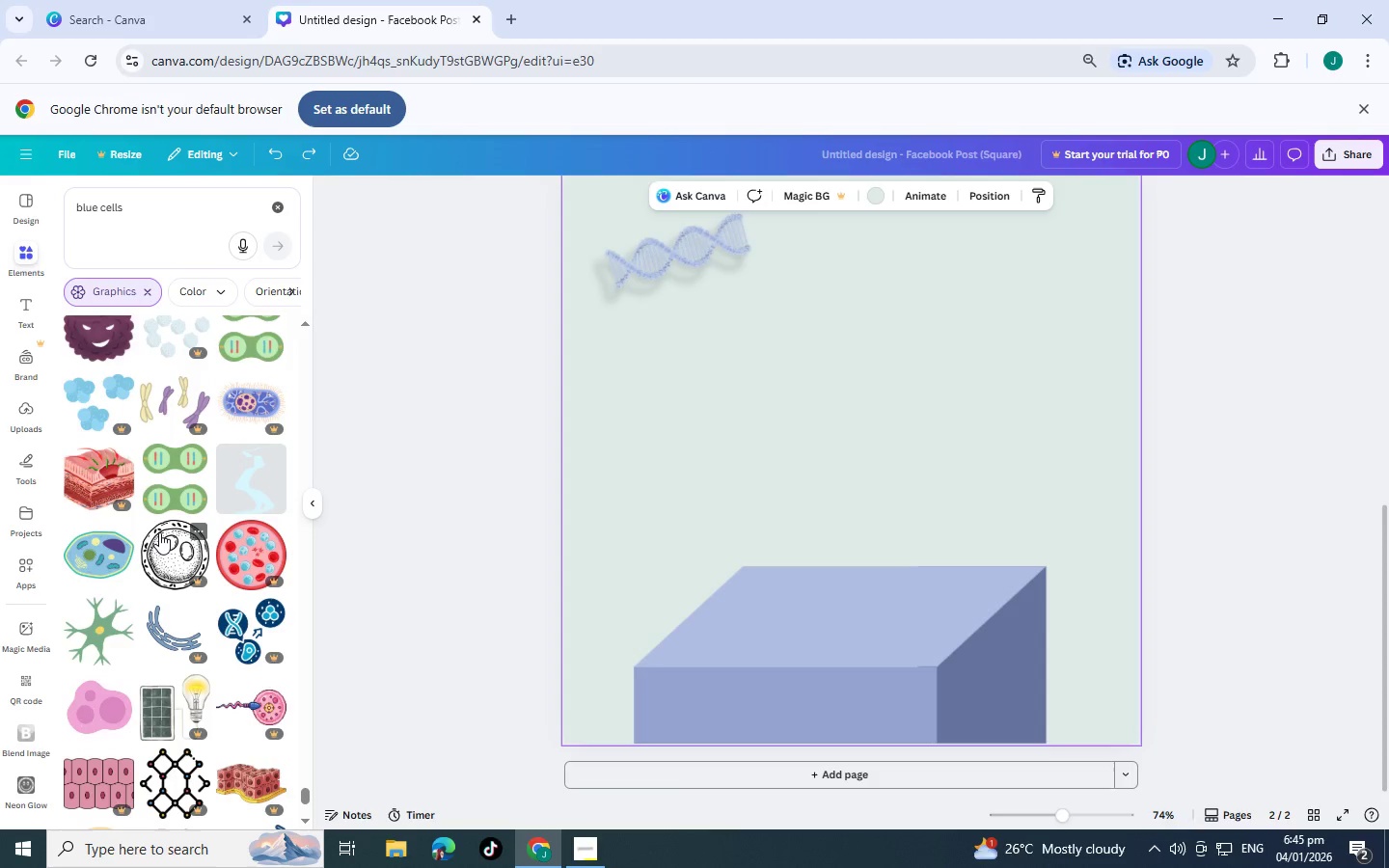 
scroll: coordinate [158, 531], scroll_direction: down, amount: 6.0
 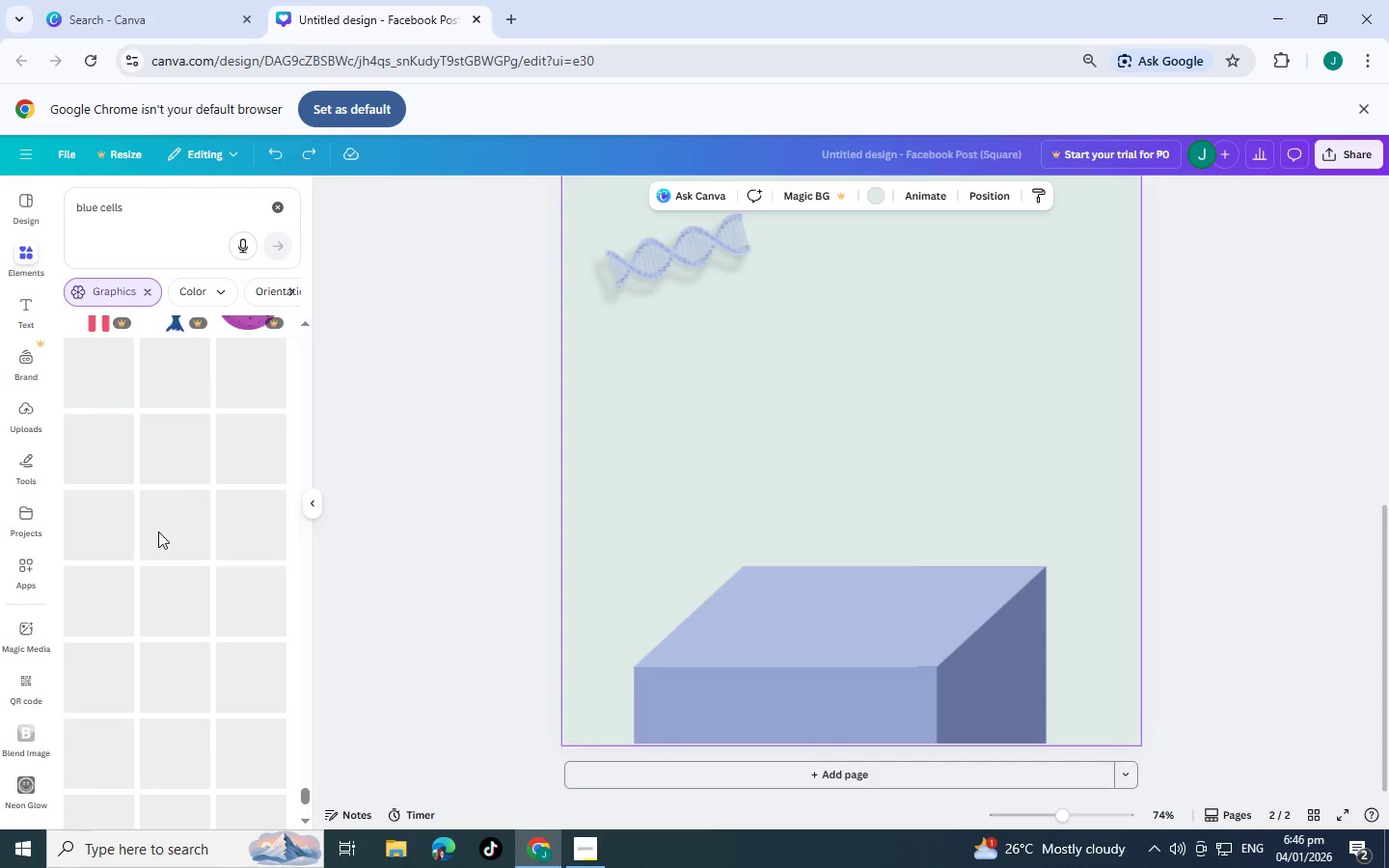 
scroll: coordinate [158, 531], scroll_direction: up, amount: 3.0
 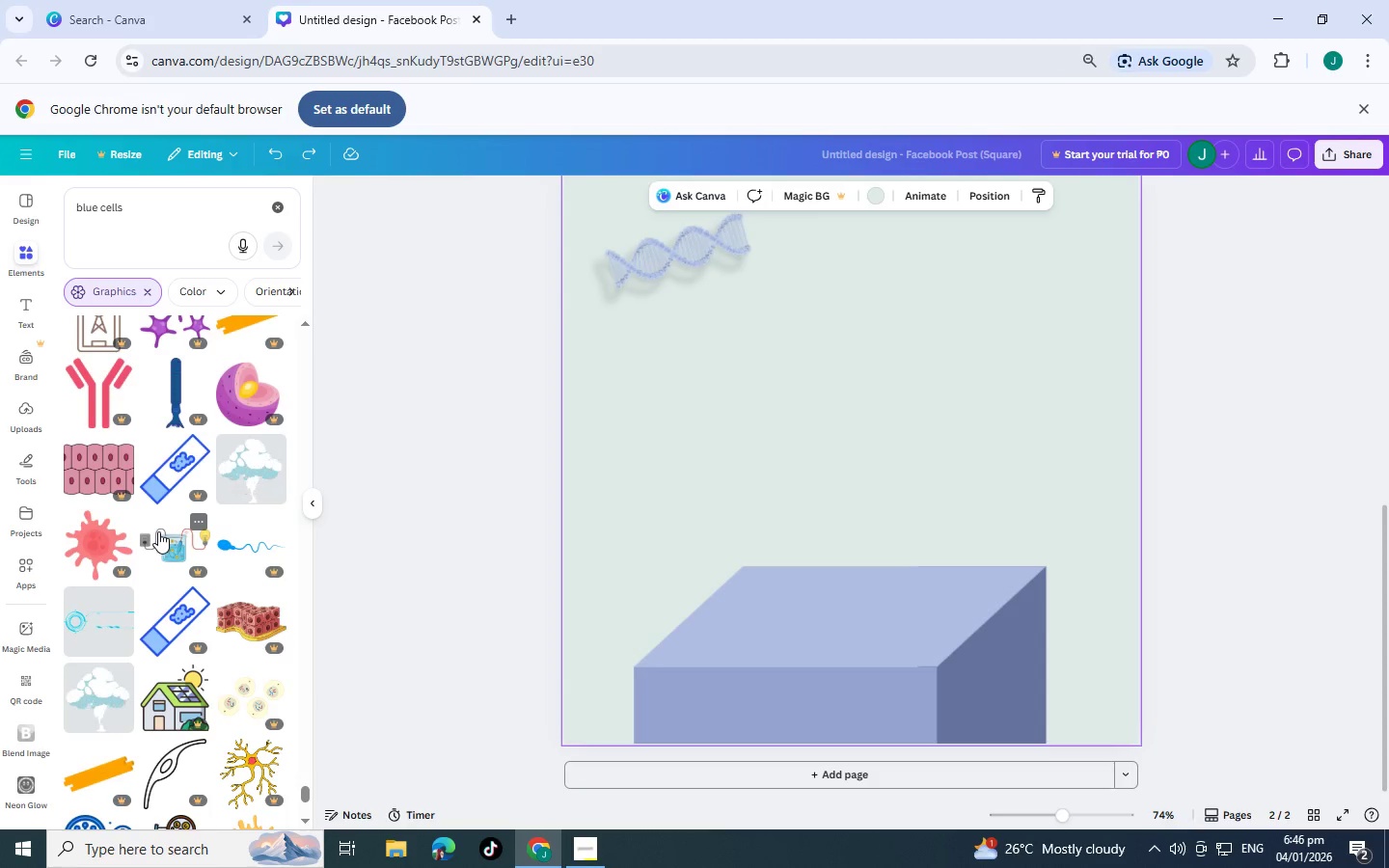 
scroll: coordinate [157, 555], scroll_direction: down, amount: 7.0
 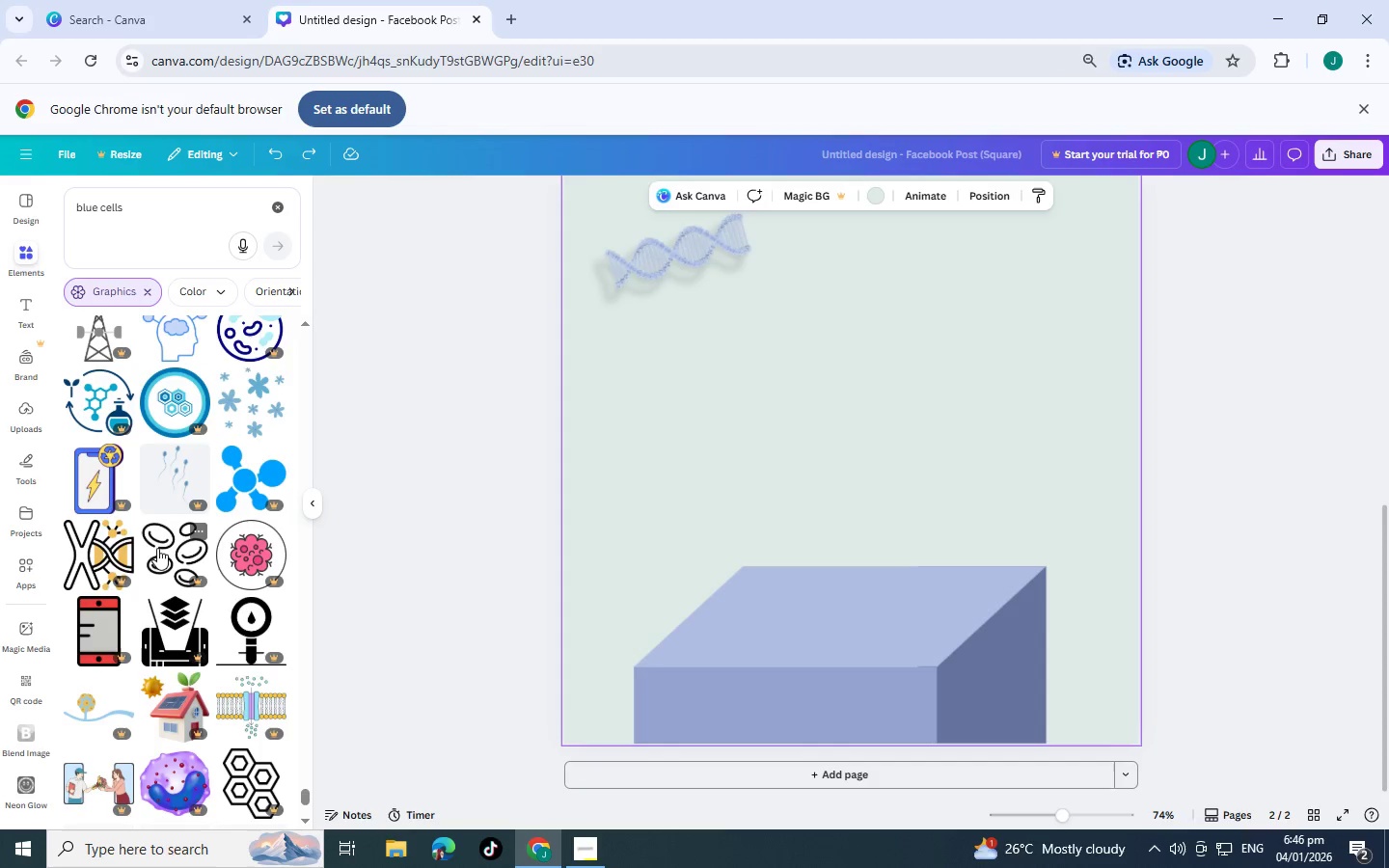 
scroll: coordinate [155, 535], scroll_direction: down, amount: 9.0
 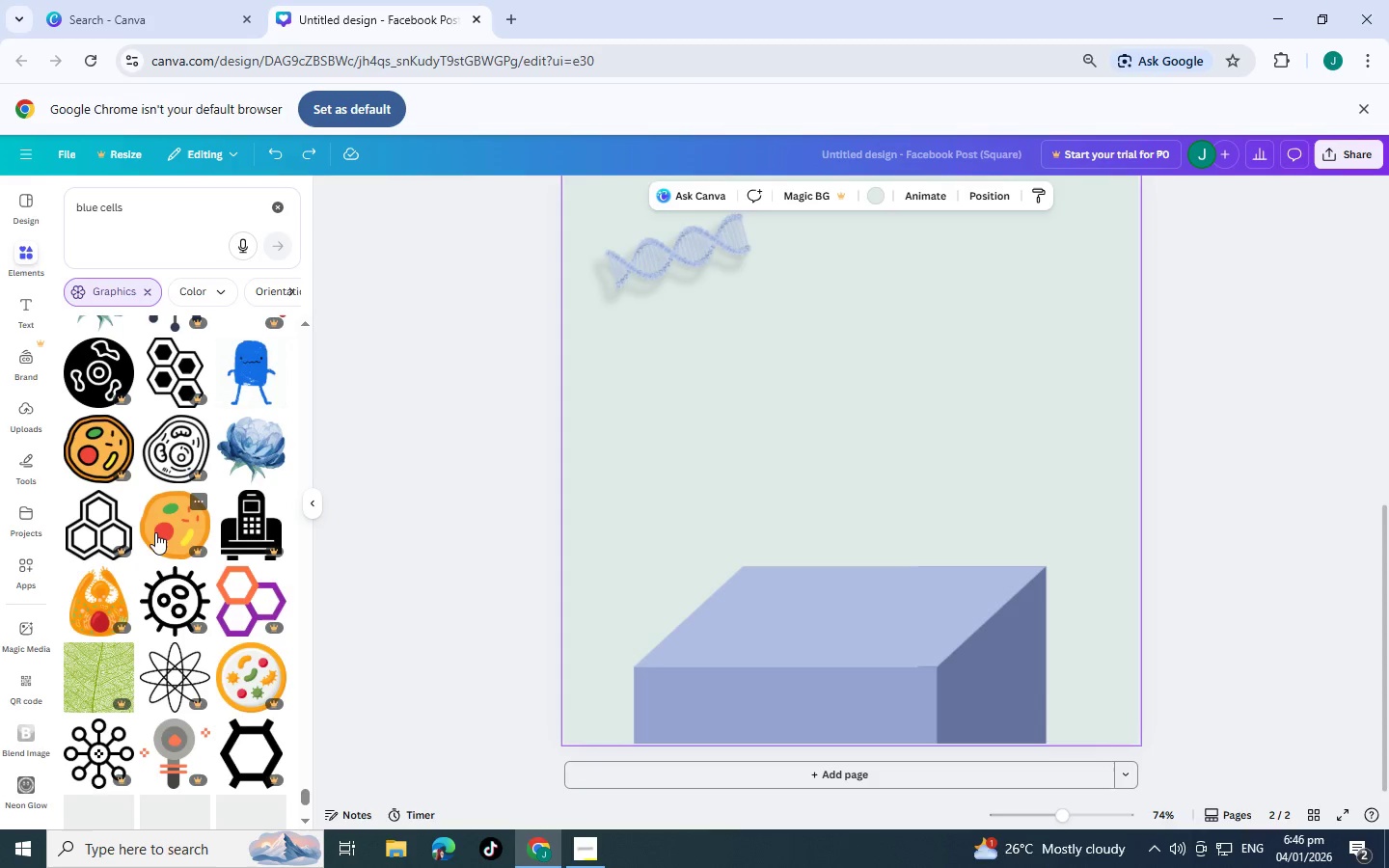 
scroll: coordinate [155, 532], scroll_direction: down, amount: 6.0
 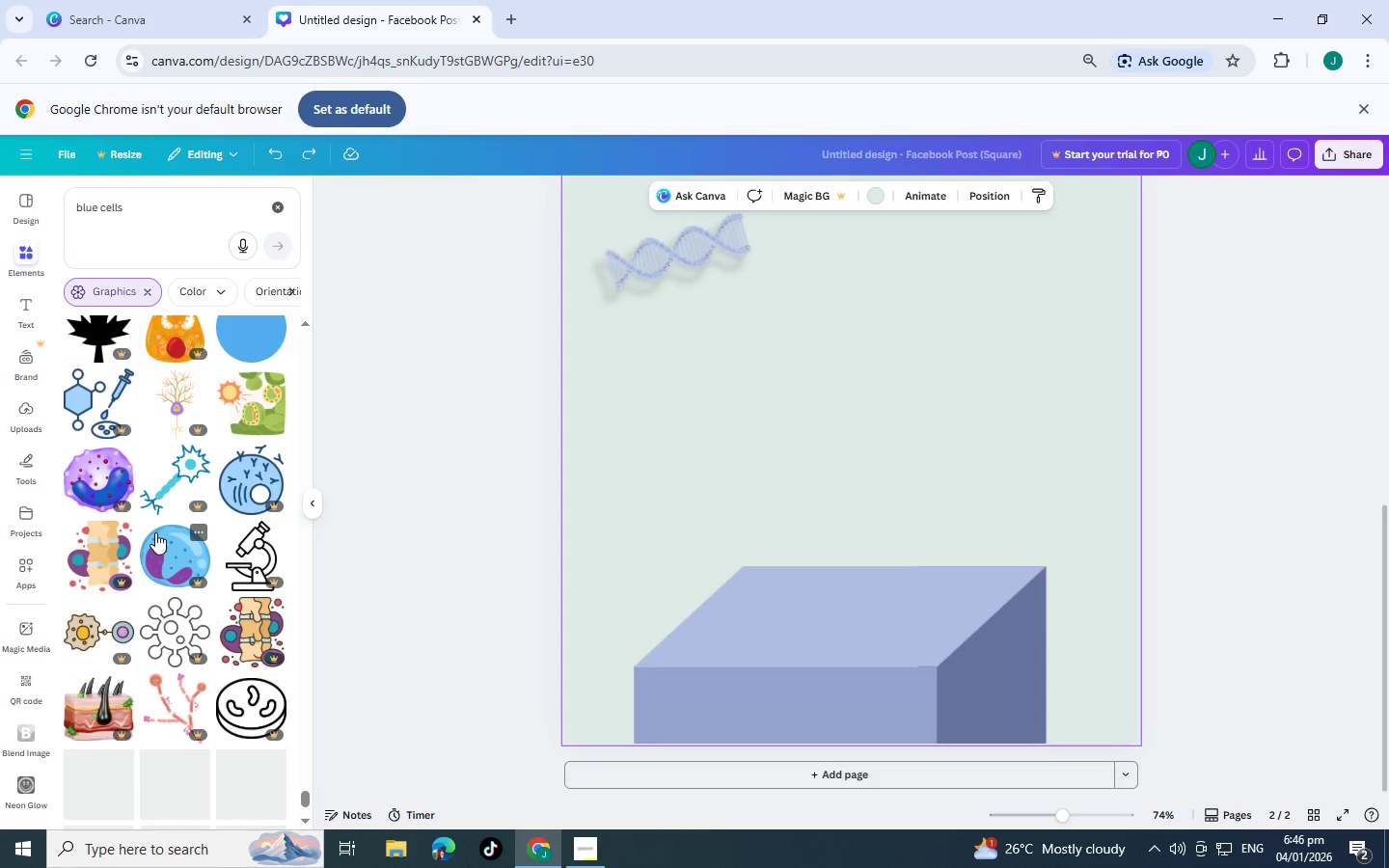 
scroll: coordinate [155, 532], scroll_direction: down, amount: 2.0
 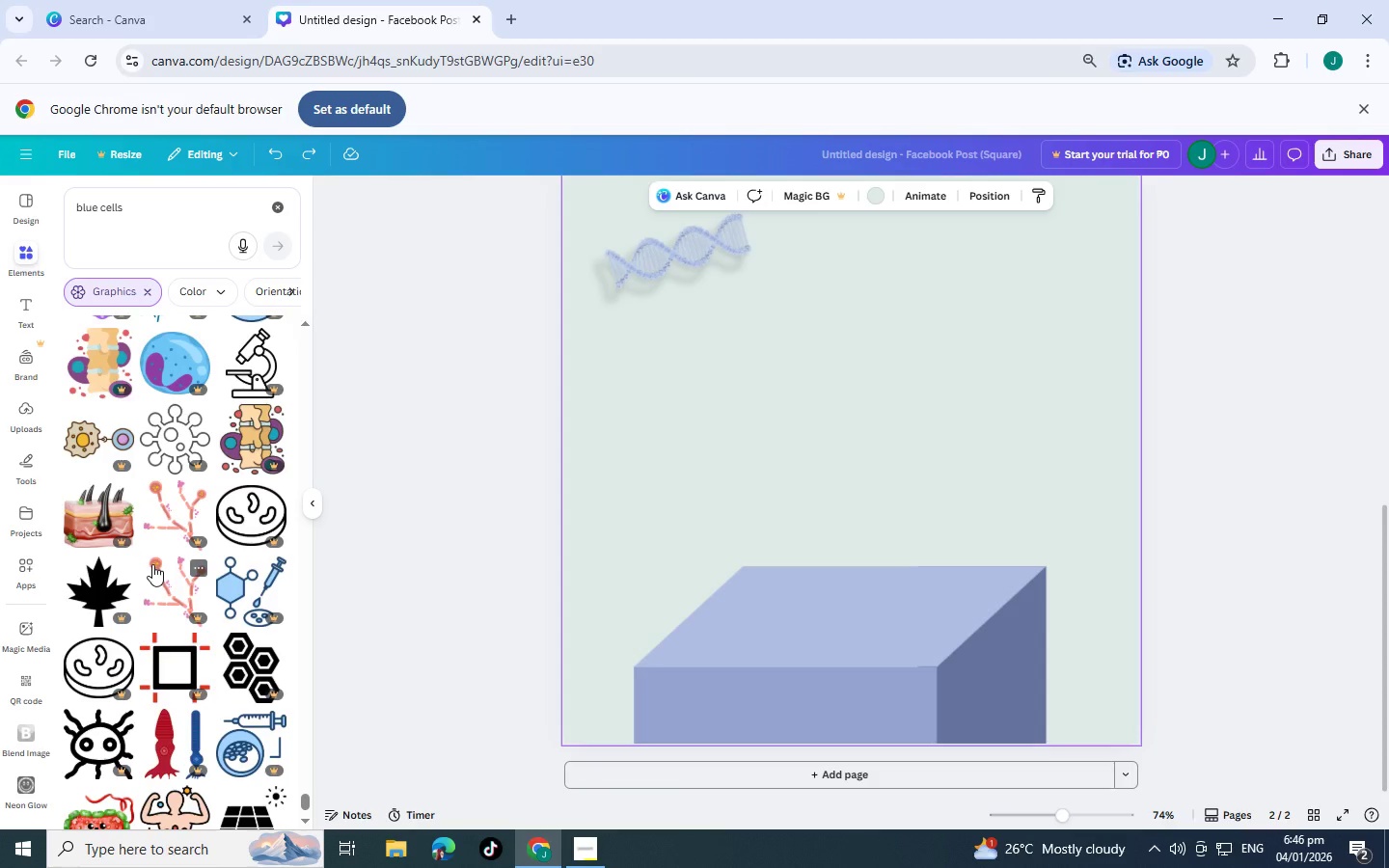 
wait(5.03)
 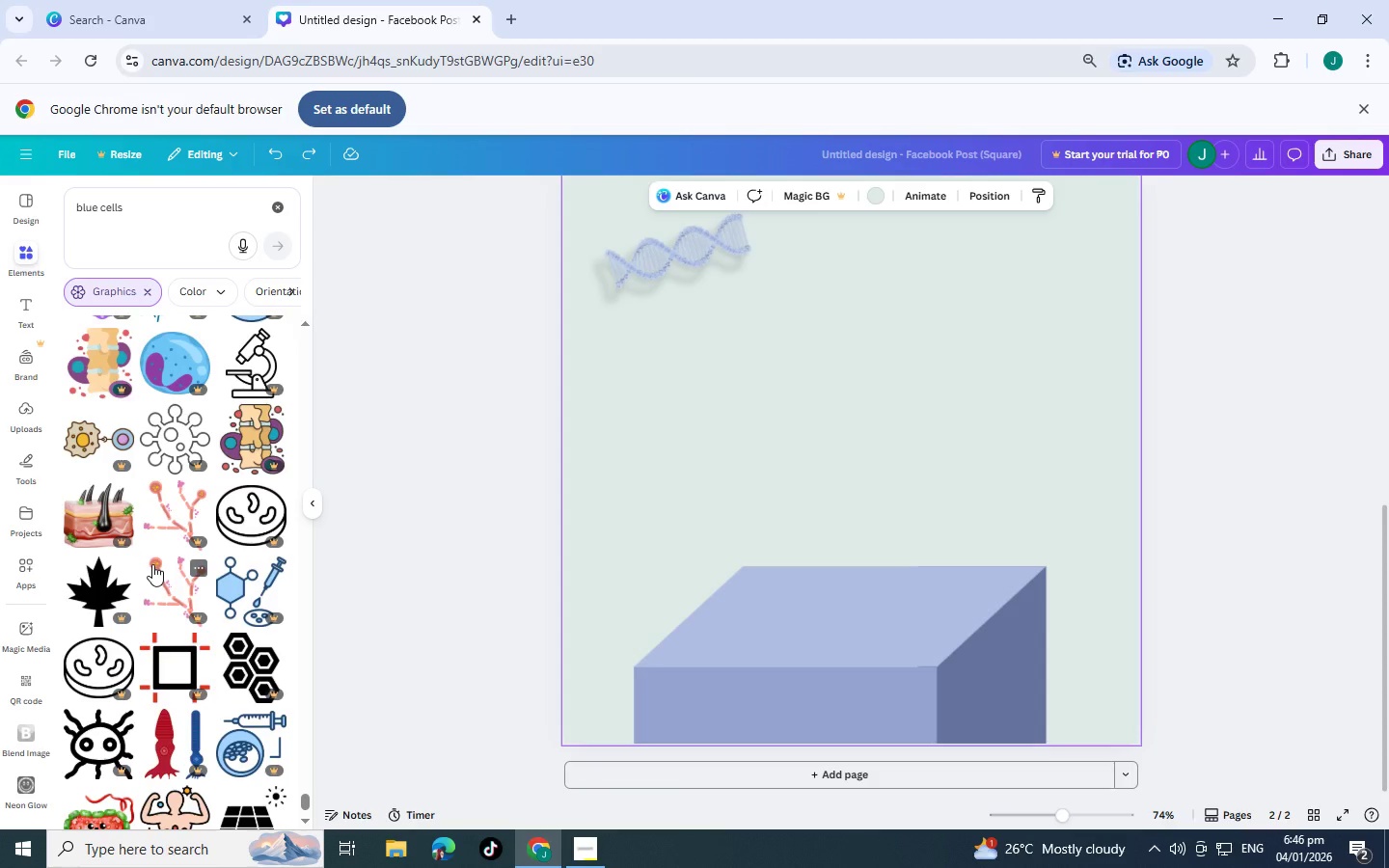 
scroll: coordinate [152, 564], scroll_direction: down, amount: 2.0
 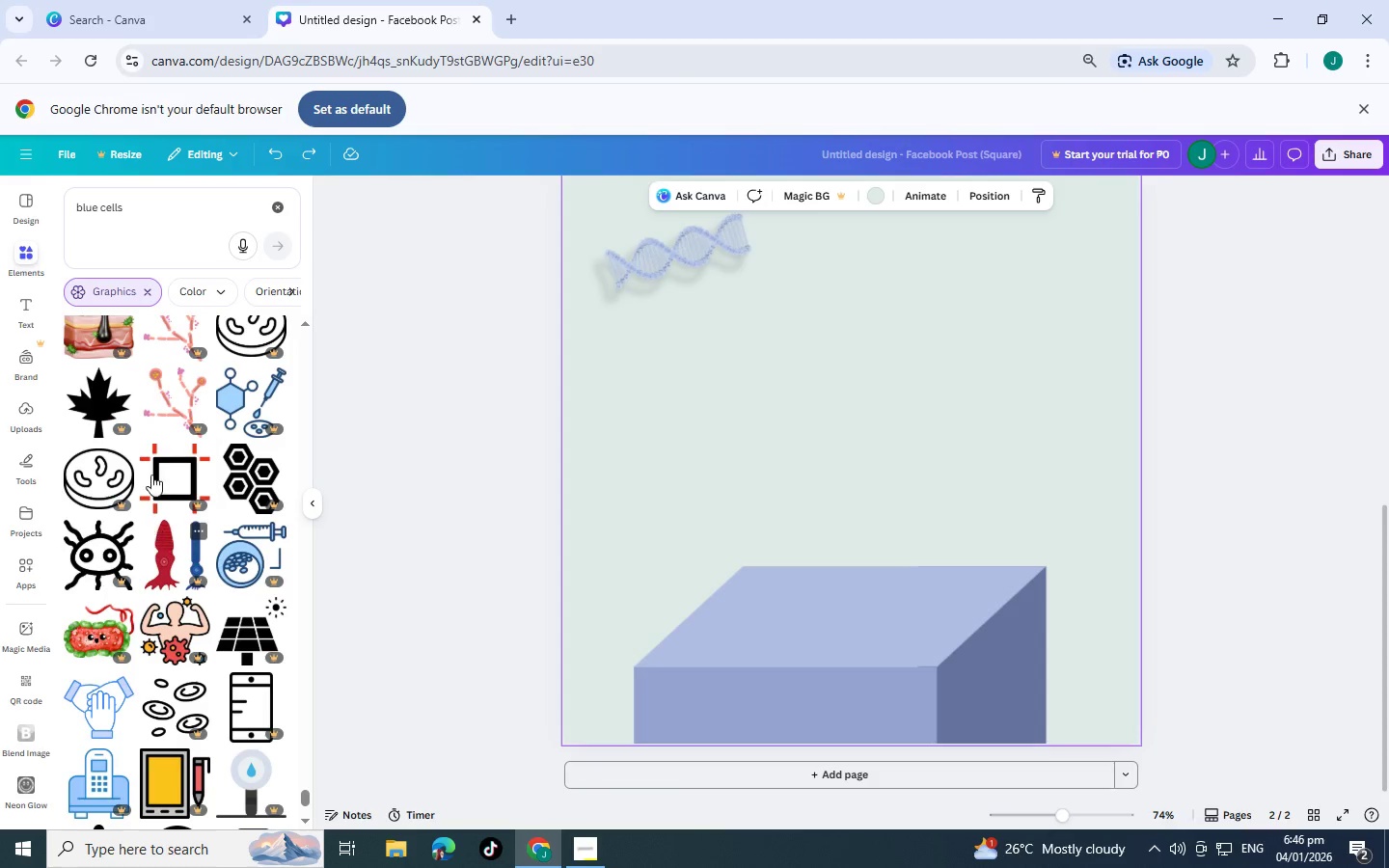 
scroll: coordinate [146, 245], scroll_direction: up, amount: 4.0
 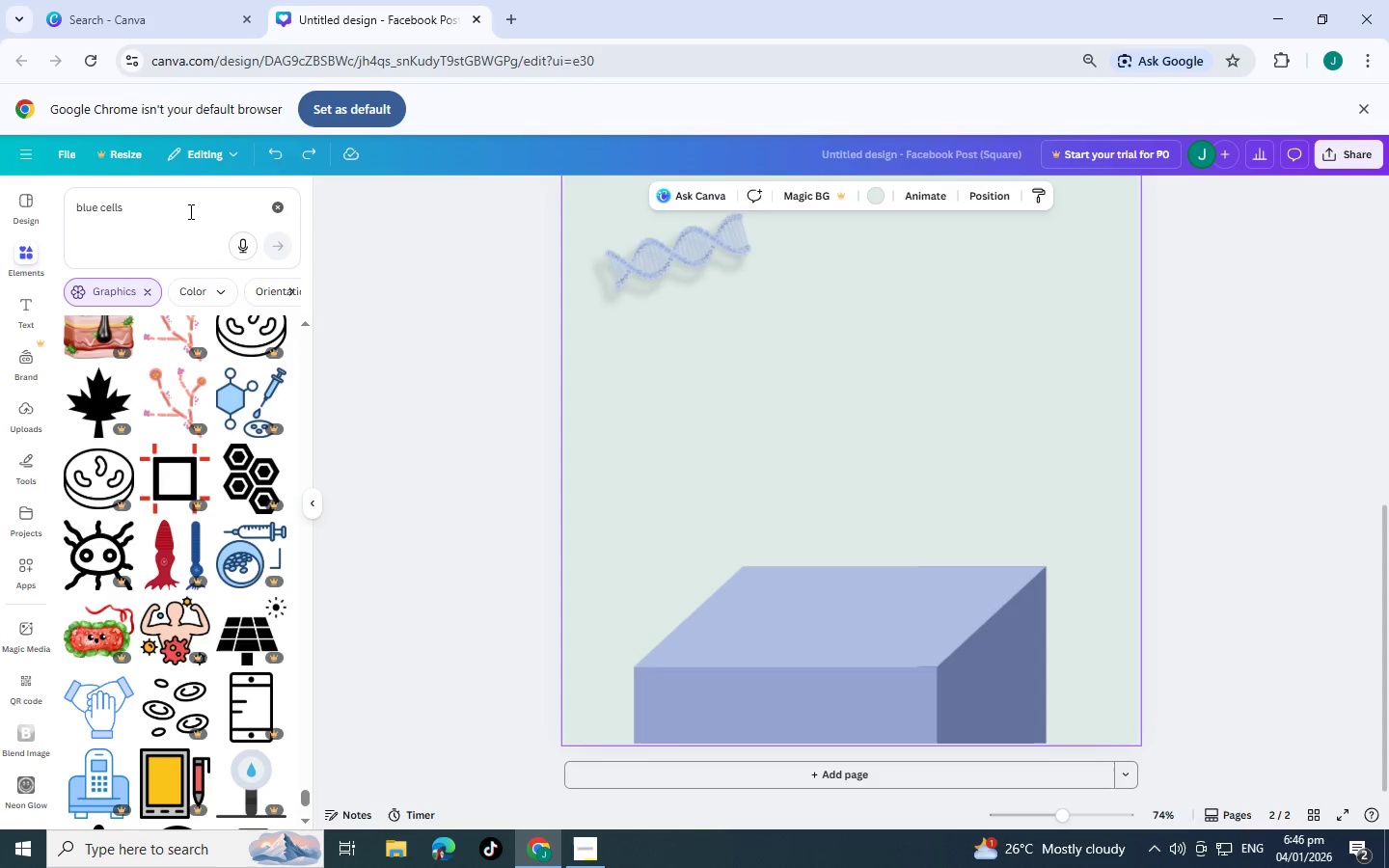 
left_click_drag(start_coordinate=[183, 207], to_coordinate=[0, 203])
 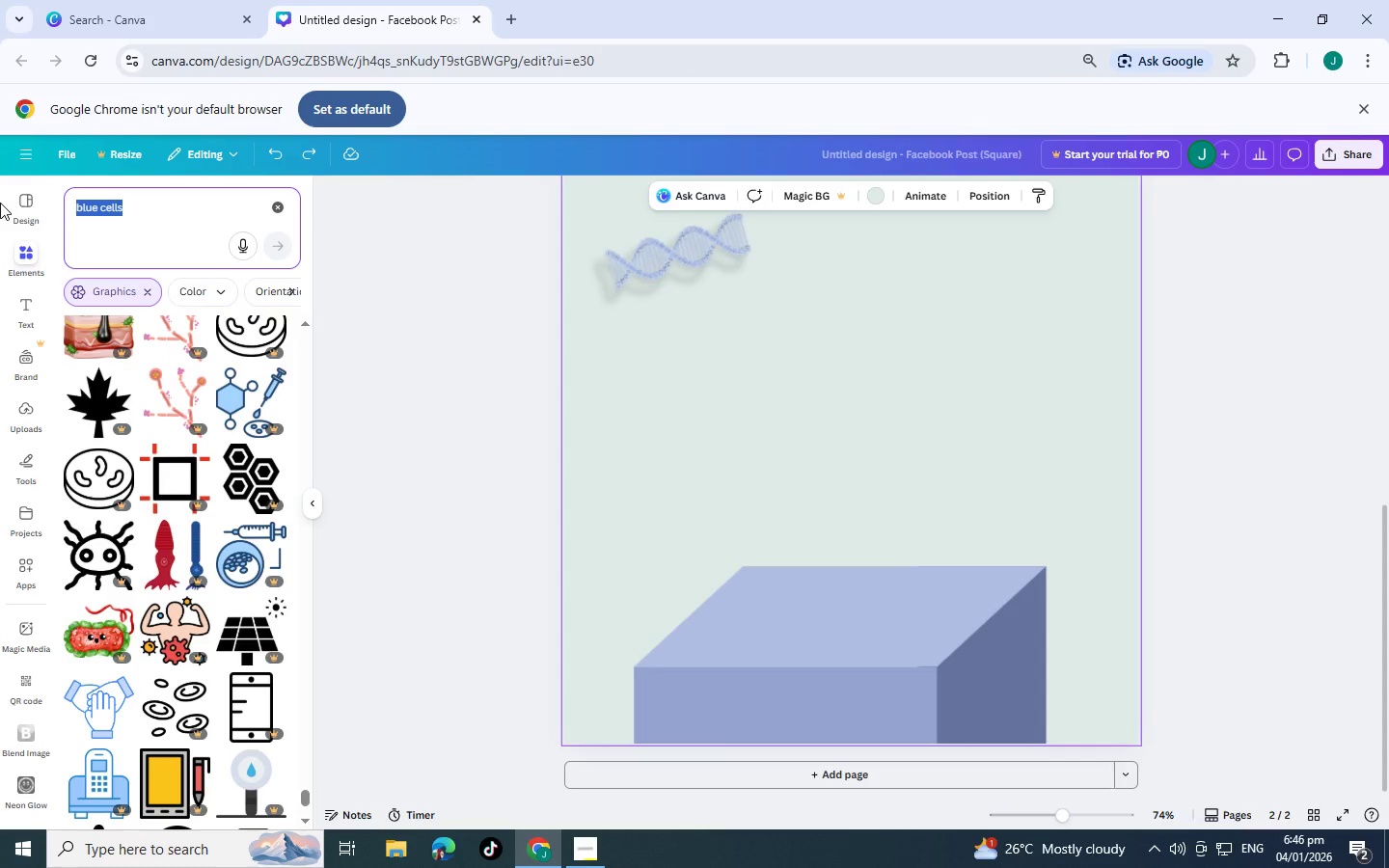 
key(ArrowUp)
 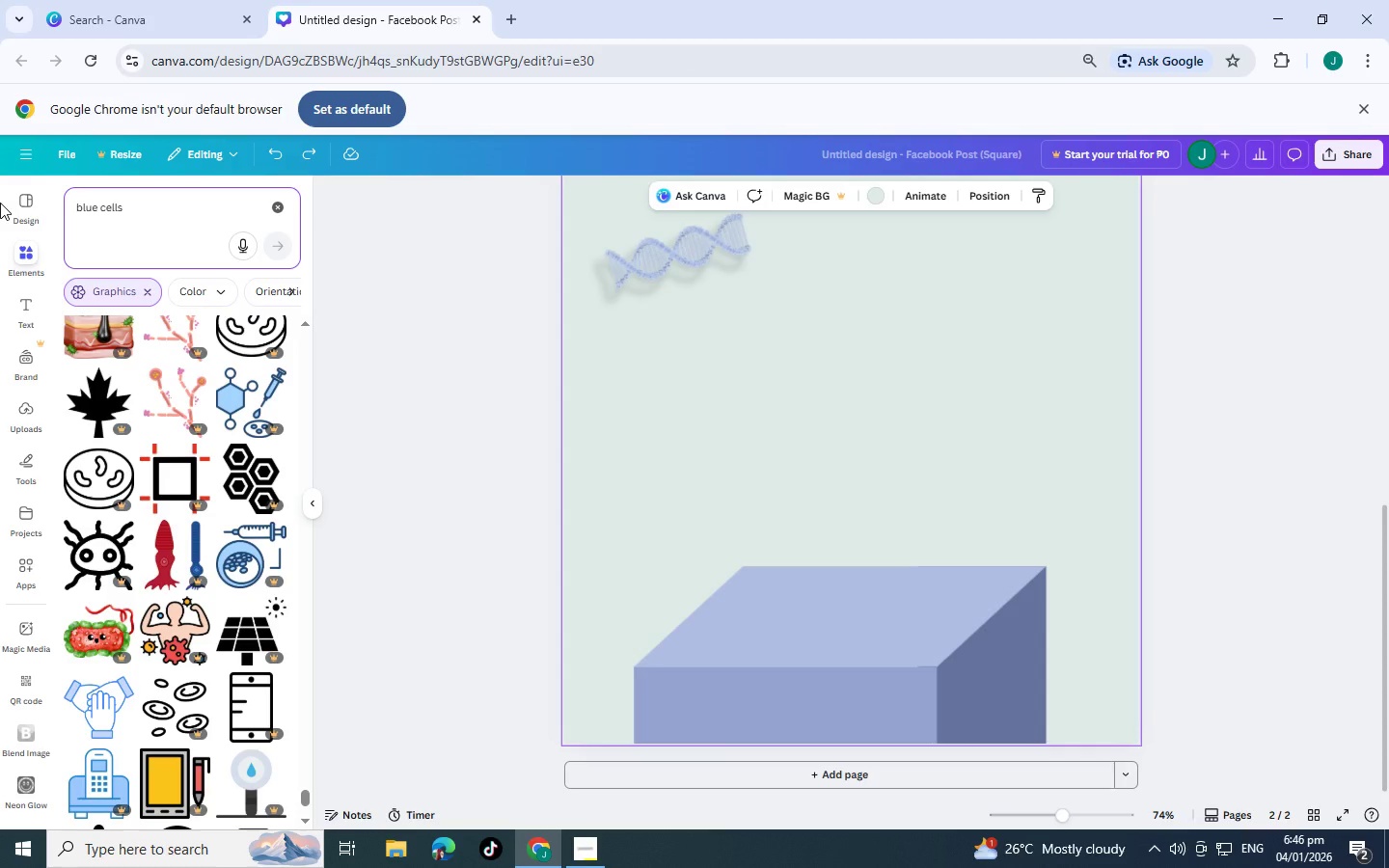 
key(C)
 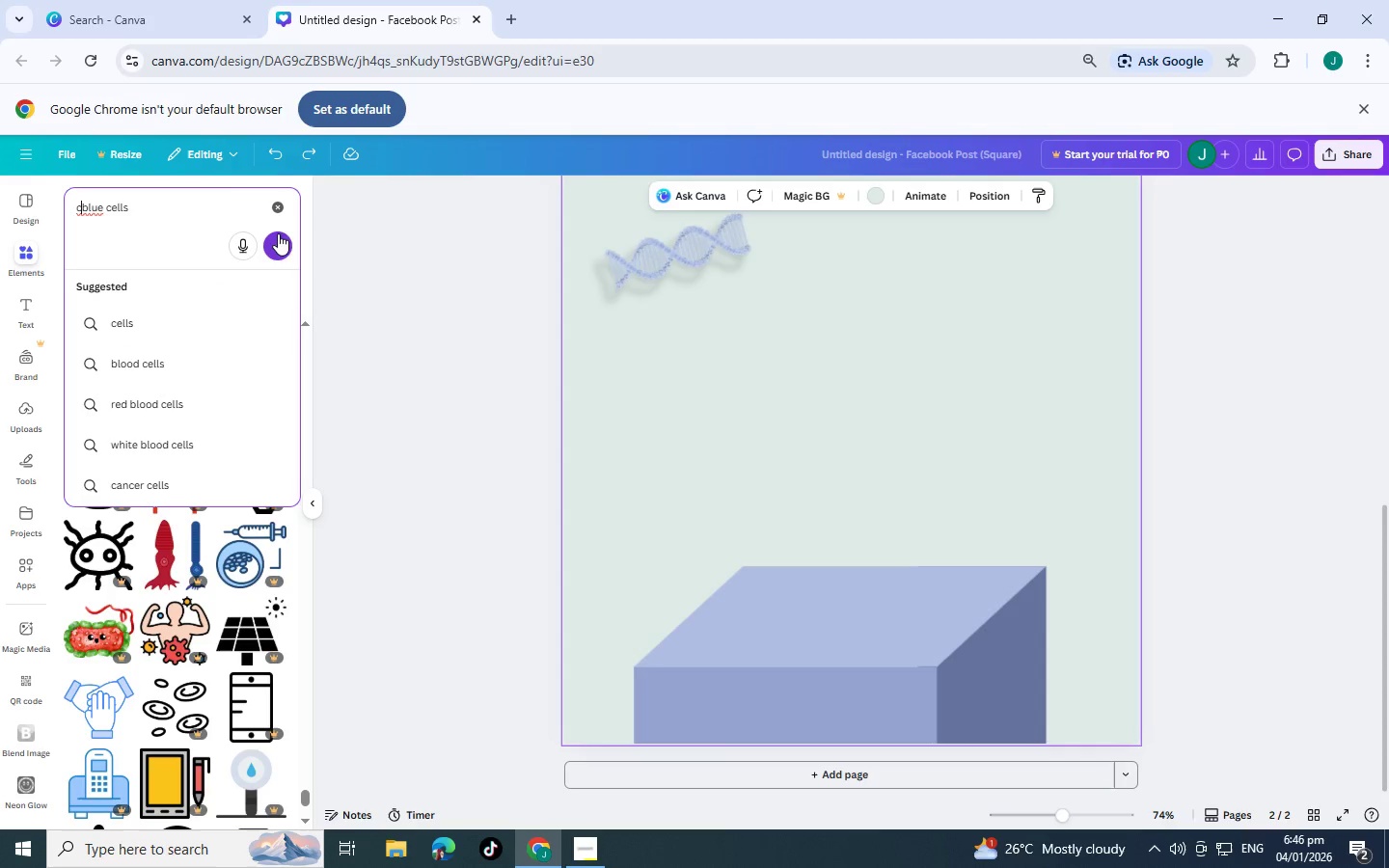 
left_click_drag(start_coordinate=[204, 212], to_coordinate=[0, 200])
 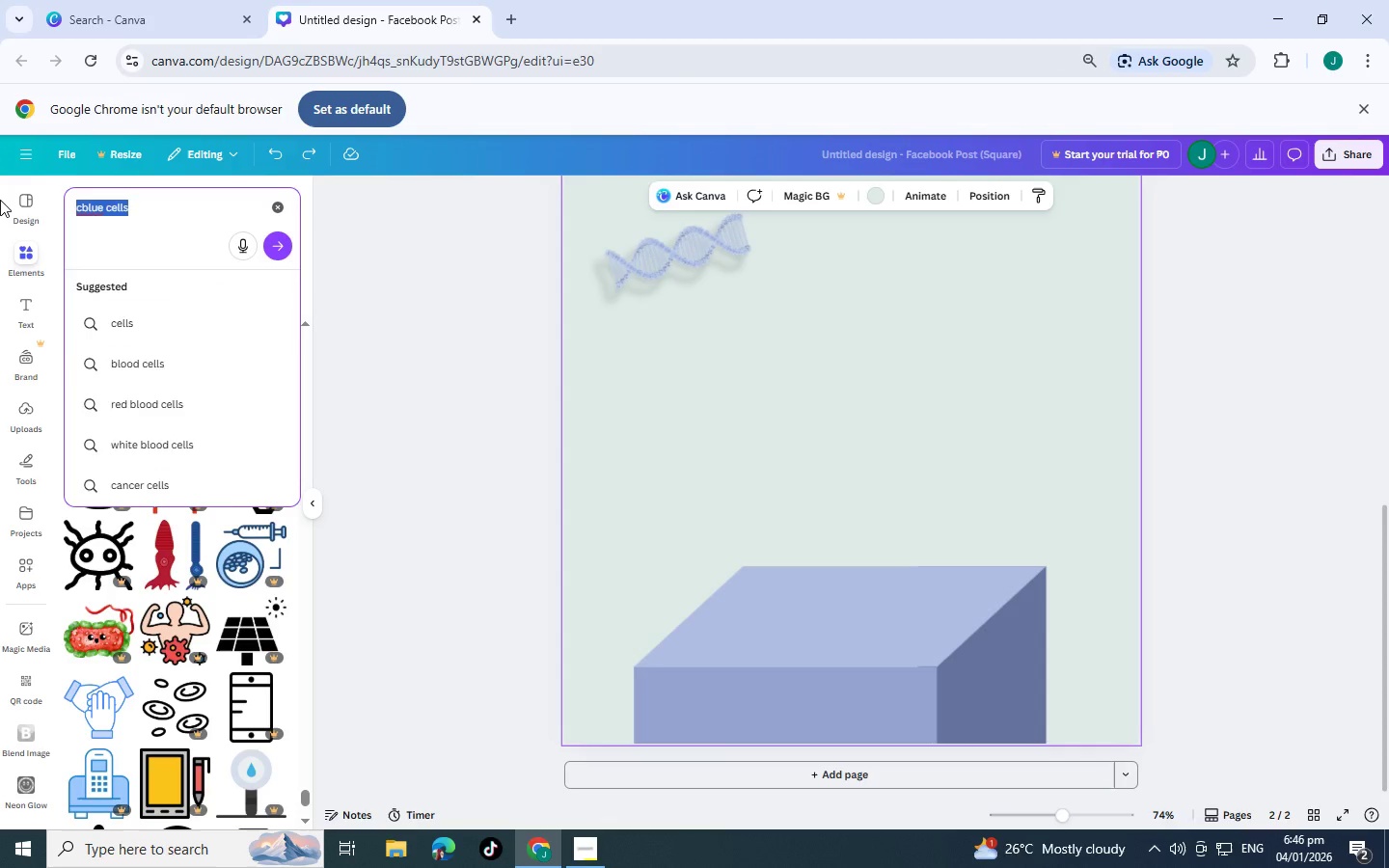 
type(cellular)
 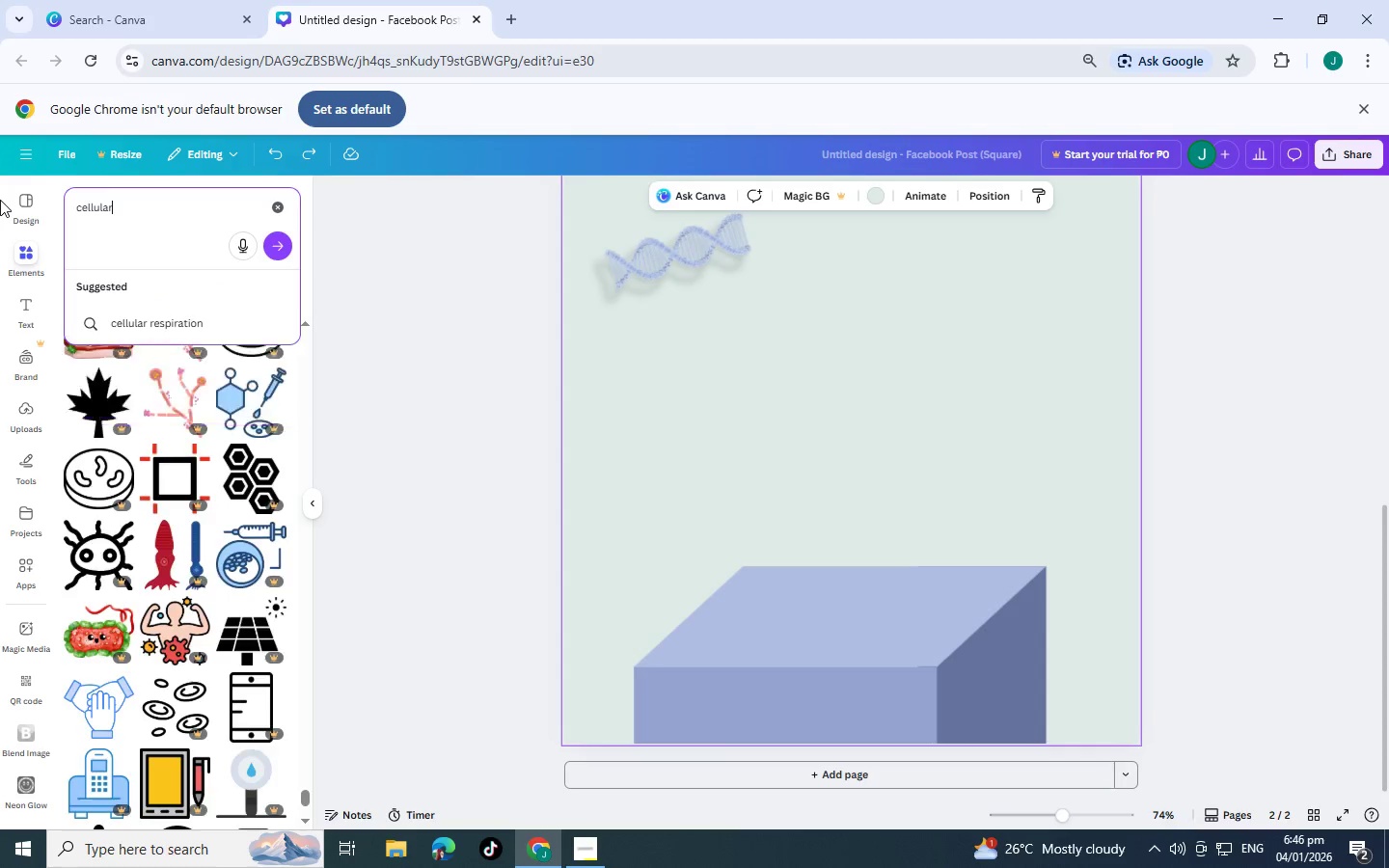 
key(Enter)
 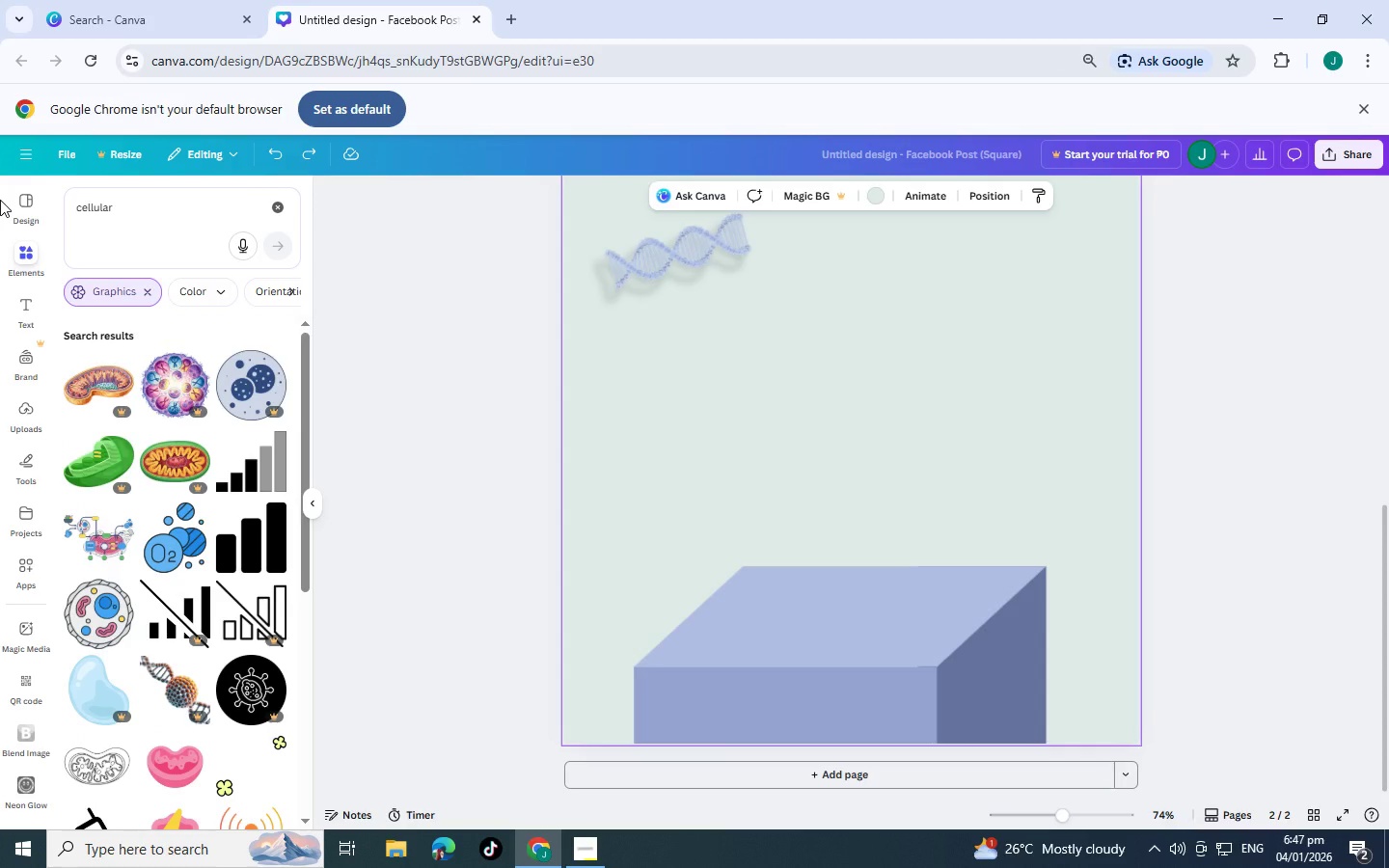 
scroll: coordinate [101, 443], scroll_direction: down, amount: 6.0
 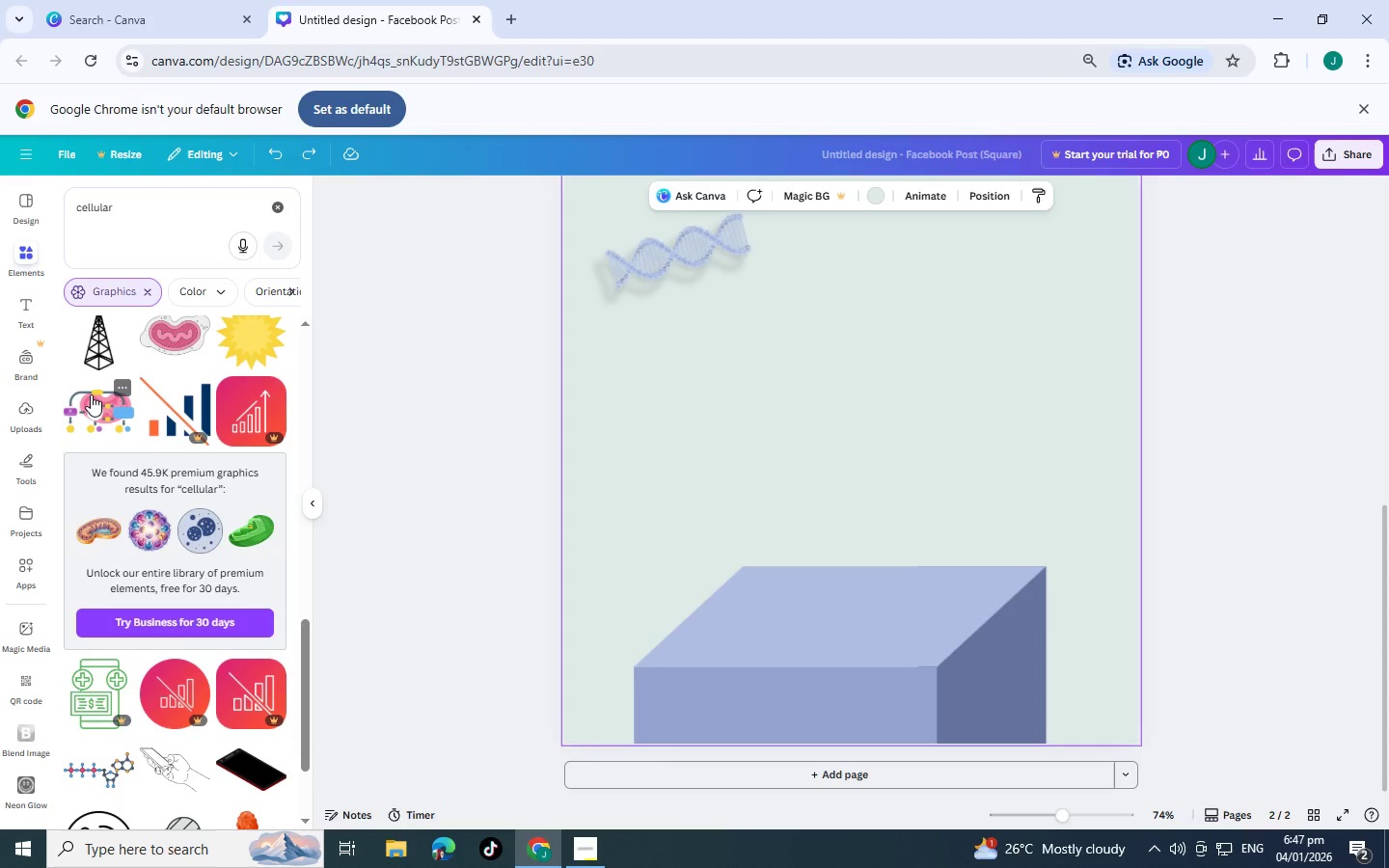 
scroll: coordinate [112, 528], scroll_direction: down, amount: 10.0
 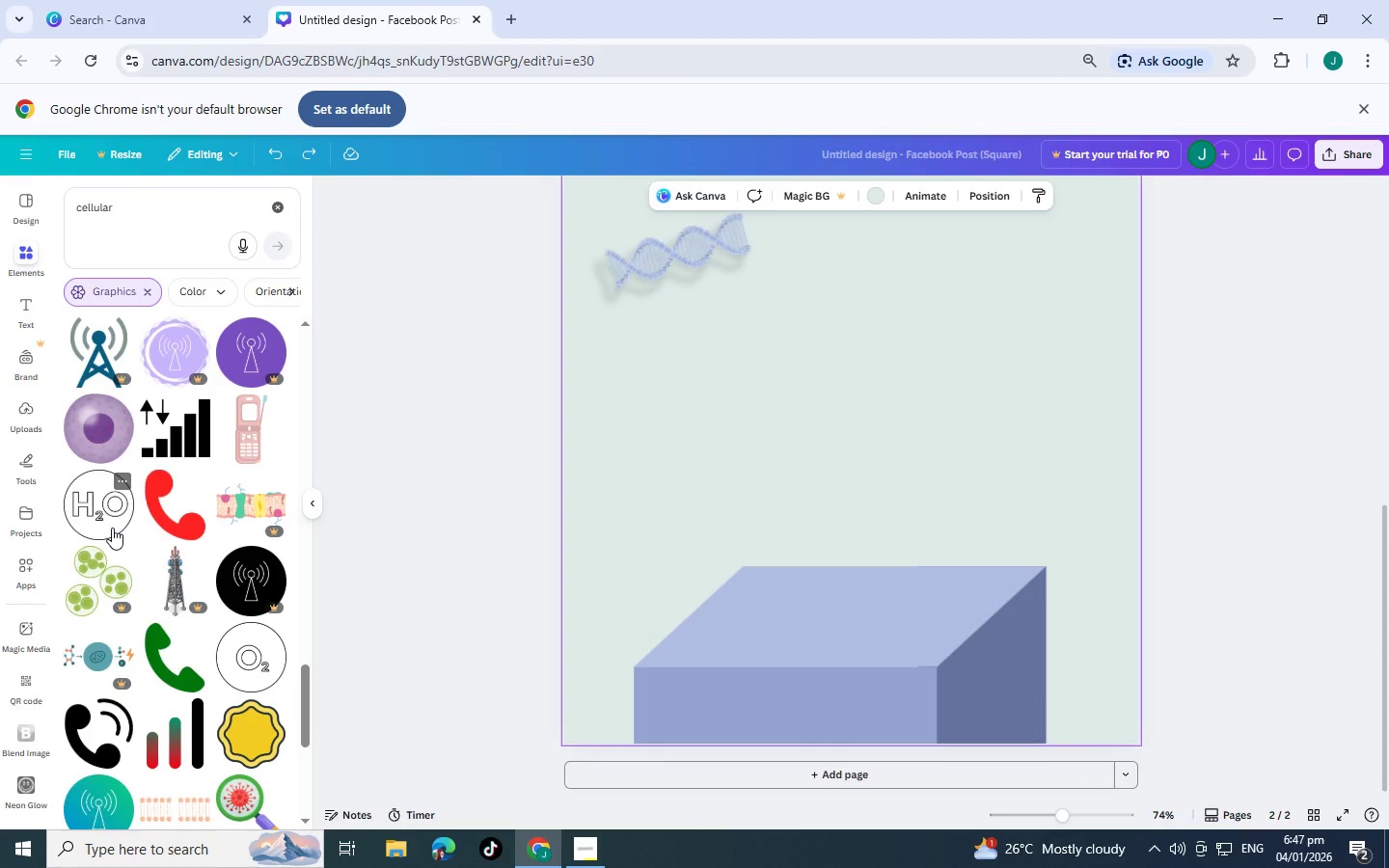 
scroll: coordinate [106, 545], scroll_direction: down, amount: 9.0
 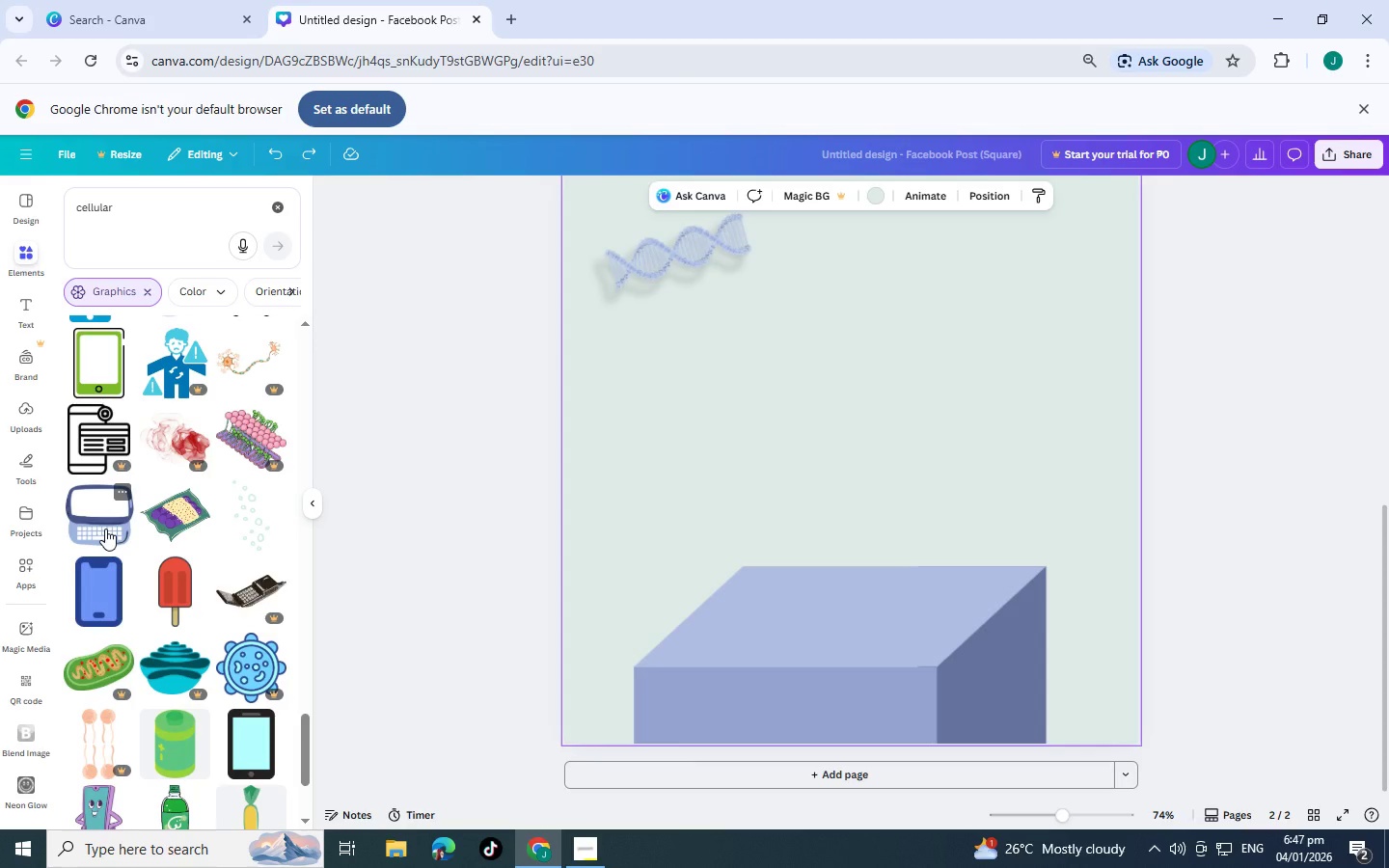 
scroll: coordinate [83, 522], scroll_direction: down, amount: 5.0
 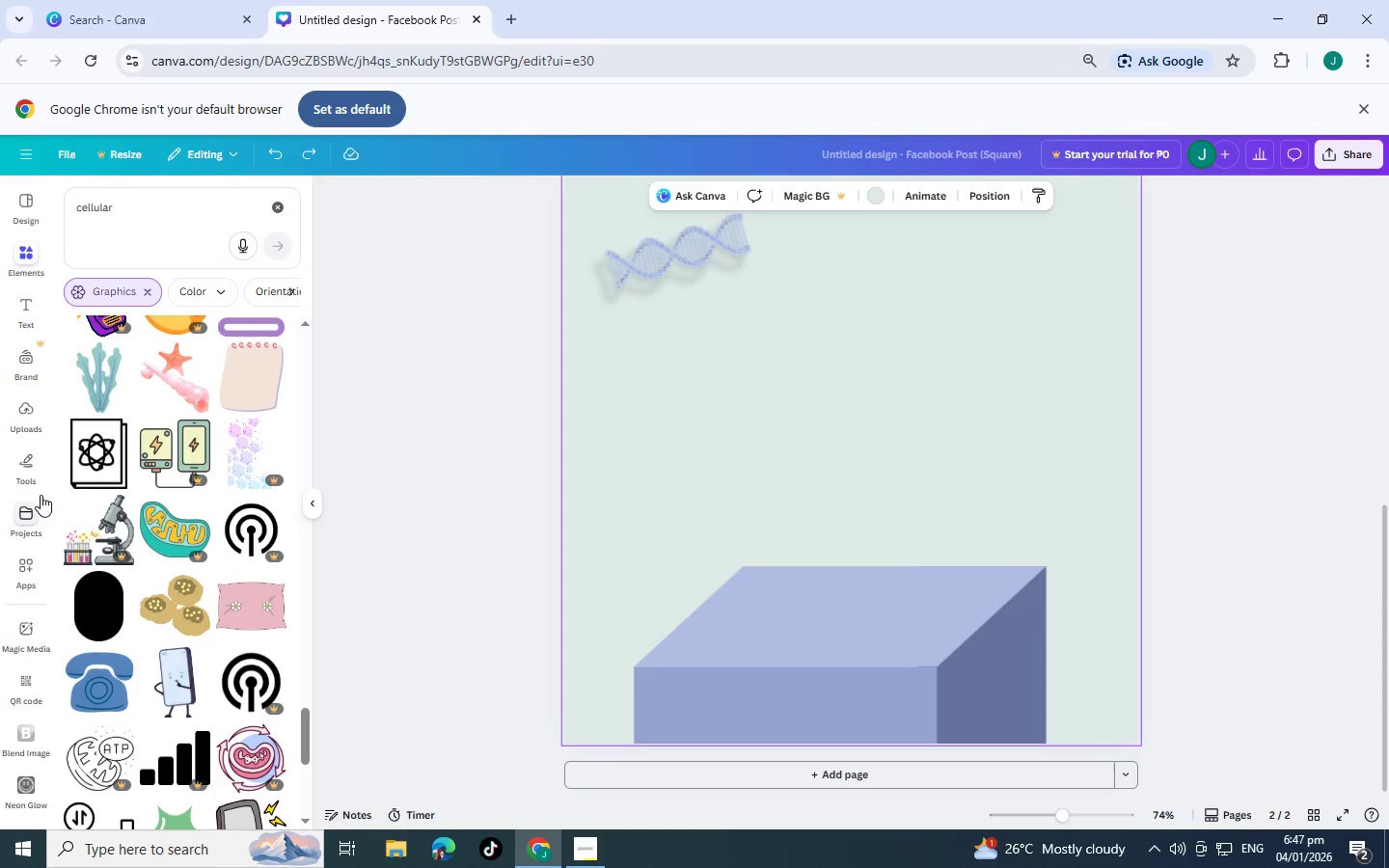 
scroll: coordinate [0, 477], scroll_direction: down, amount: 7.0
 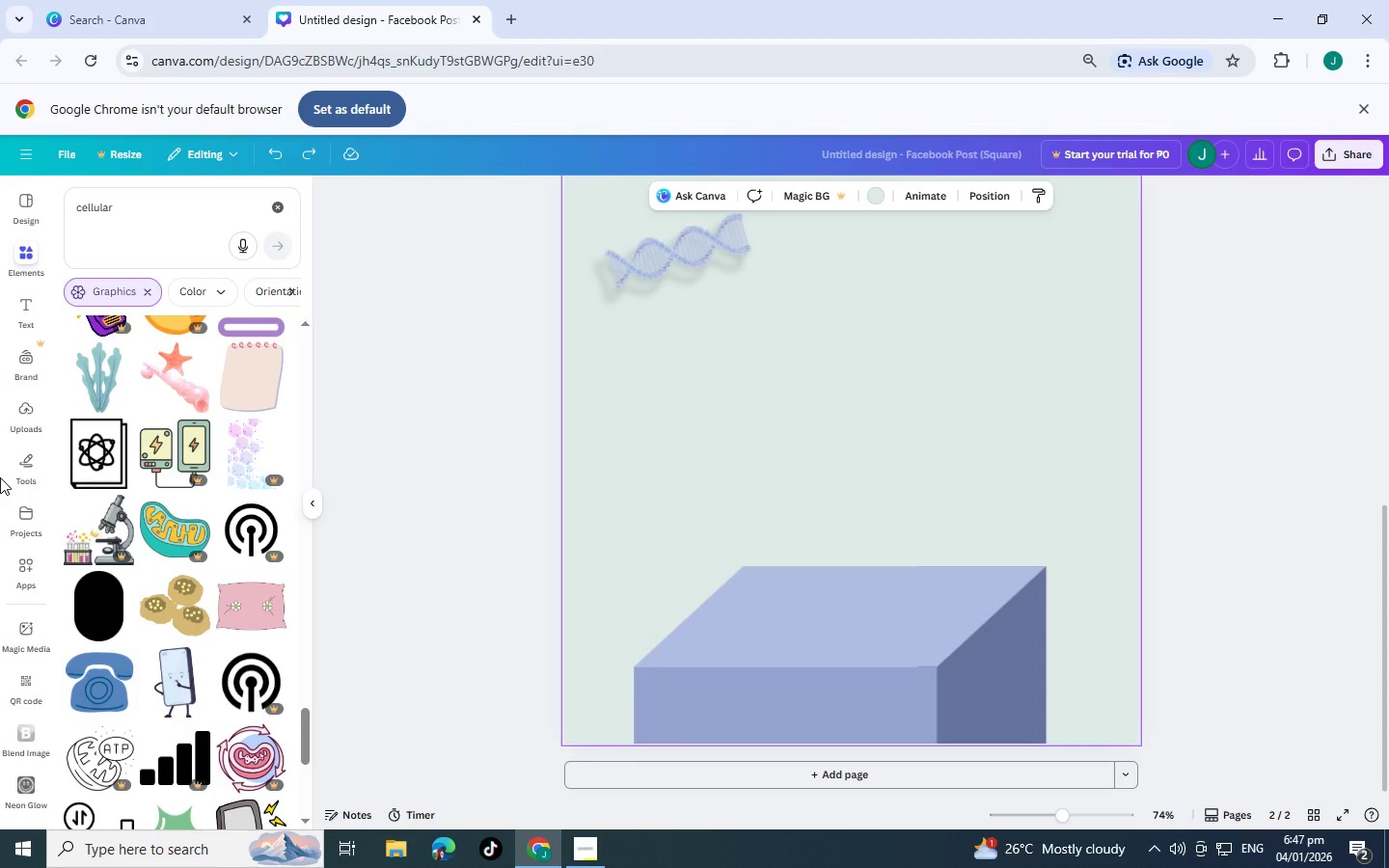 
scroll: coordinate [163, 466], scroll_direction: down, amount: 8.0
 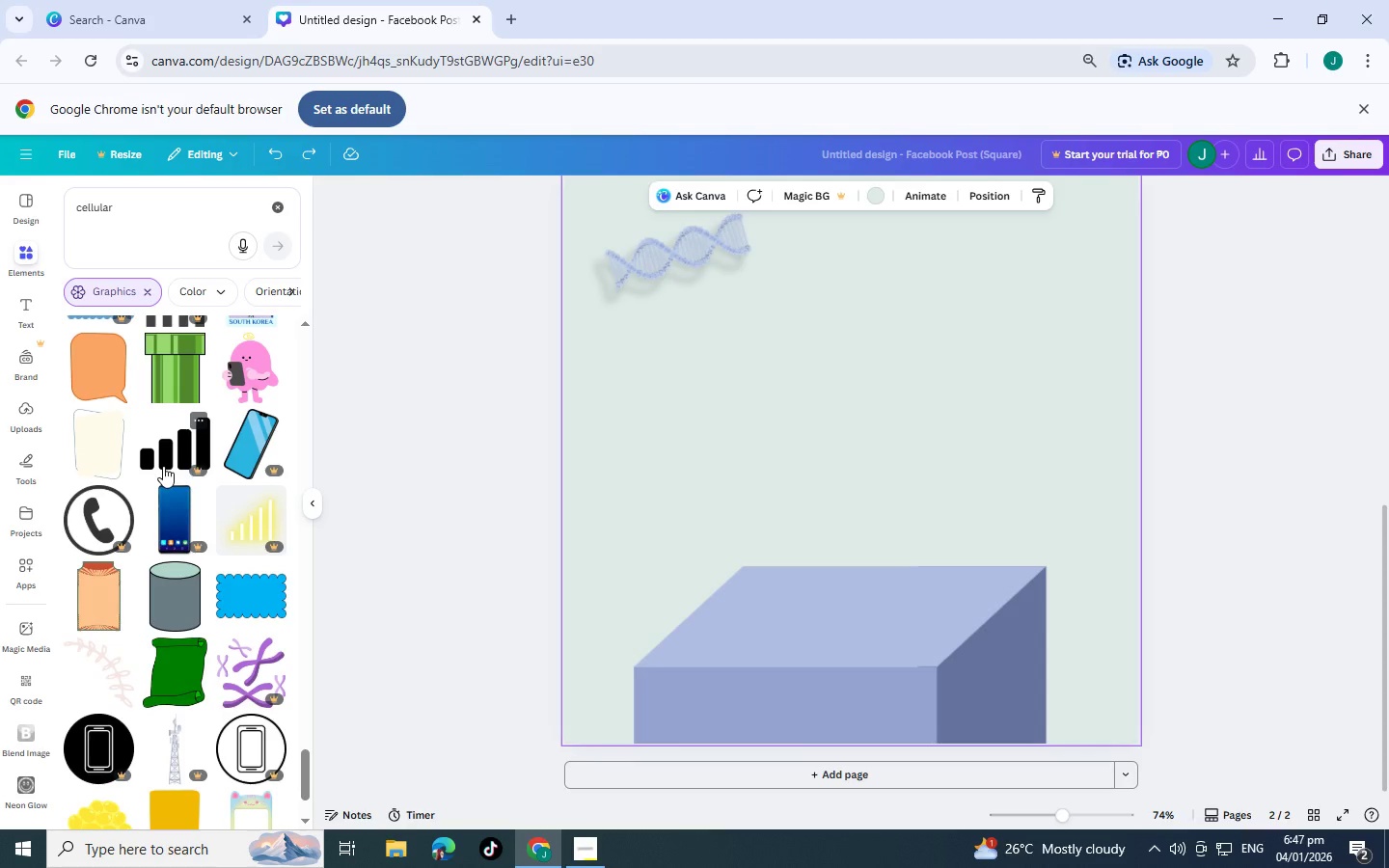 
scroll: coordinate [182, 435], scroll_direction: down, amount: 16.0
 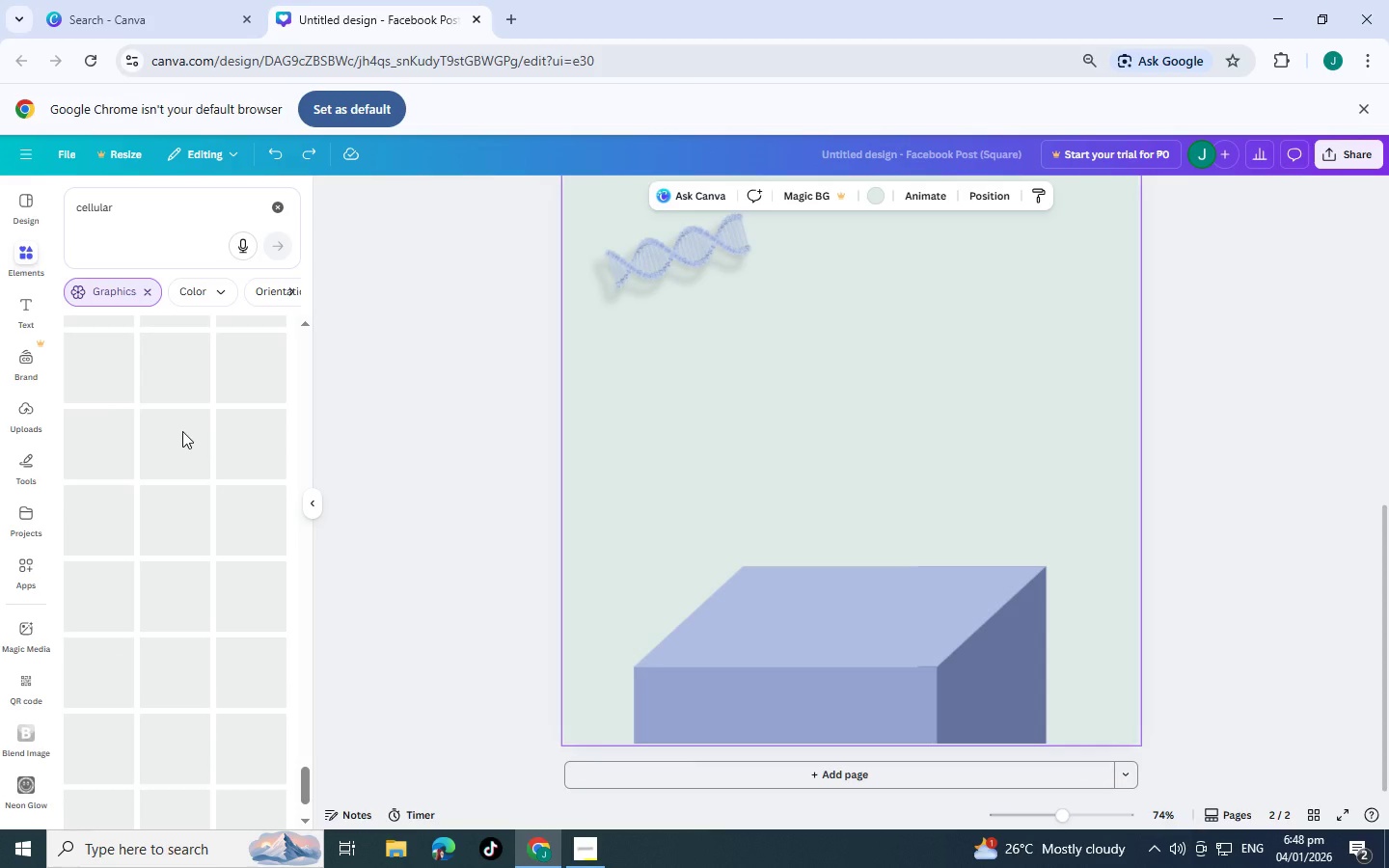 
scroll: coordinate [182, 431], scroll_direction: up, amount: 4.0
 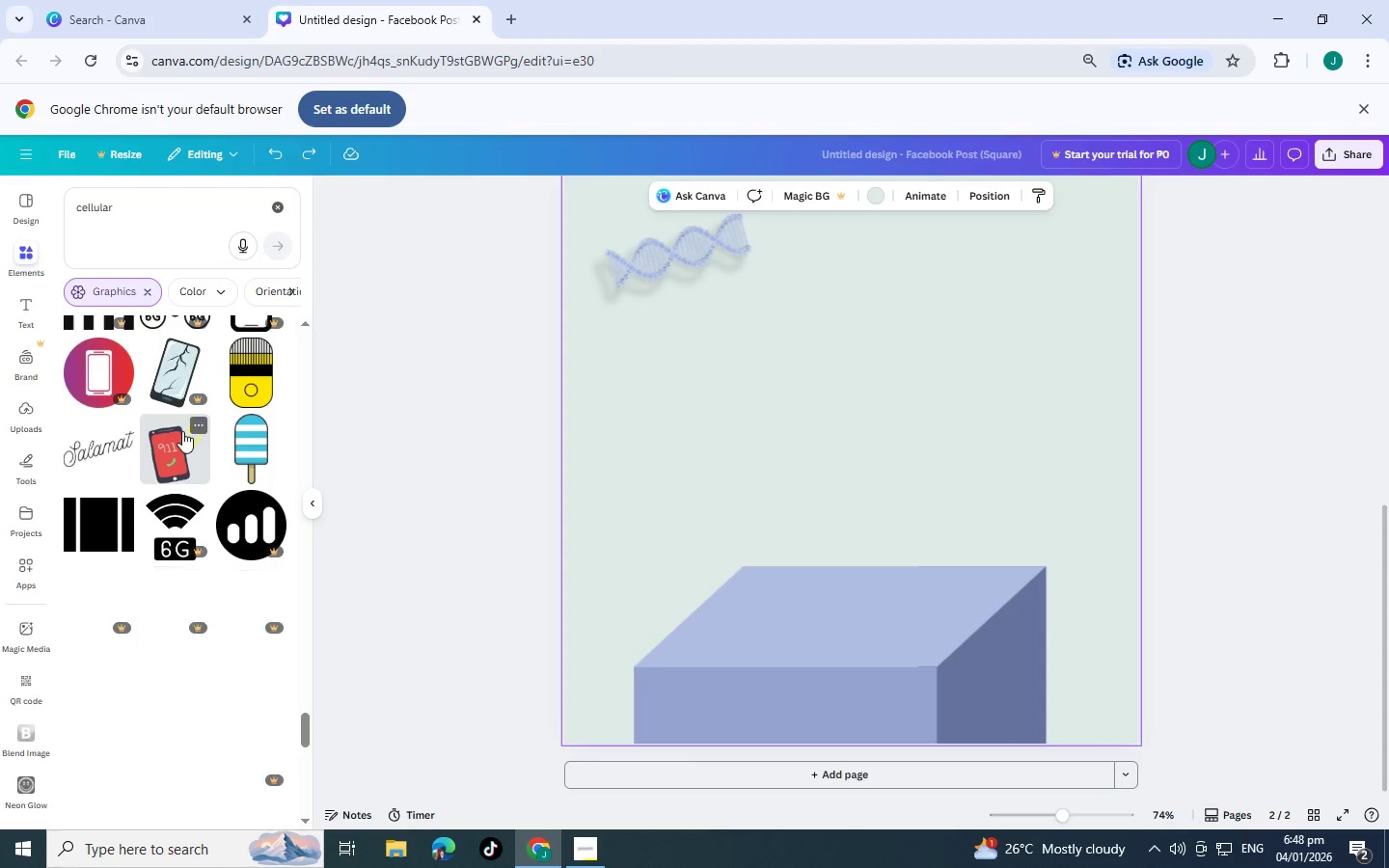 
scroll: coordinate [171, 401], scroll_direction: down, amount: 8.0
 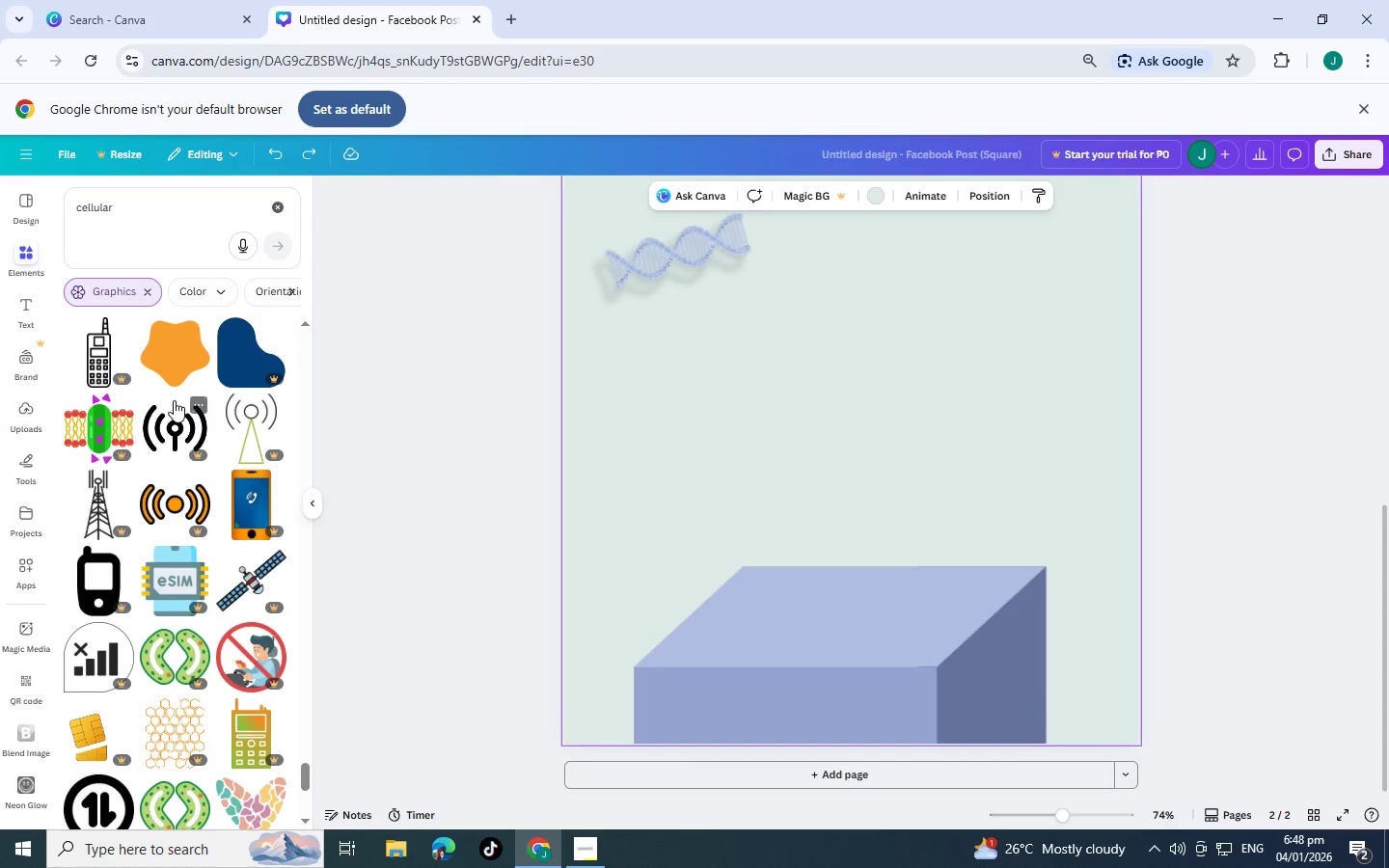 
scroll: coordinate [177, 382], scroll_direction: down, amount: 8.0
 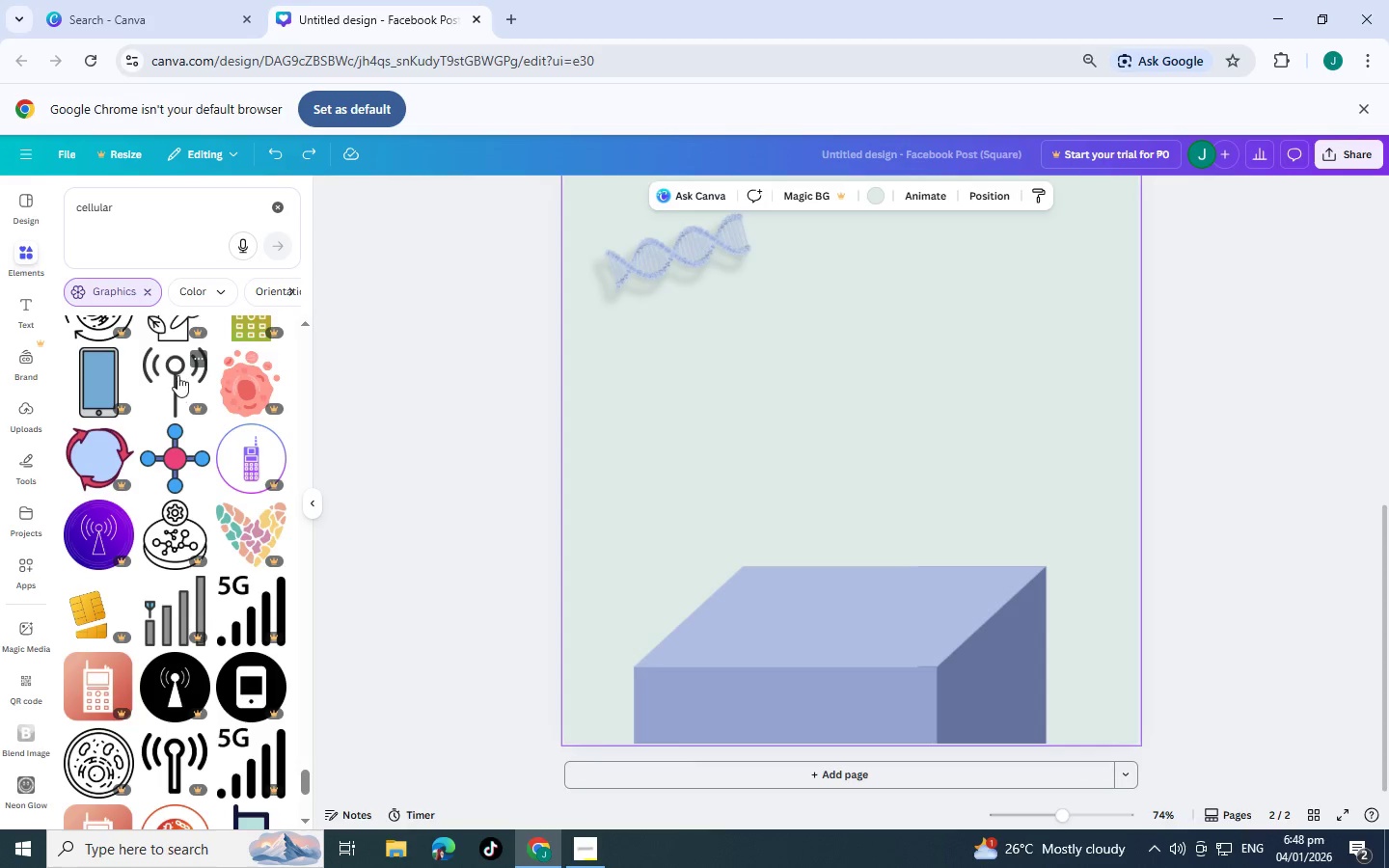 
scroll: coordinate [184, 367], scroll_direction: down, amount: 9.0
 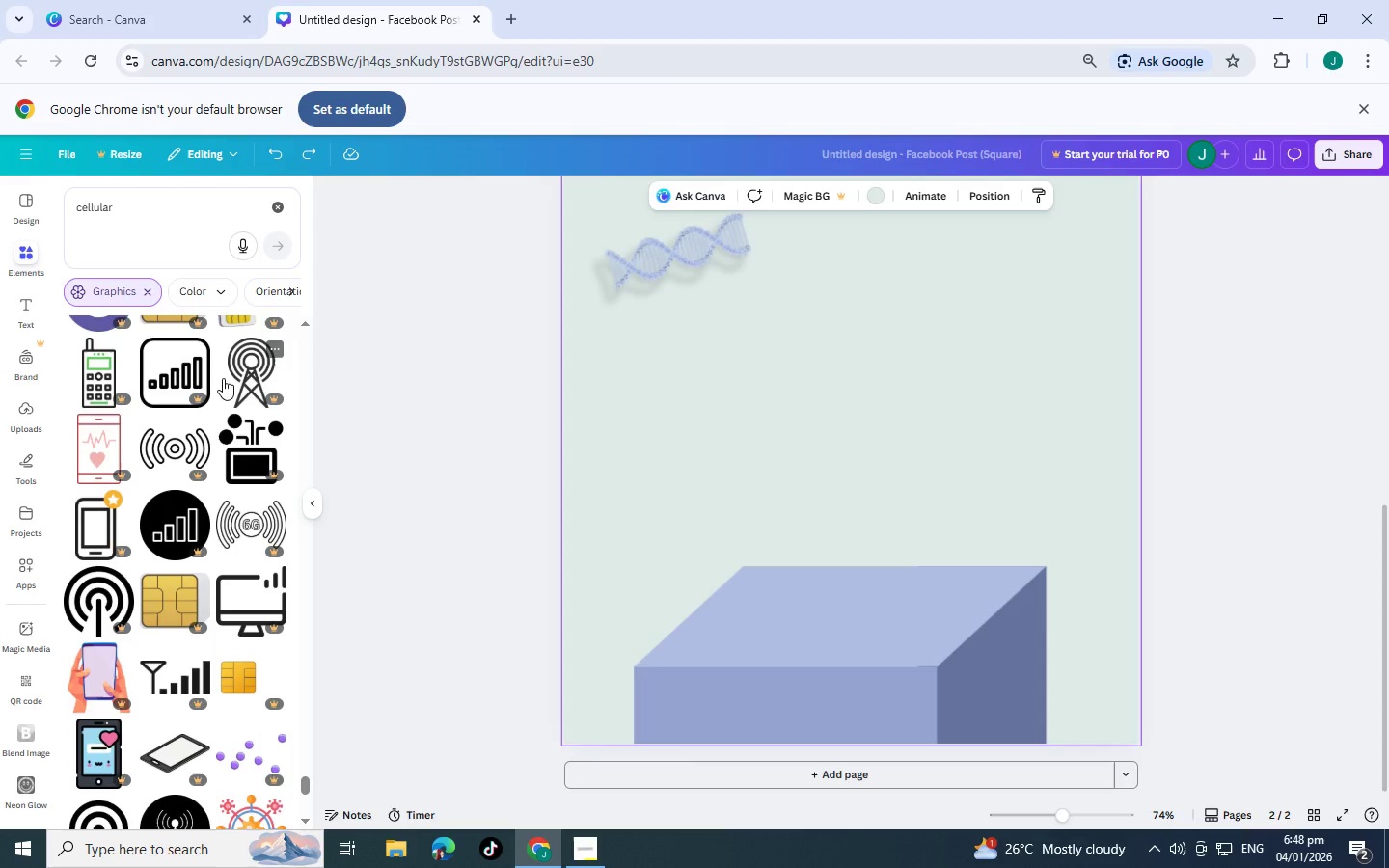 
scroll: coordinate [223, 378], scroll_direction: down, amount: 1.0
 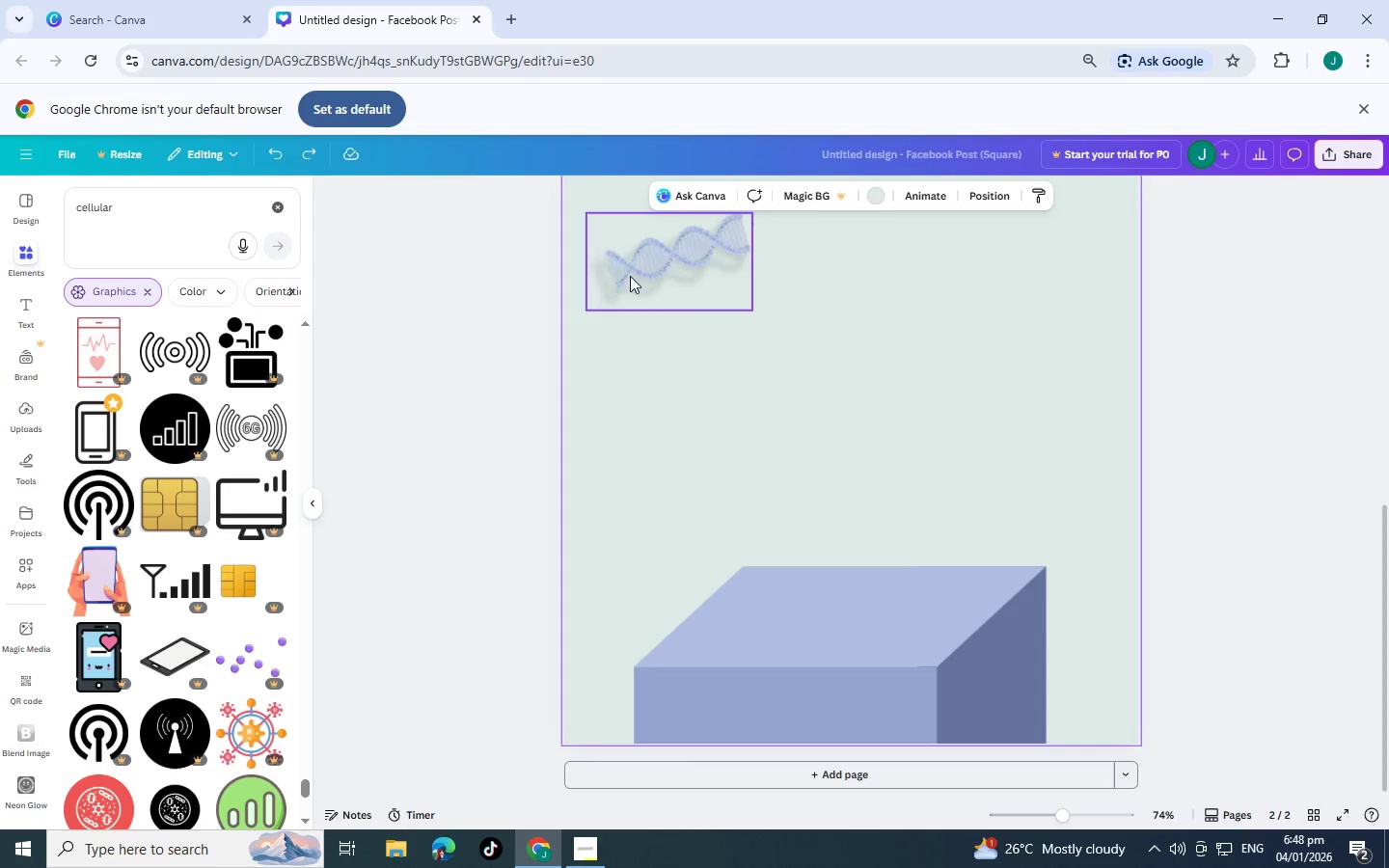 
left_click([671, 253])
 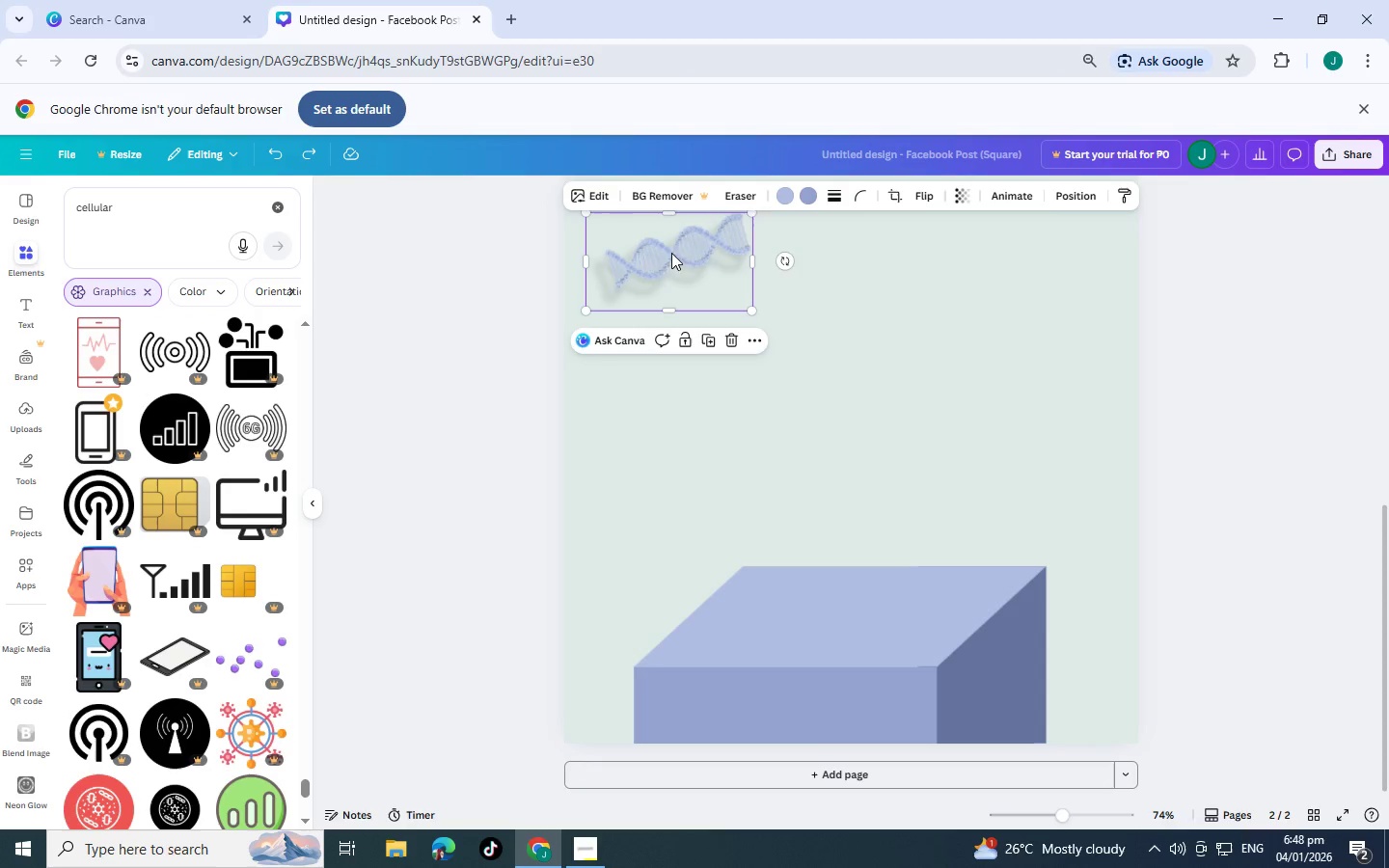 
left_click_drag(start_coordinate=[666, 260], to_coordinate=[599, 482])
 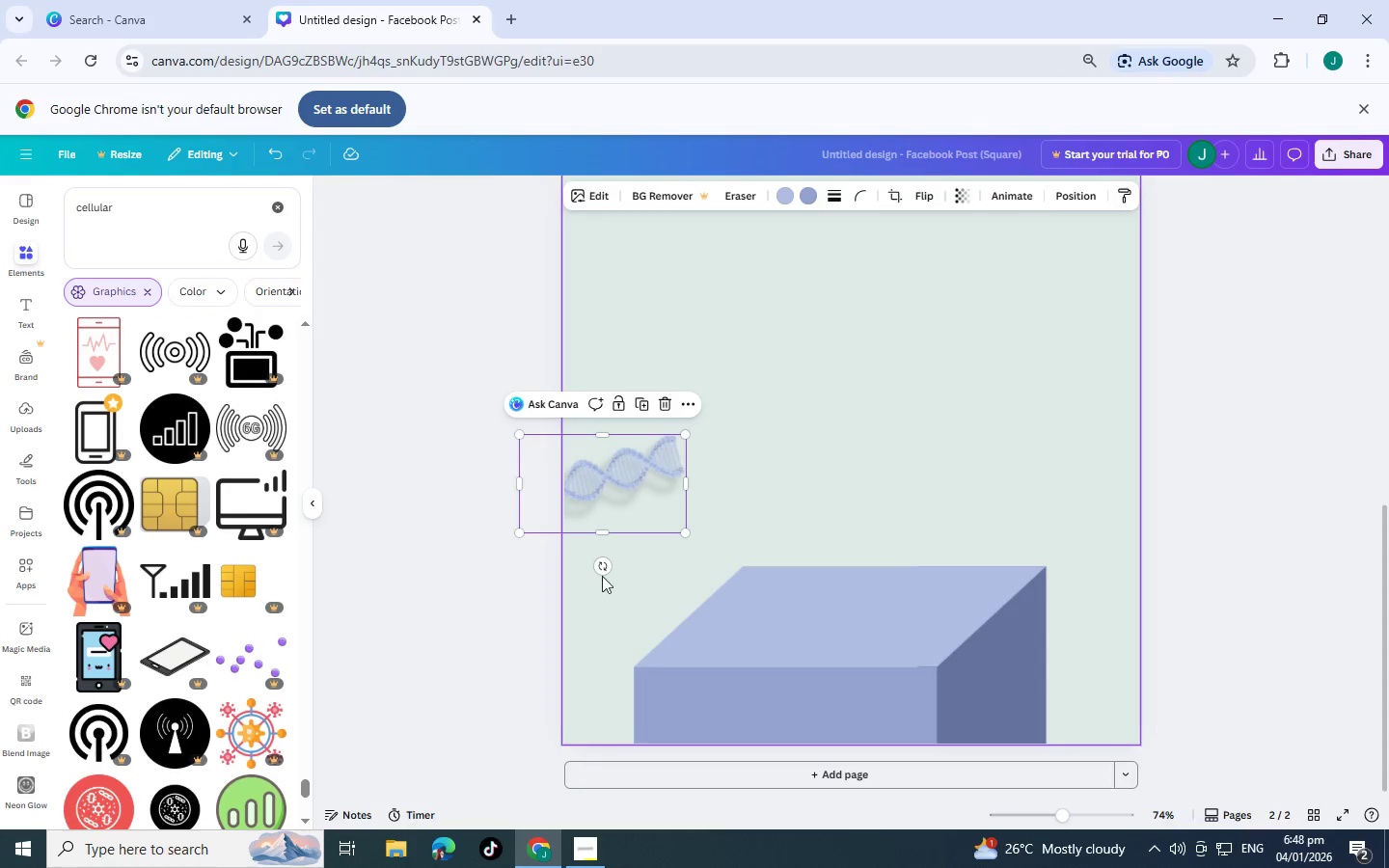 
left_click_drag(start_coordinate=[604, 574], to_coordinate=[634, 574])
 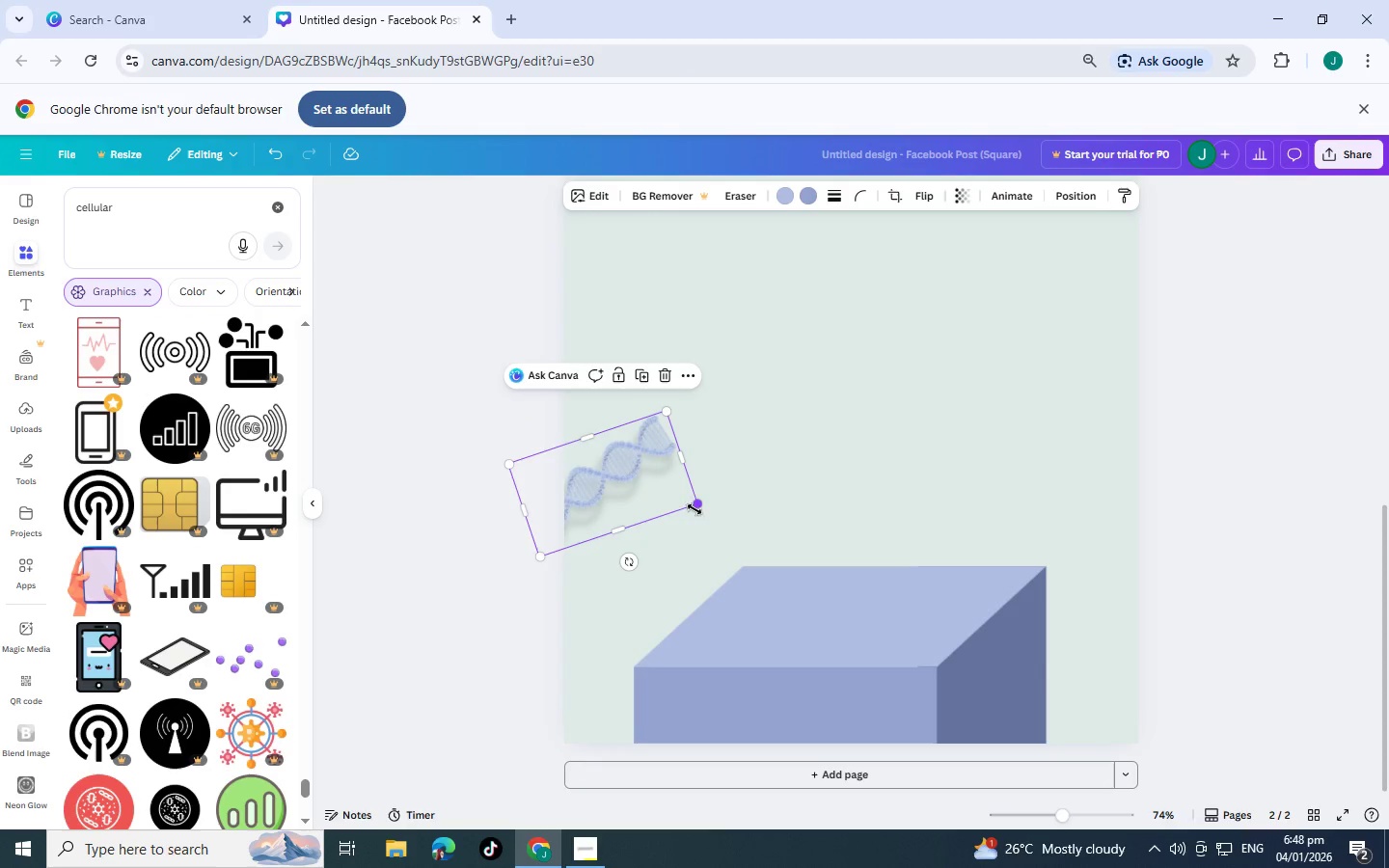 
left_click_drag(start_coordinate=[703, 504], to_coordinate=[772, 491])
 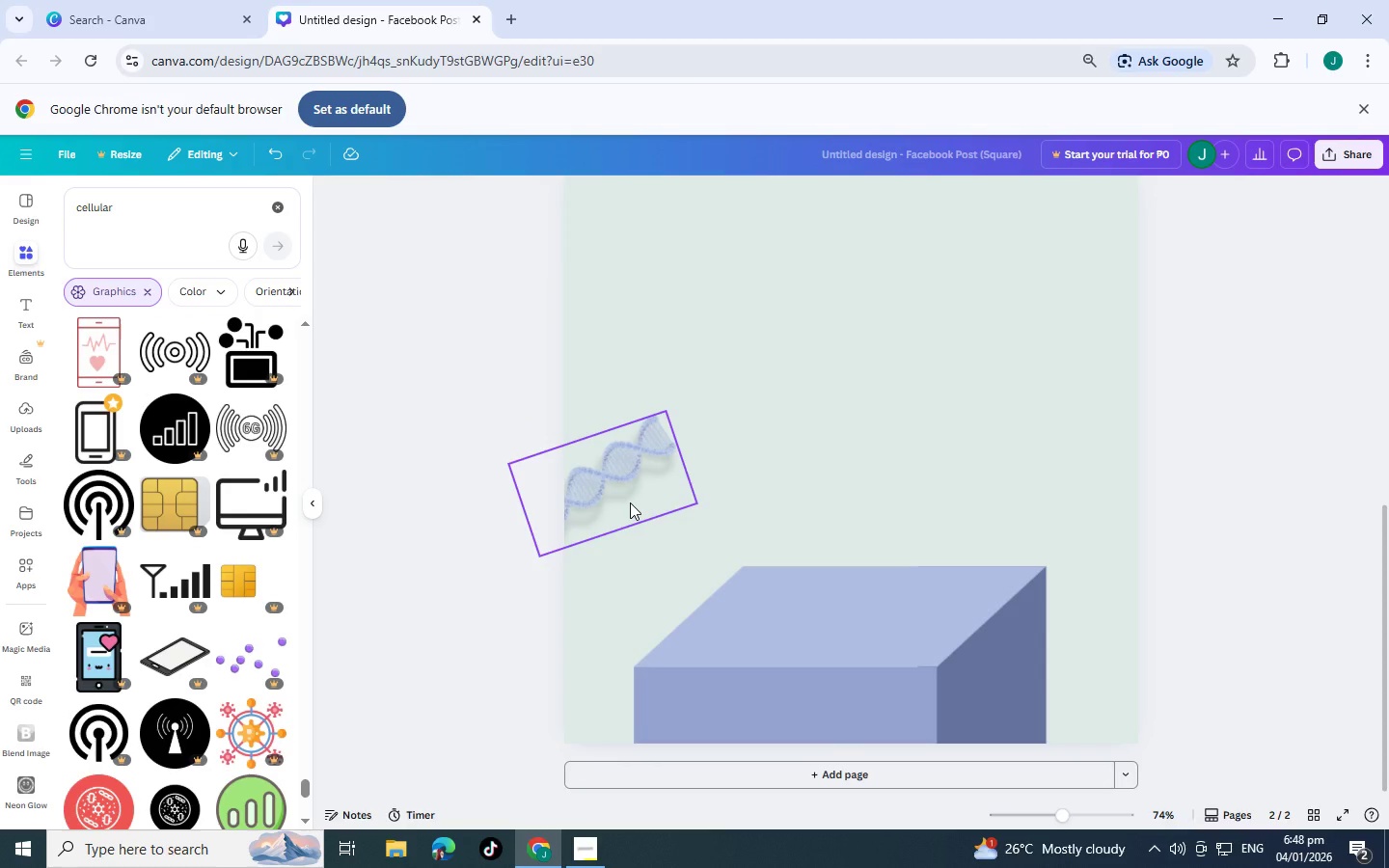 
left_click([630, 502])
 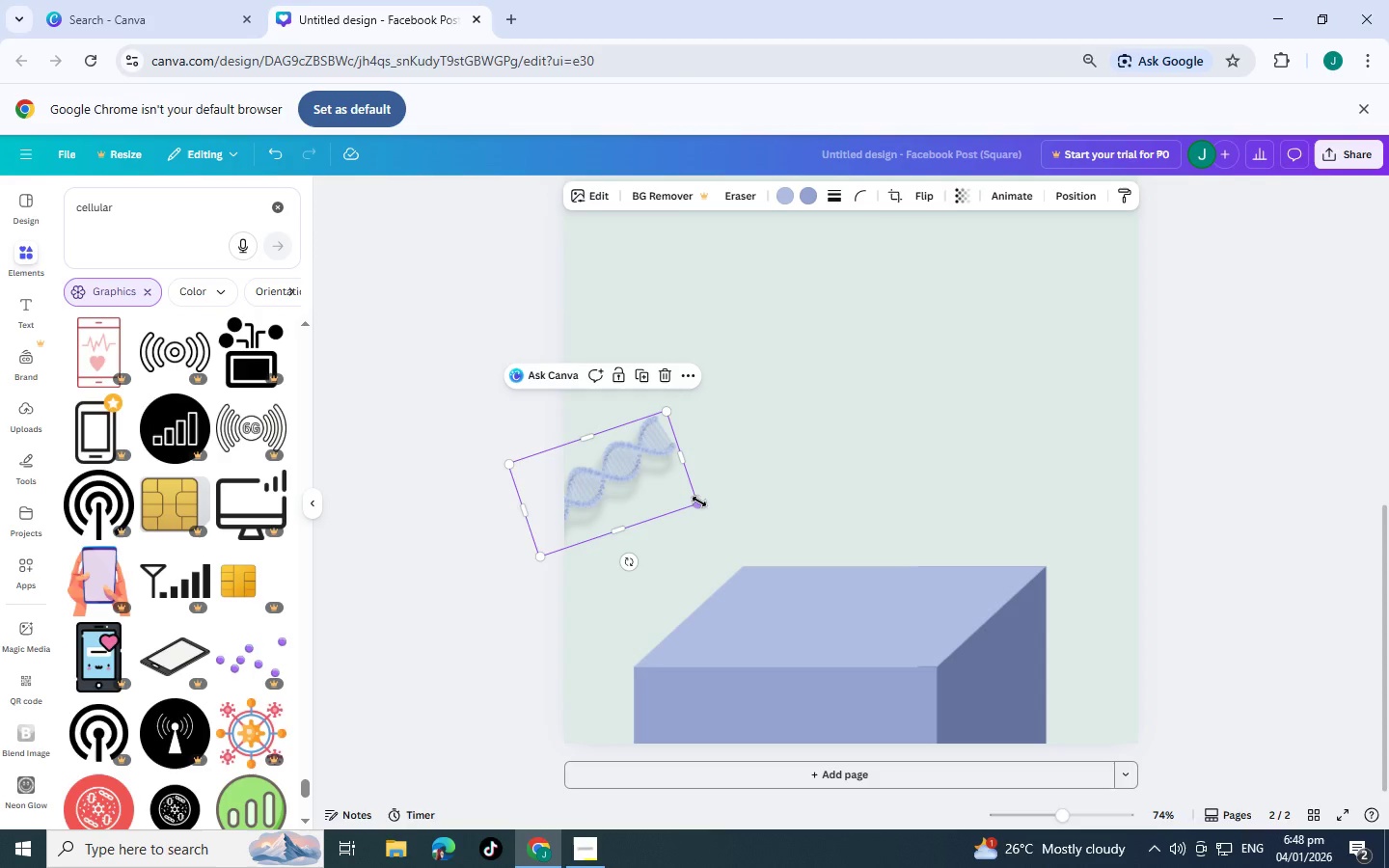 
left_click_drag(start_coordinate=[699, 502], to_coordinate=[904, 419])
 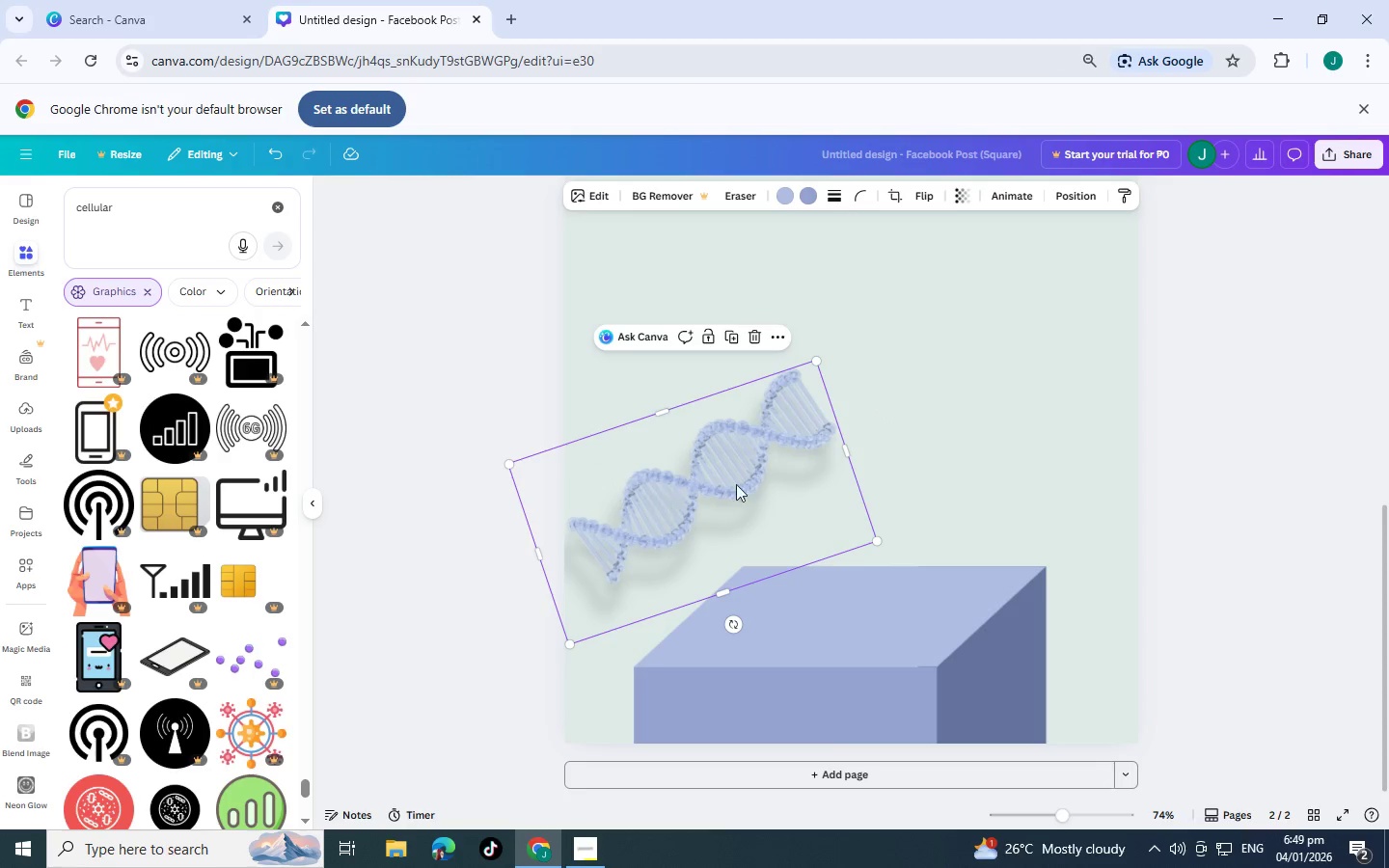 
left_click([1388, 368])
 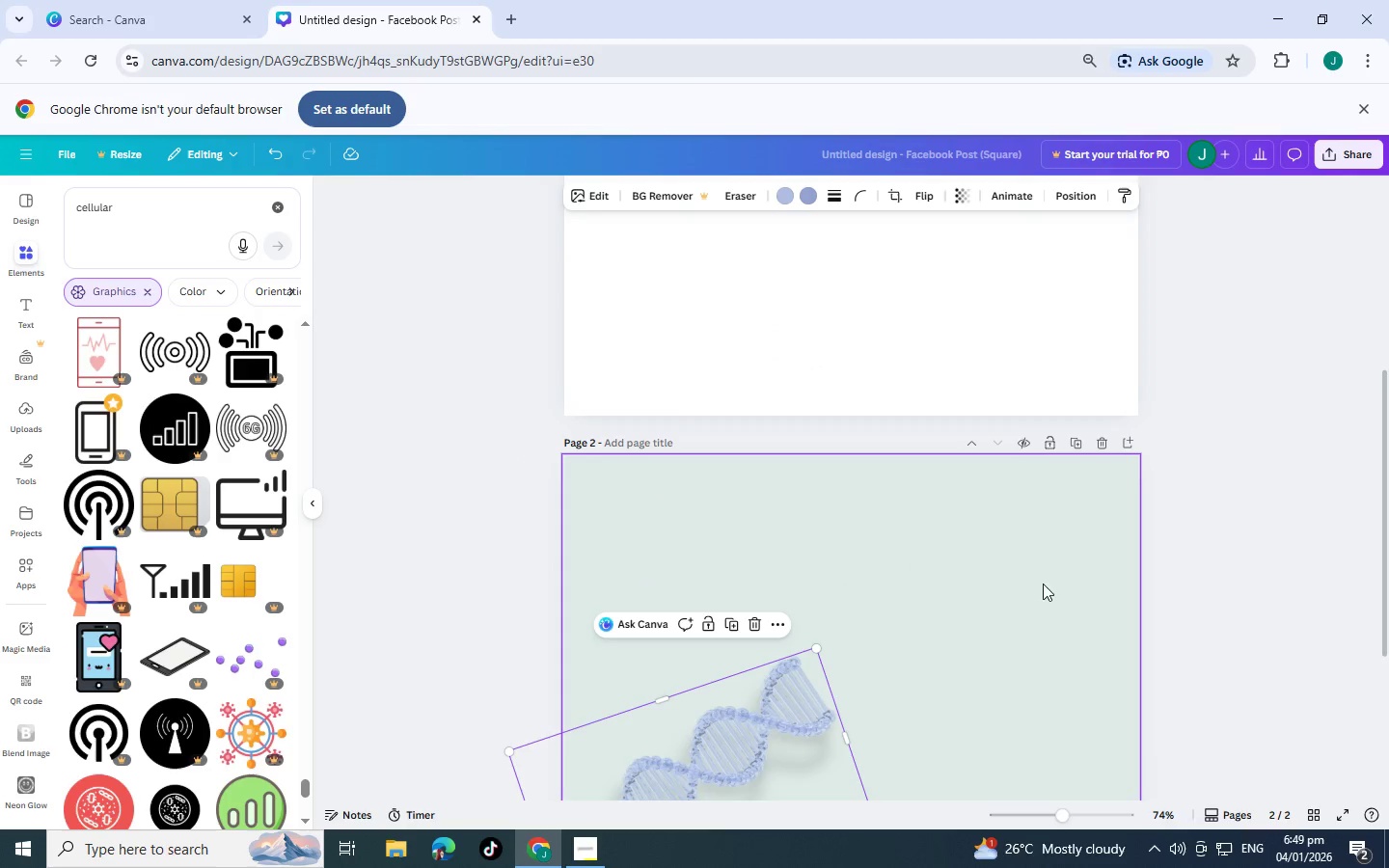 
left_click([1087, 592])
 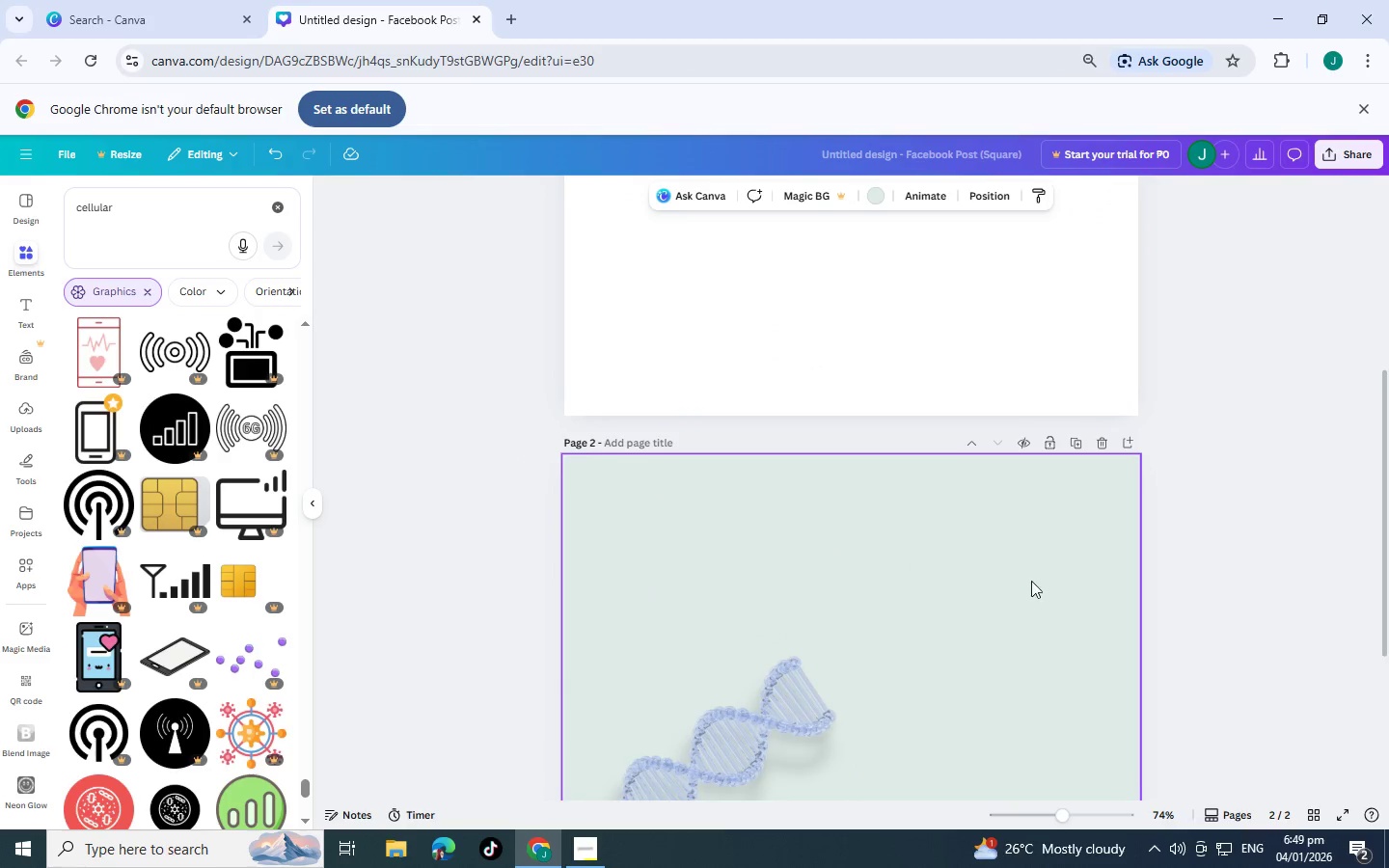 
scroll: coordinate [1023, 580], scroll_direction: down, amount: 2.0
 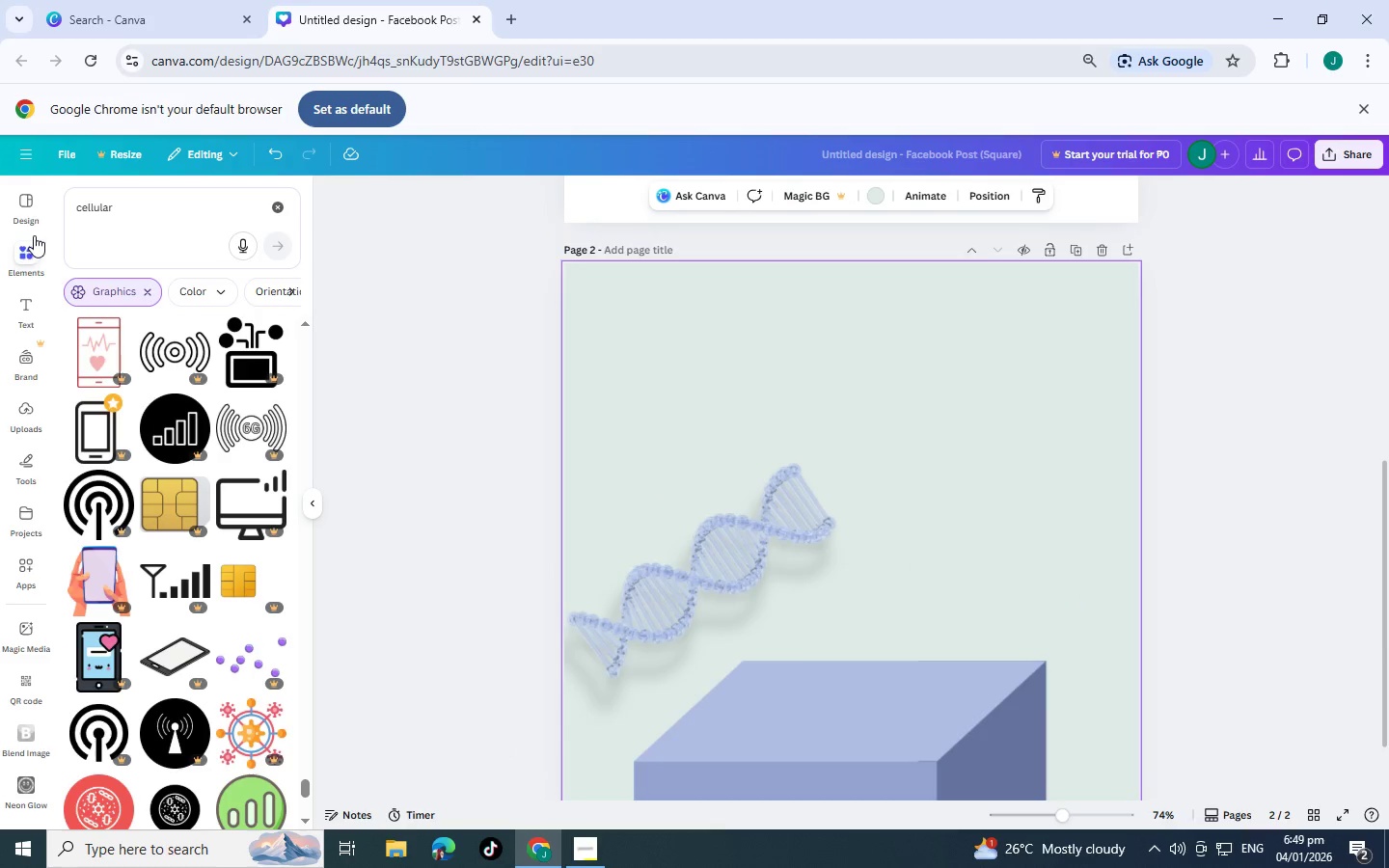 
left_click_drag(start_coordinate=[134, 201], to_coordinate=[0, 182])
 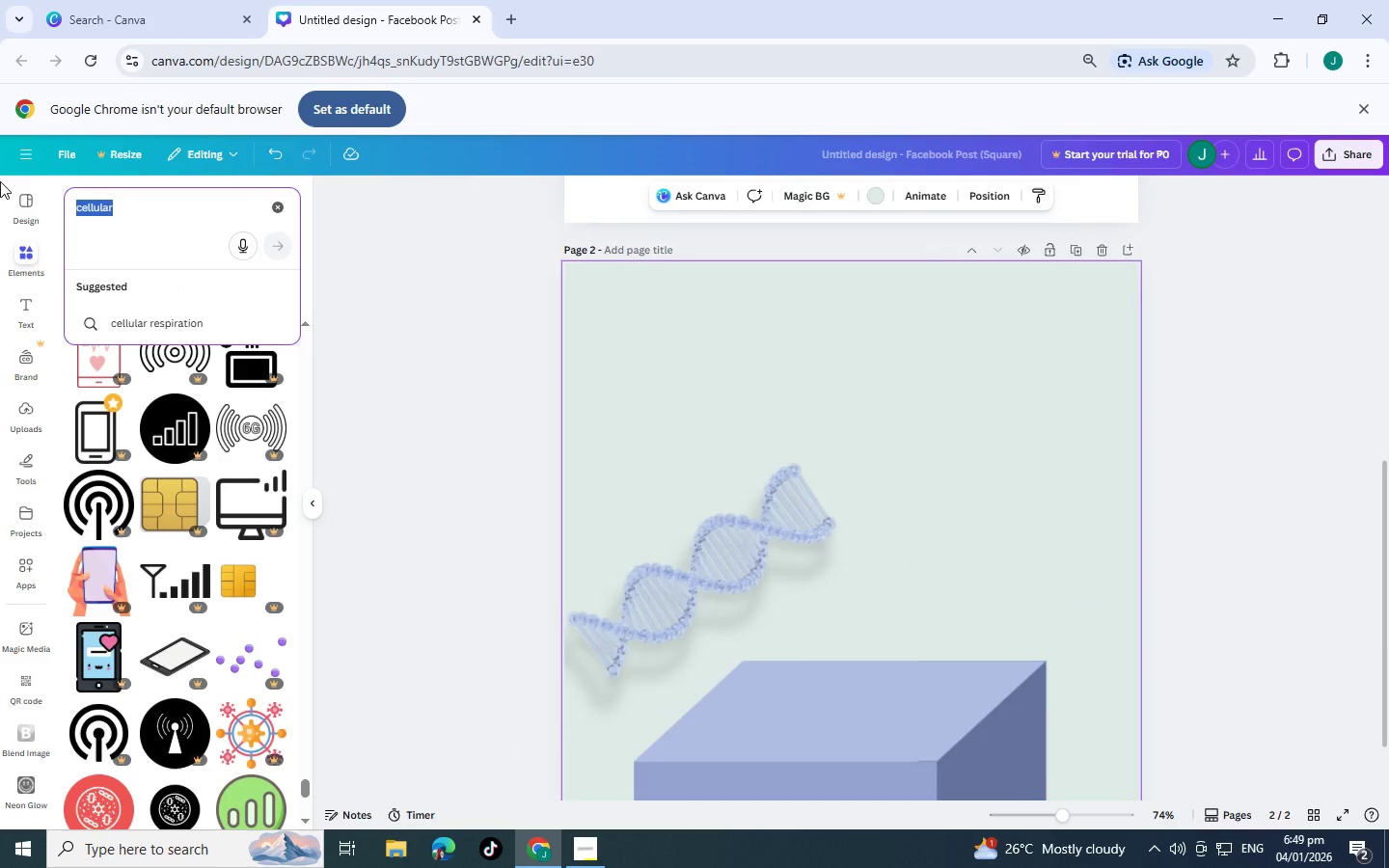 
type(food su[p)
key(Backspace)
key(Backspace)
type(supp;lement bottle mock u)
key(Backspace)
type(p)
key(Backspace)
key(Backspace)
type(up)
 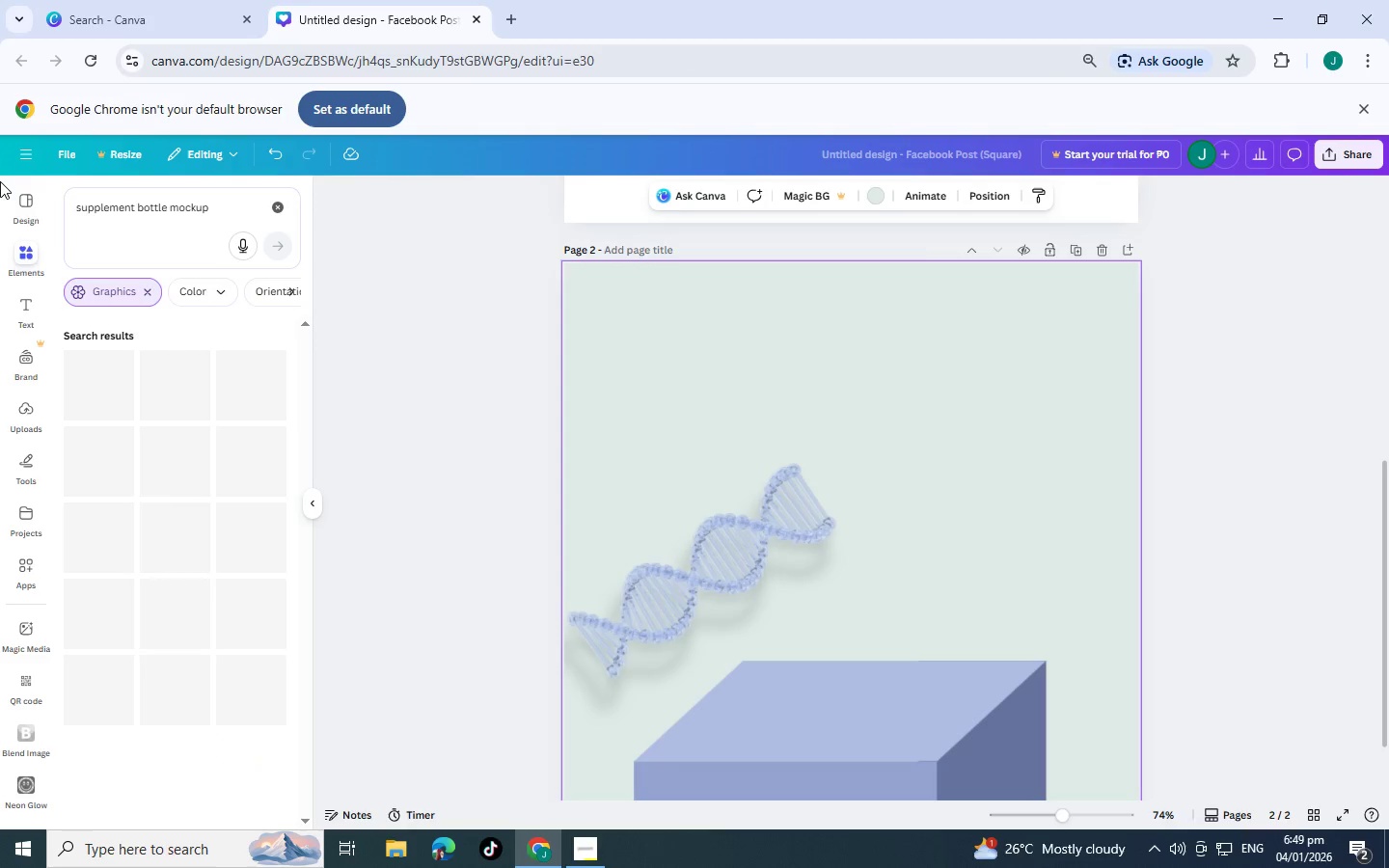 
key(Enter)
 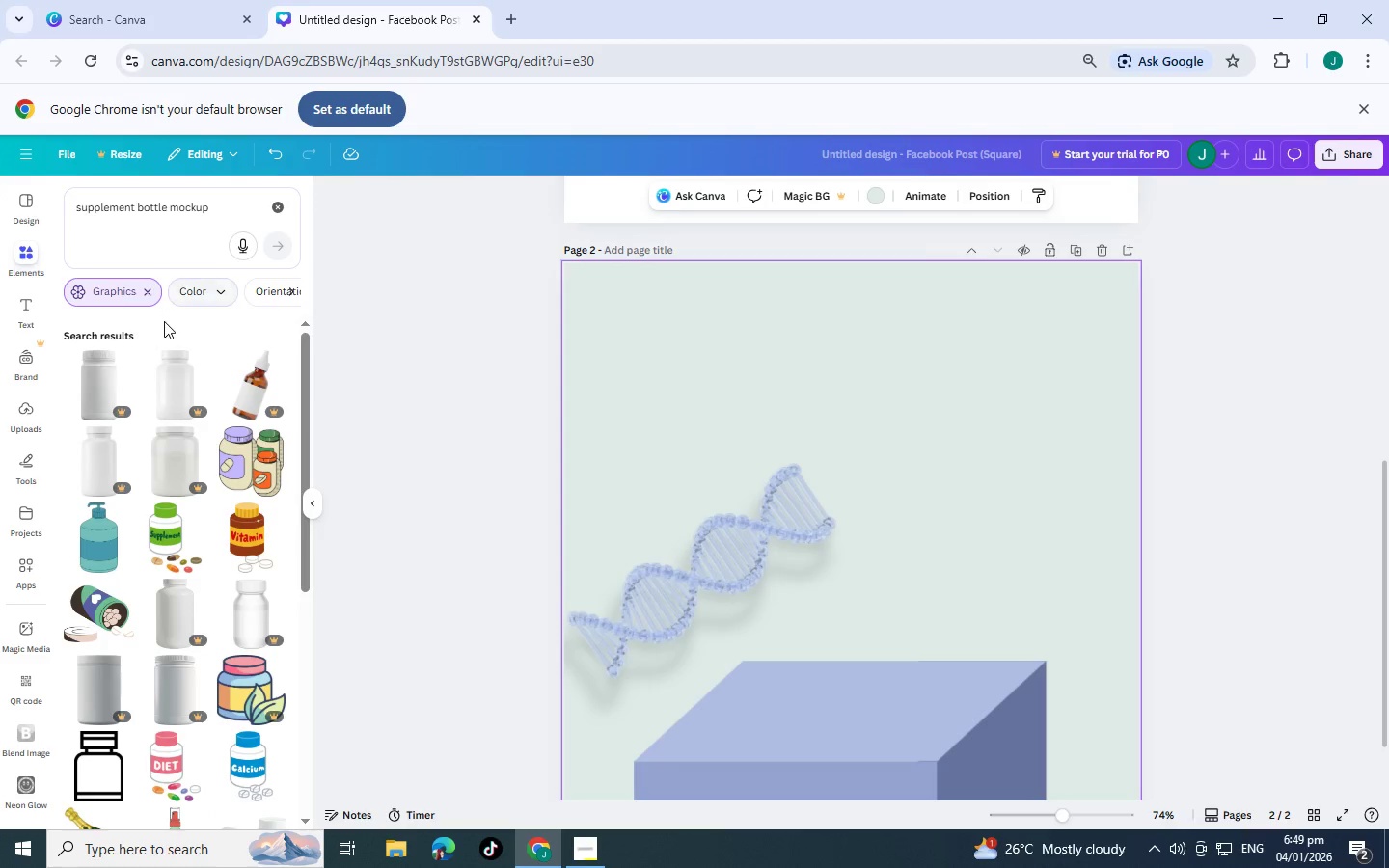 
scroll: coordinate [155, 412], scroll_direction: down, amount: 1.0
 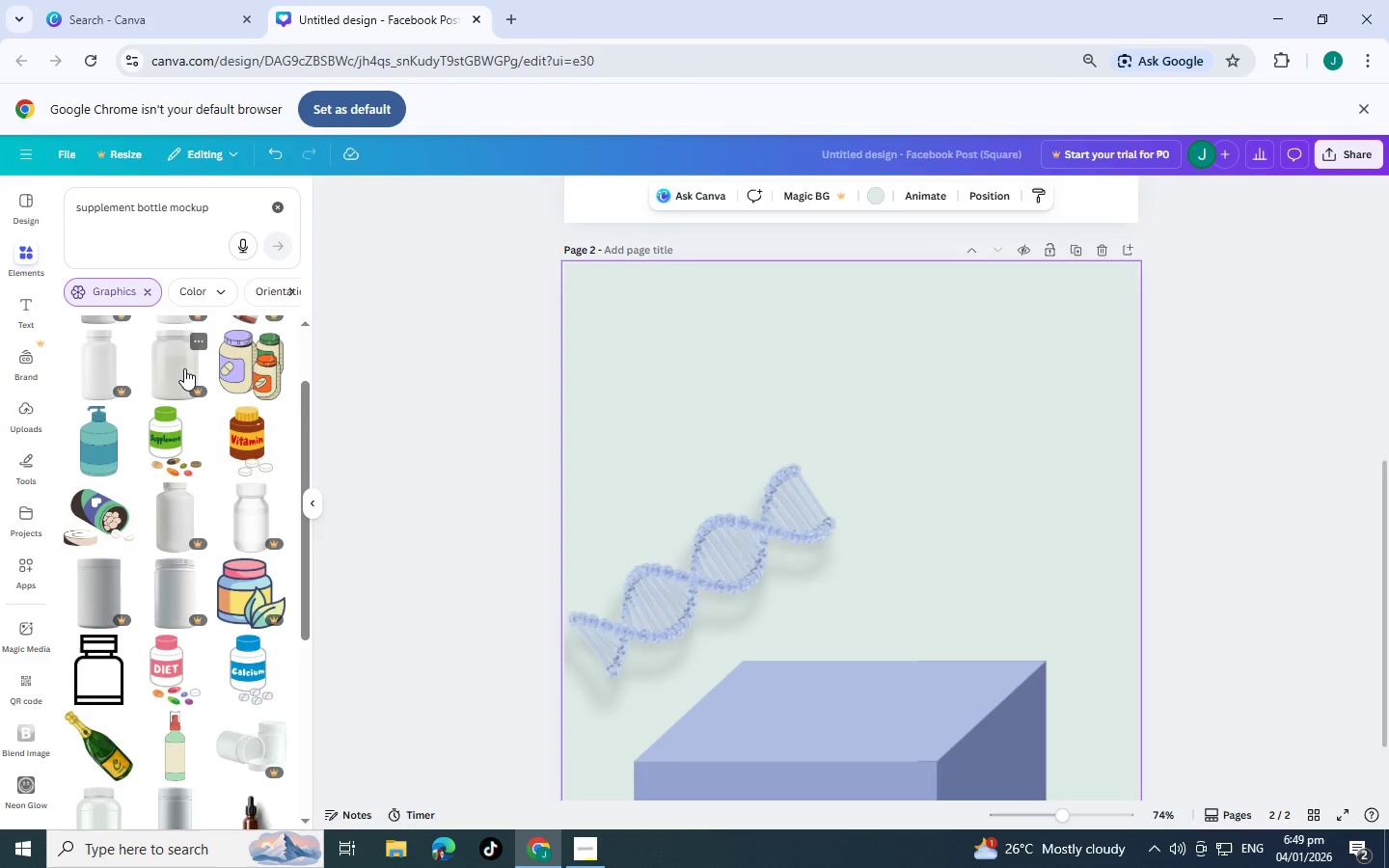 
scroll: coordinate [184, 368], scroll_direction: up, amount: 2.0
 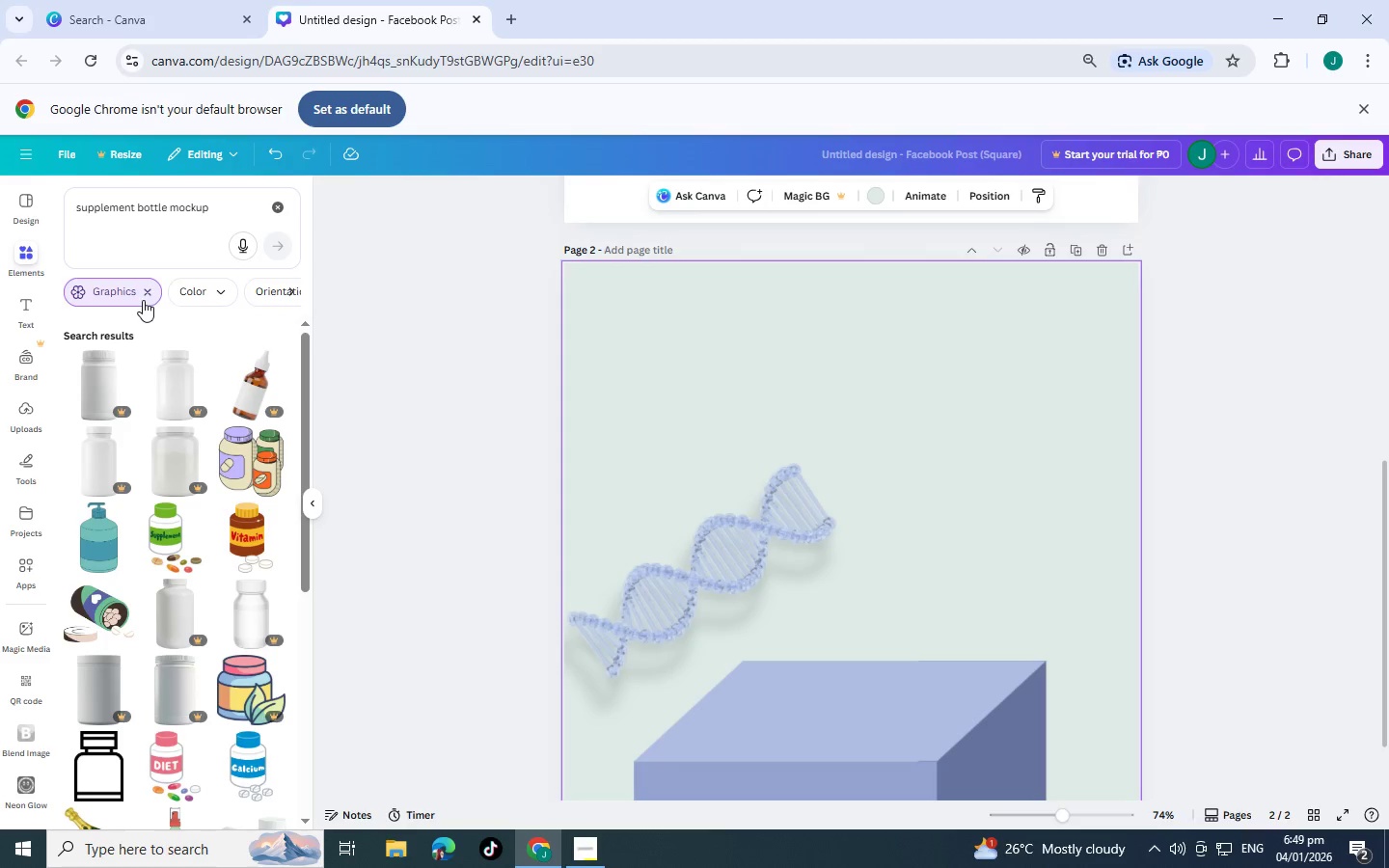 
left_click([143, 300])
 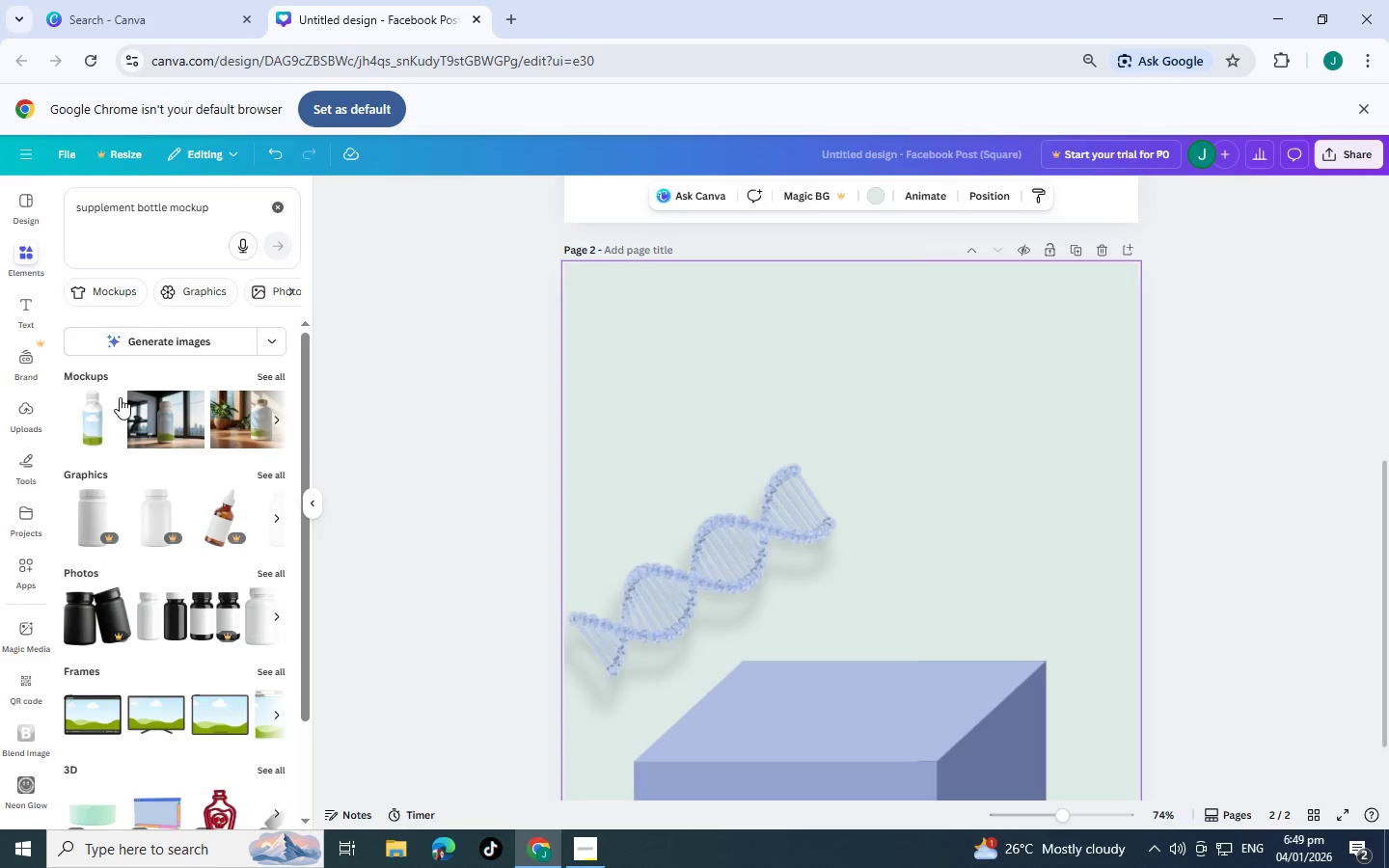 
left_click([283, 365])
 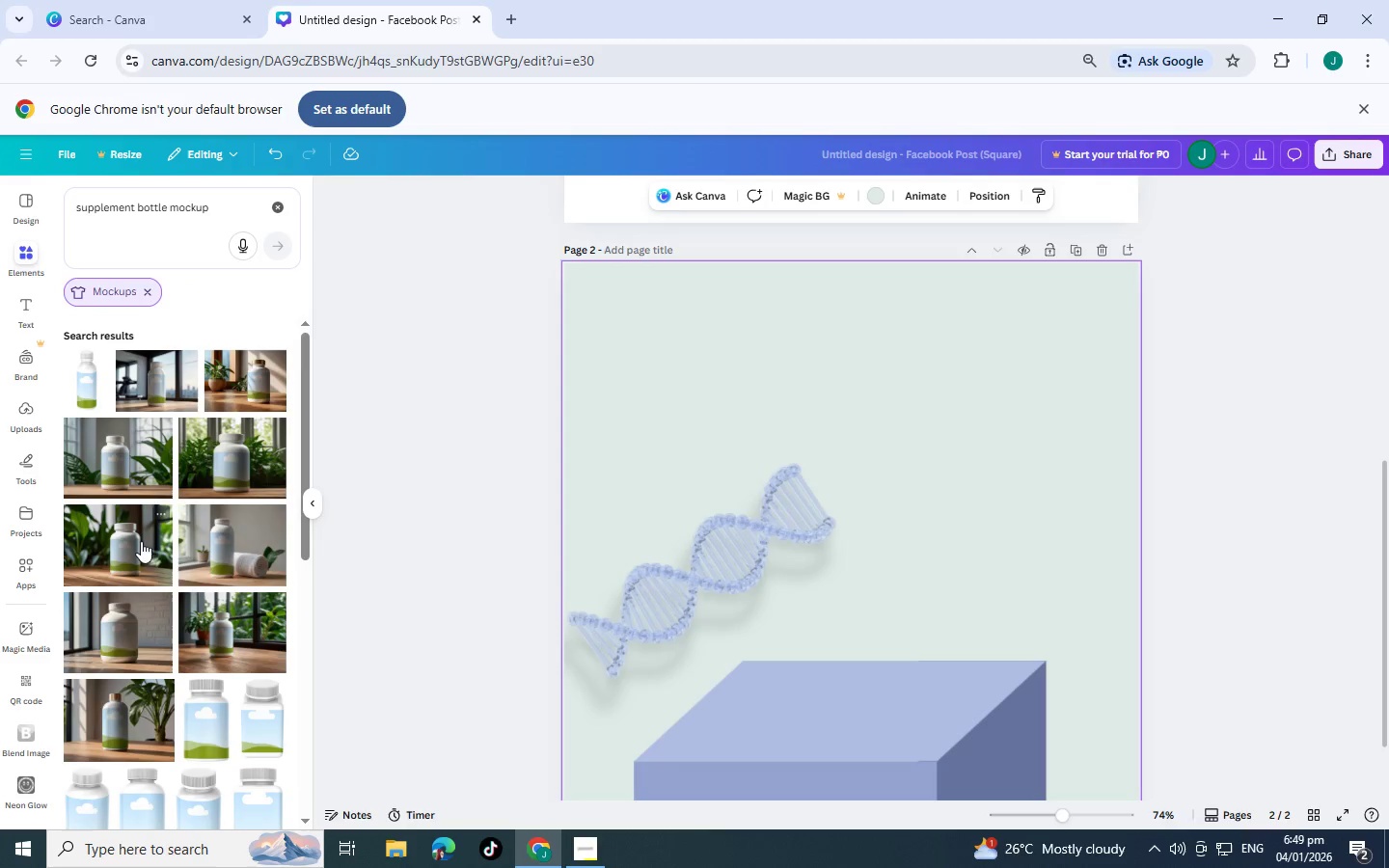 
scroll: coordinate [174, 546], scroll_direction: down, amount: 4.0
 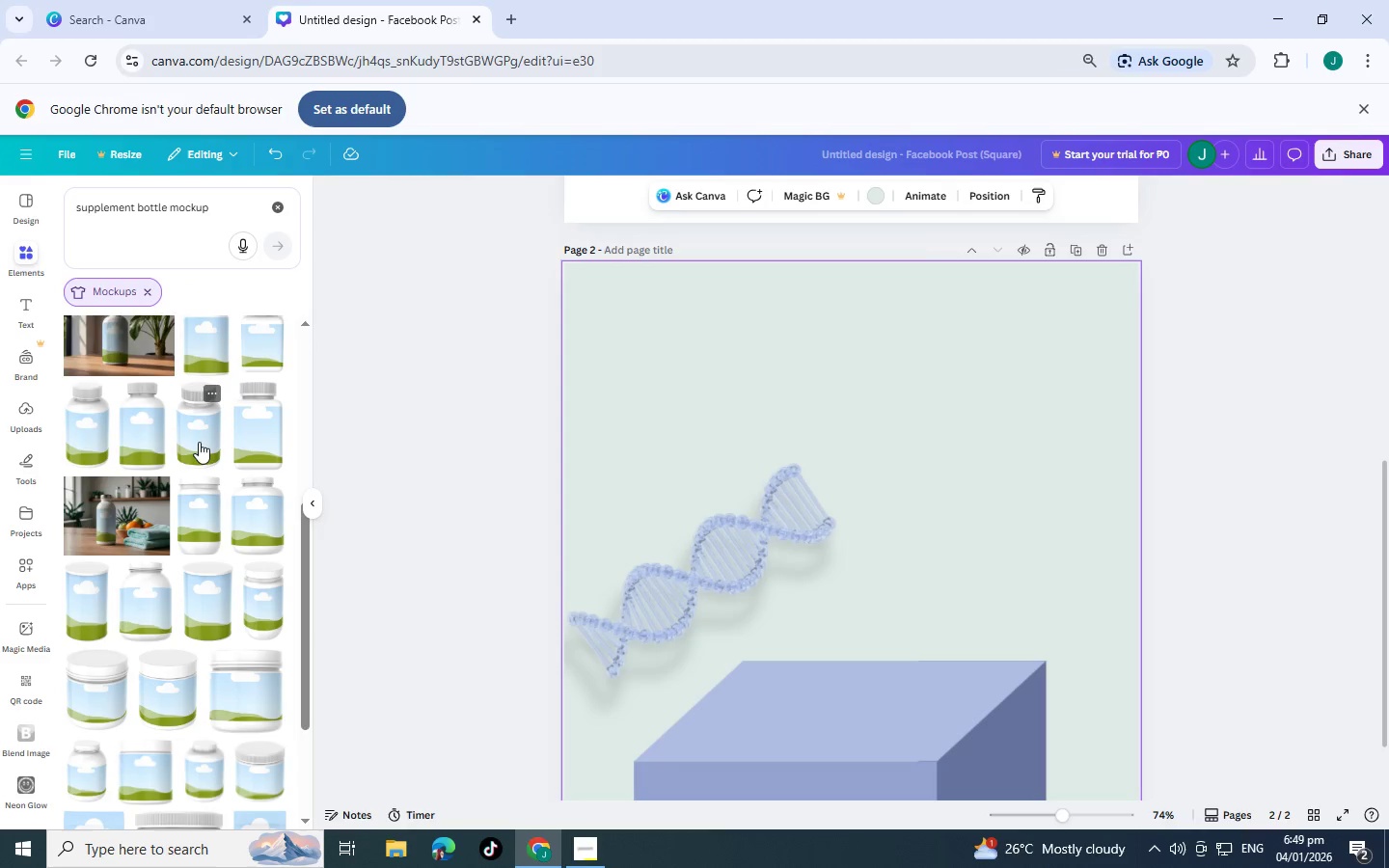 
scroll: coordinate [247, 454], scroll_direction: up, amount: 1.0
 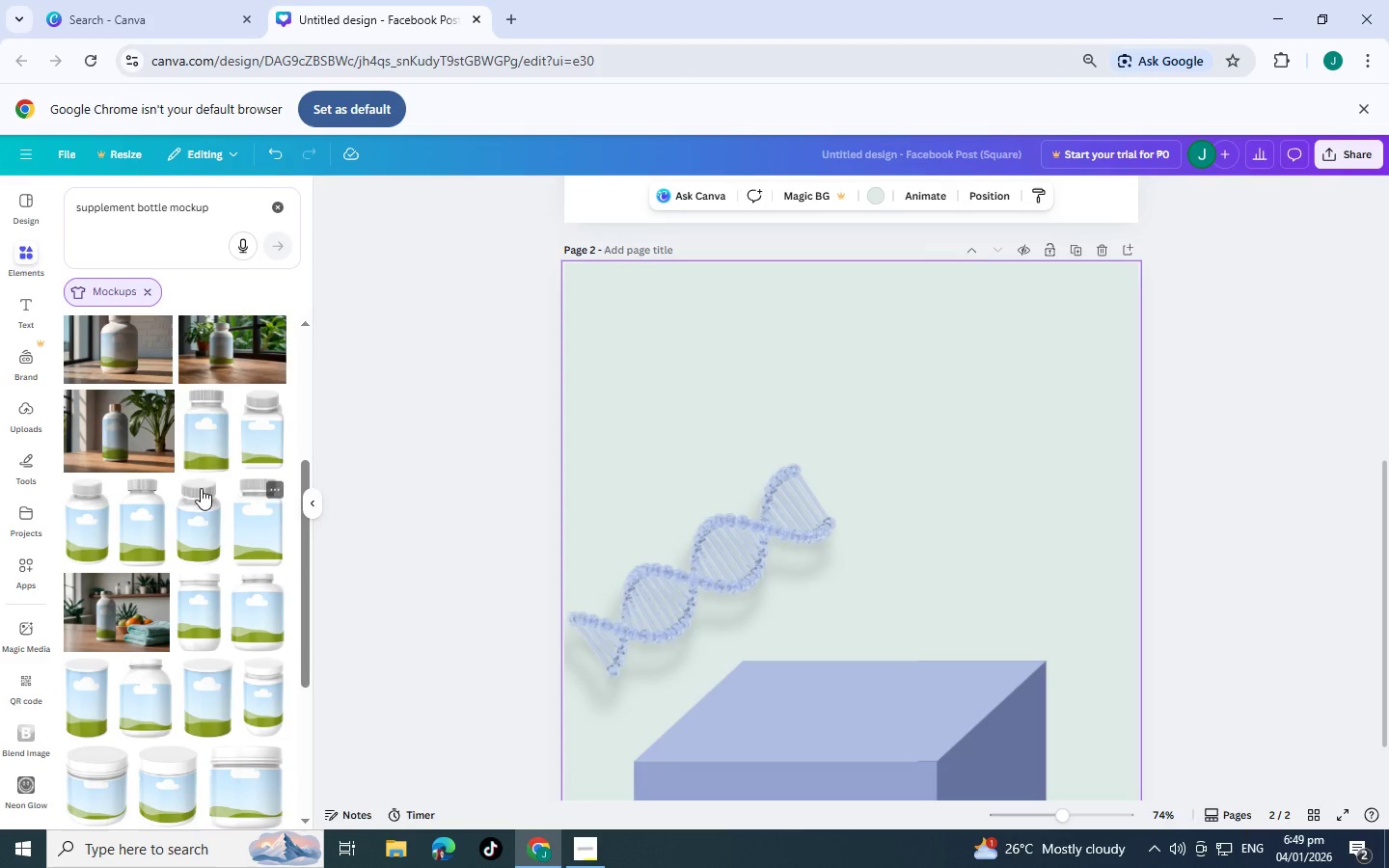 
mouse_move([162, 456])
 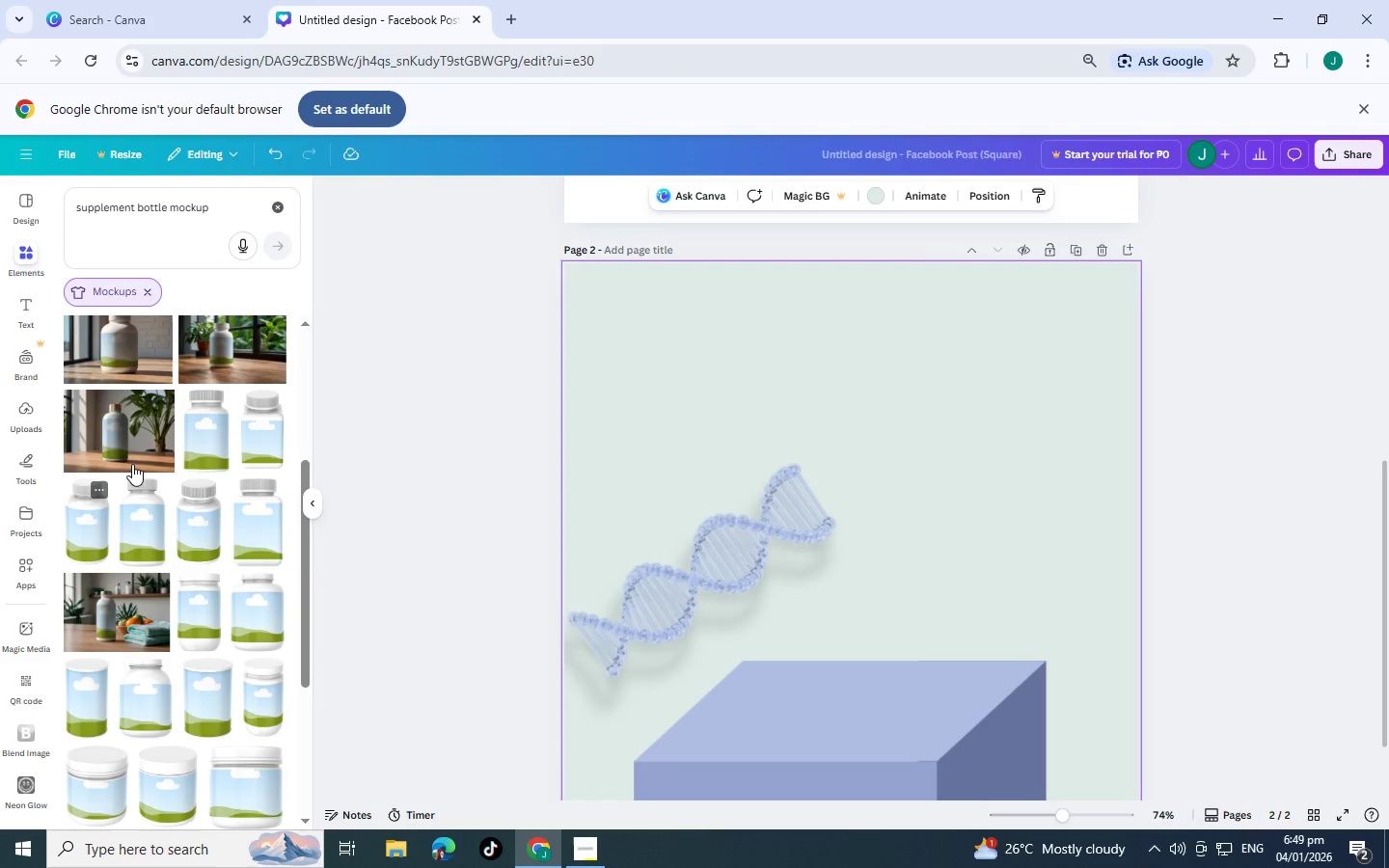 
left_click([207, 419])
 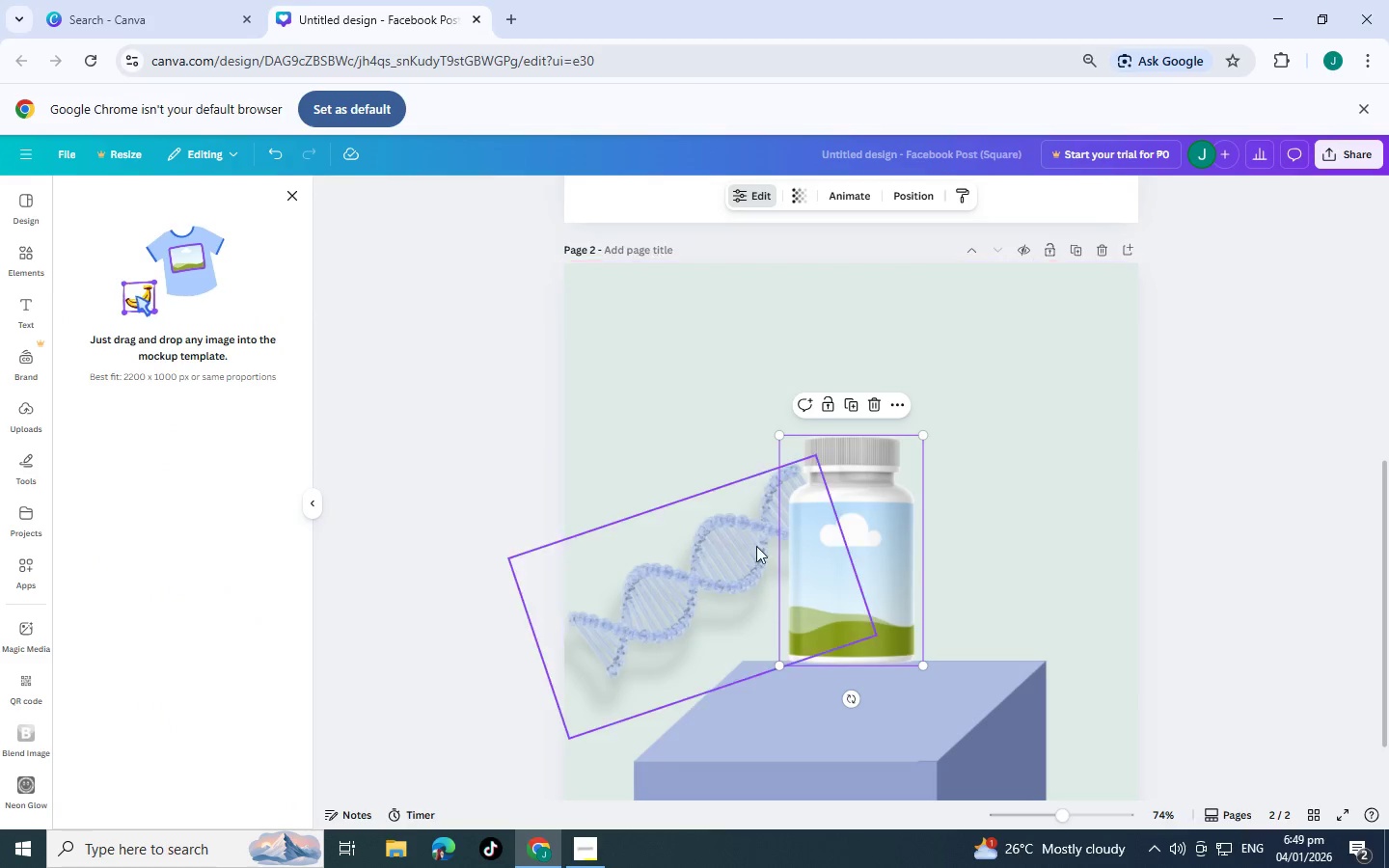 
left_click_drag(start_coordinate=[853, 563], to_coordinate=[848, 579])
 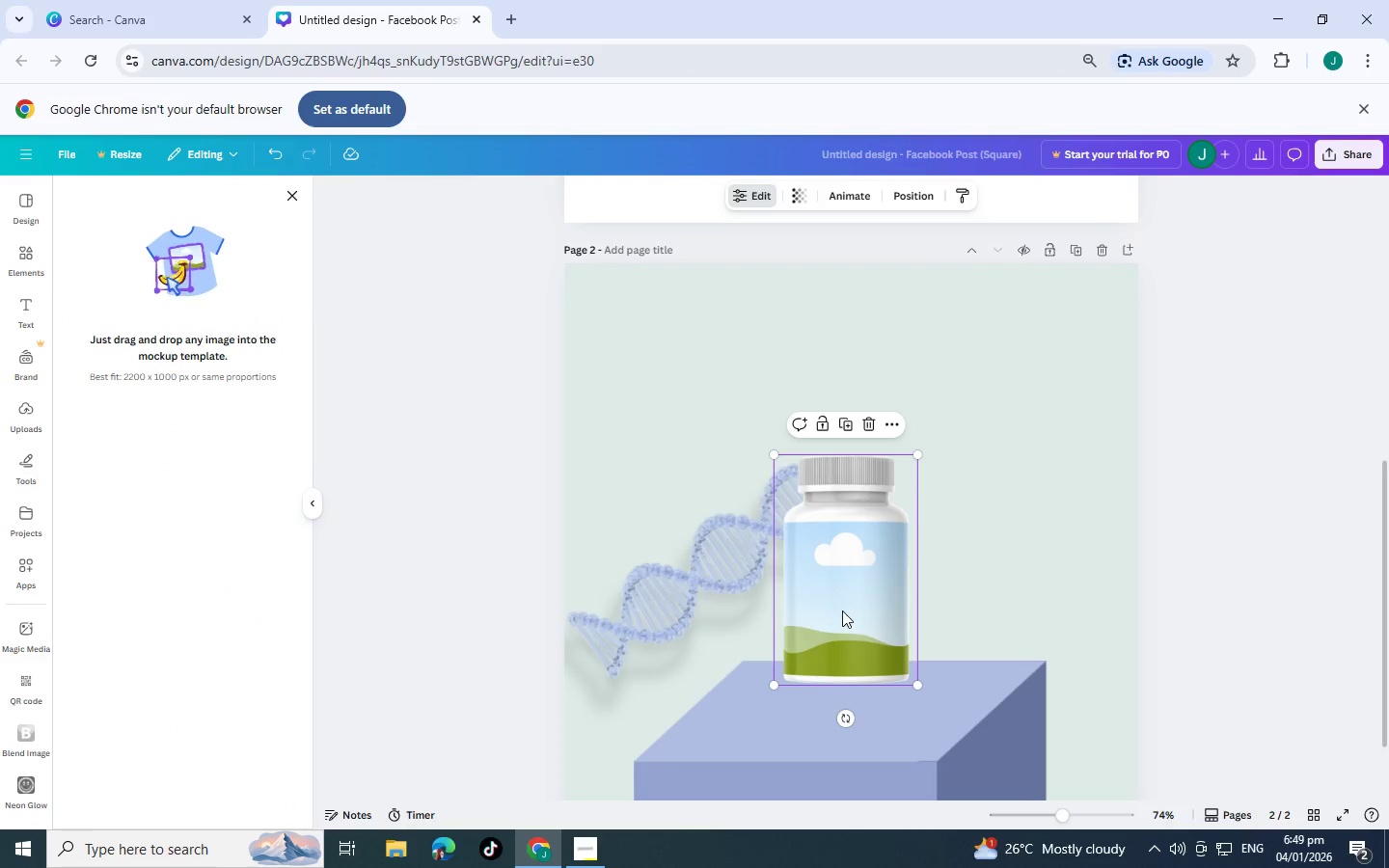 
left_click_drag(start_coordinate=[842, 610], to_coordinate=[845, 643])
 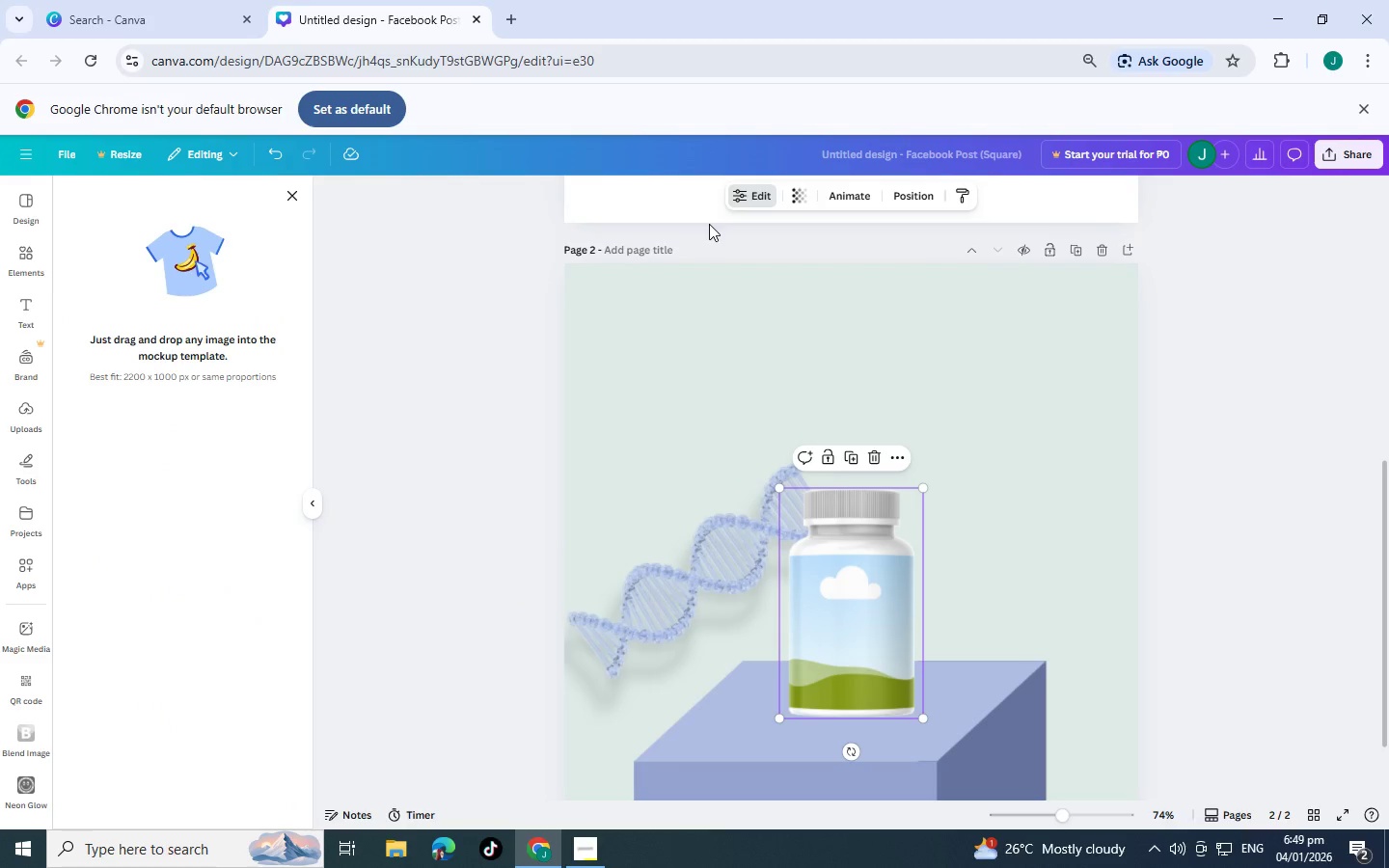 
left_click([743, 200])
 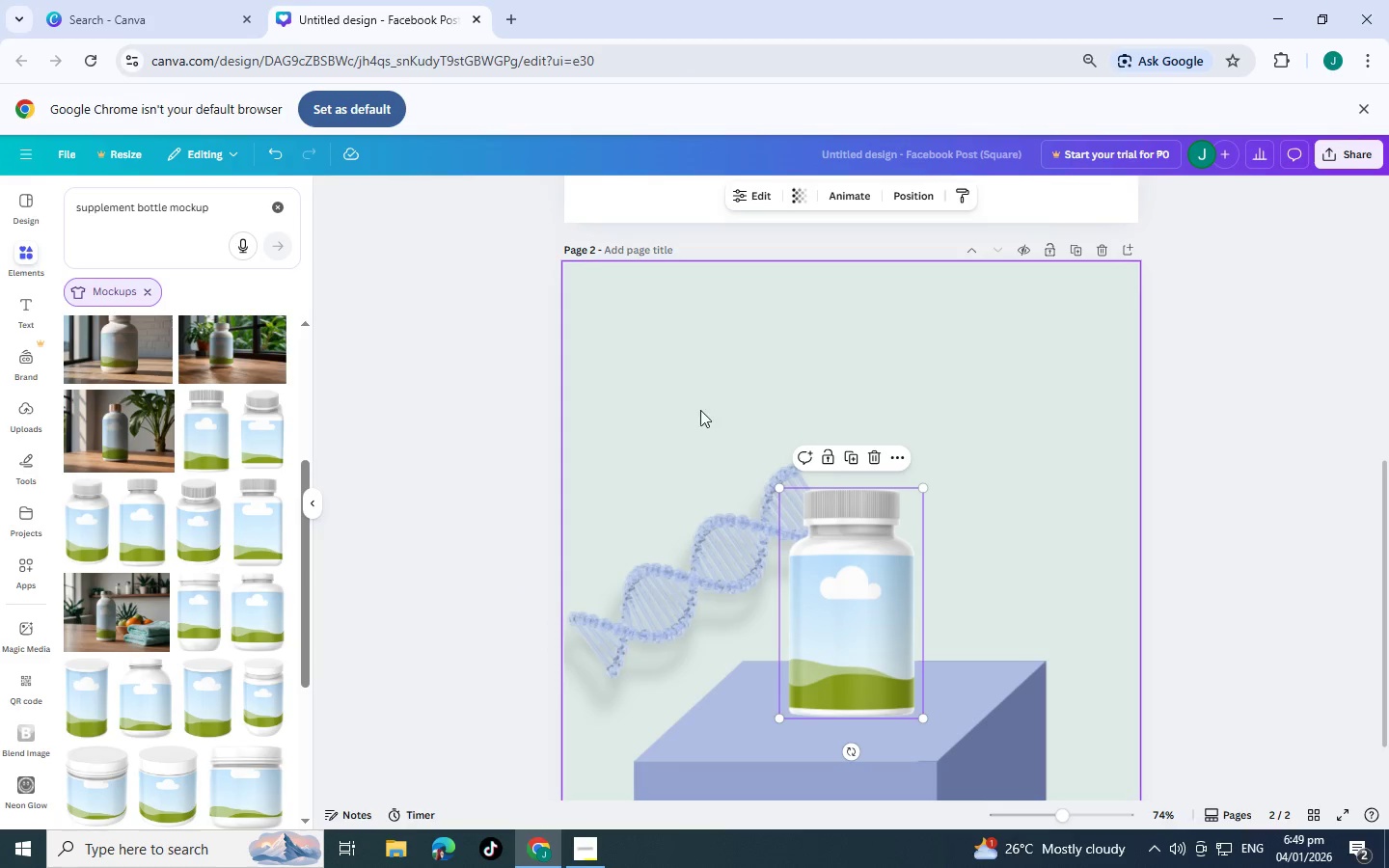 
scroll: coordinate [646, 429], scroll_direction: down, amount: 2.0
 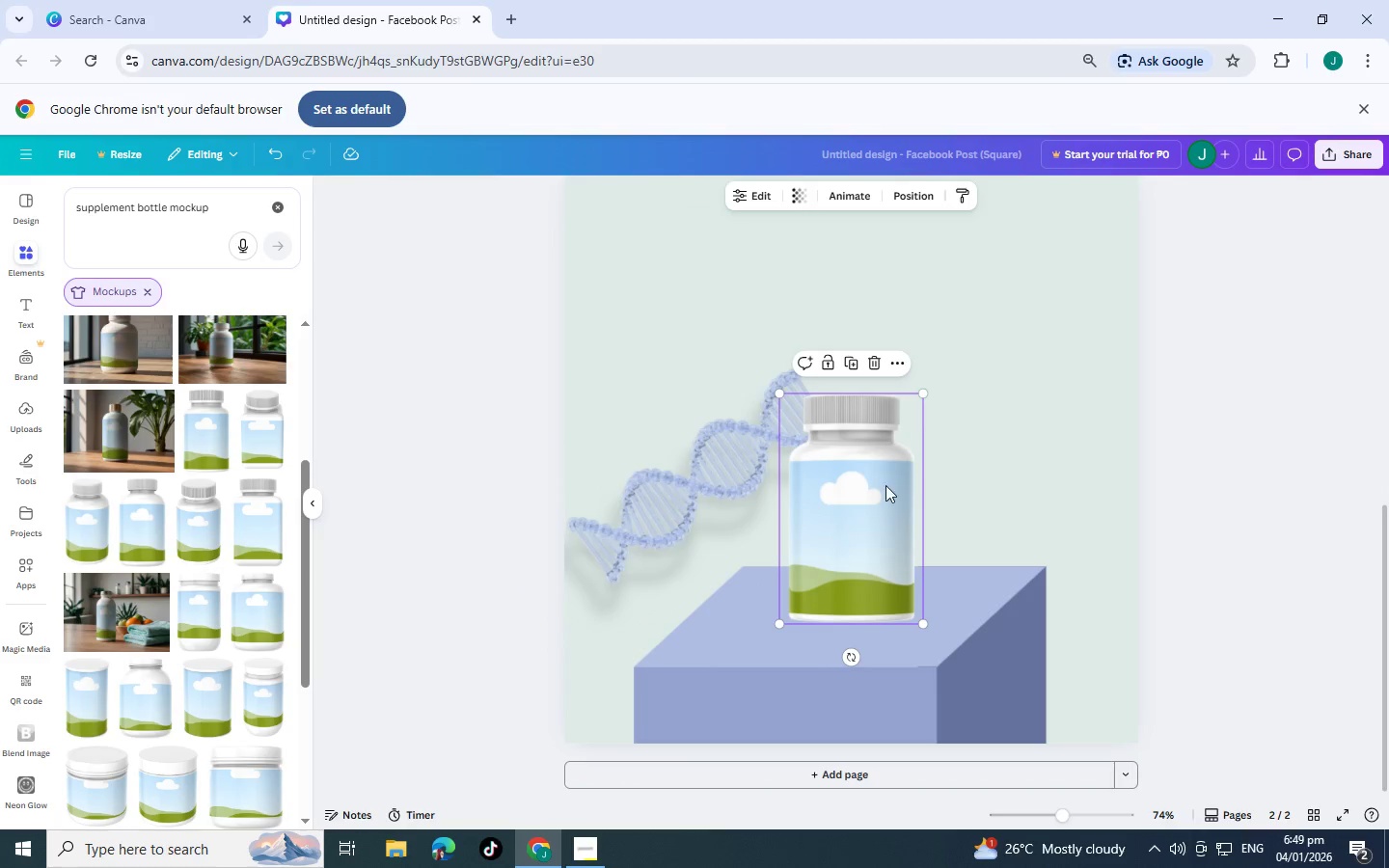 
left_click([877, 516])
 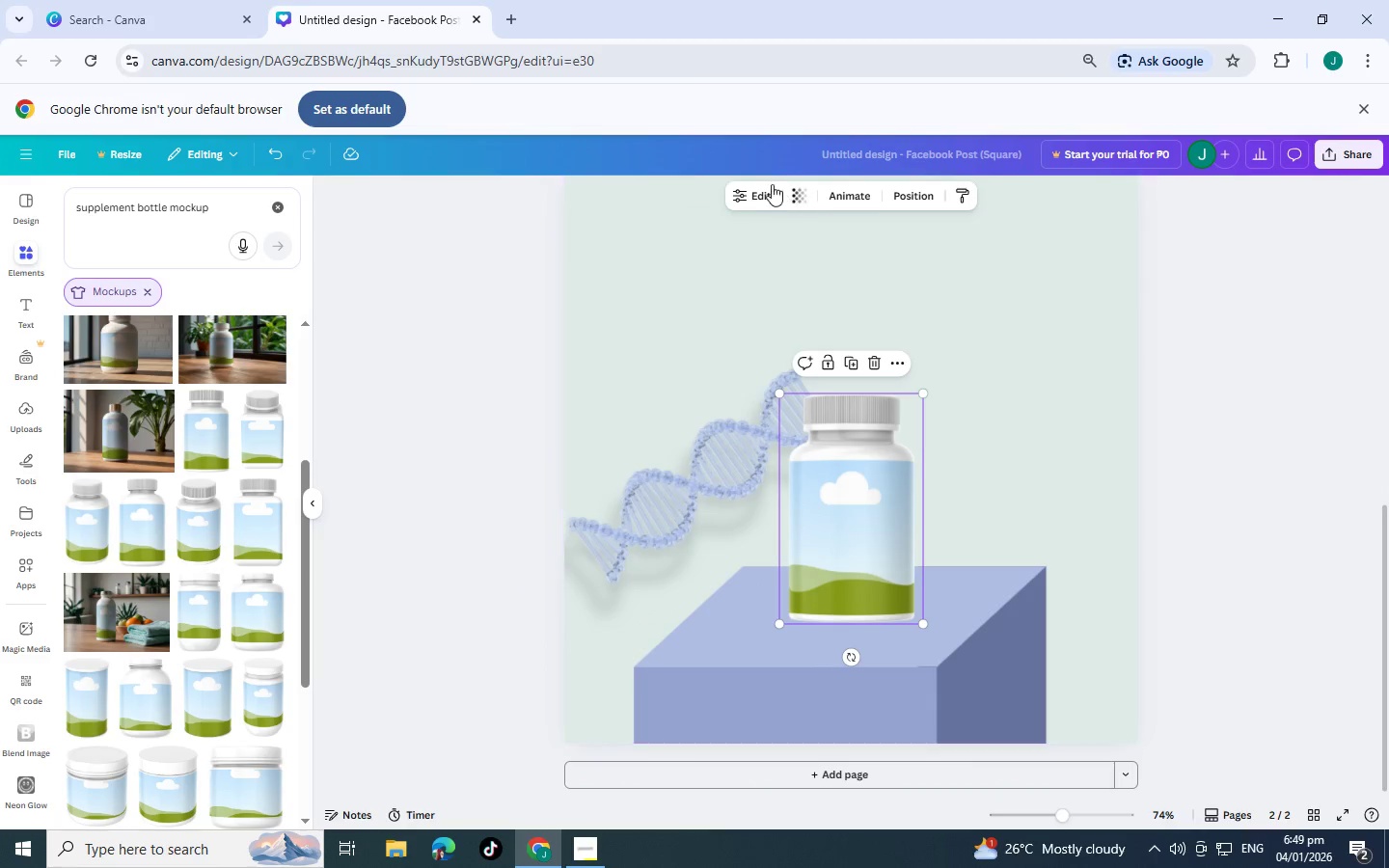 
left_click([757, 192])
 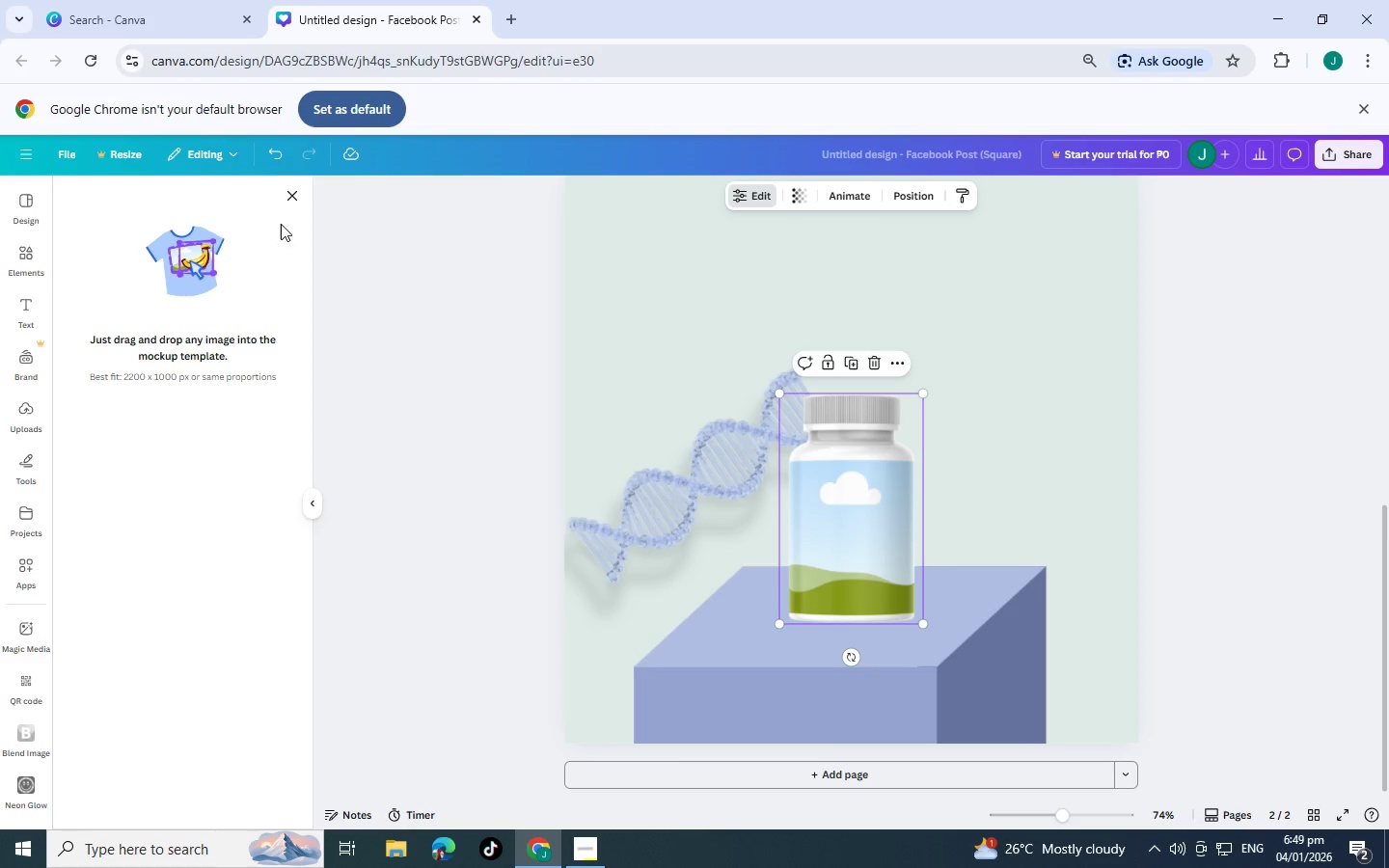 
left_click([609, 353])
 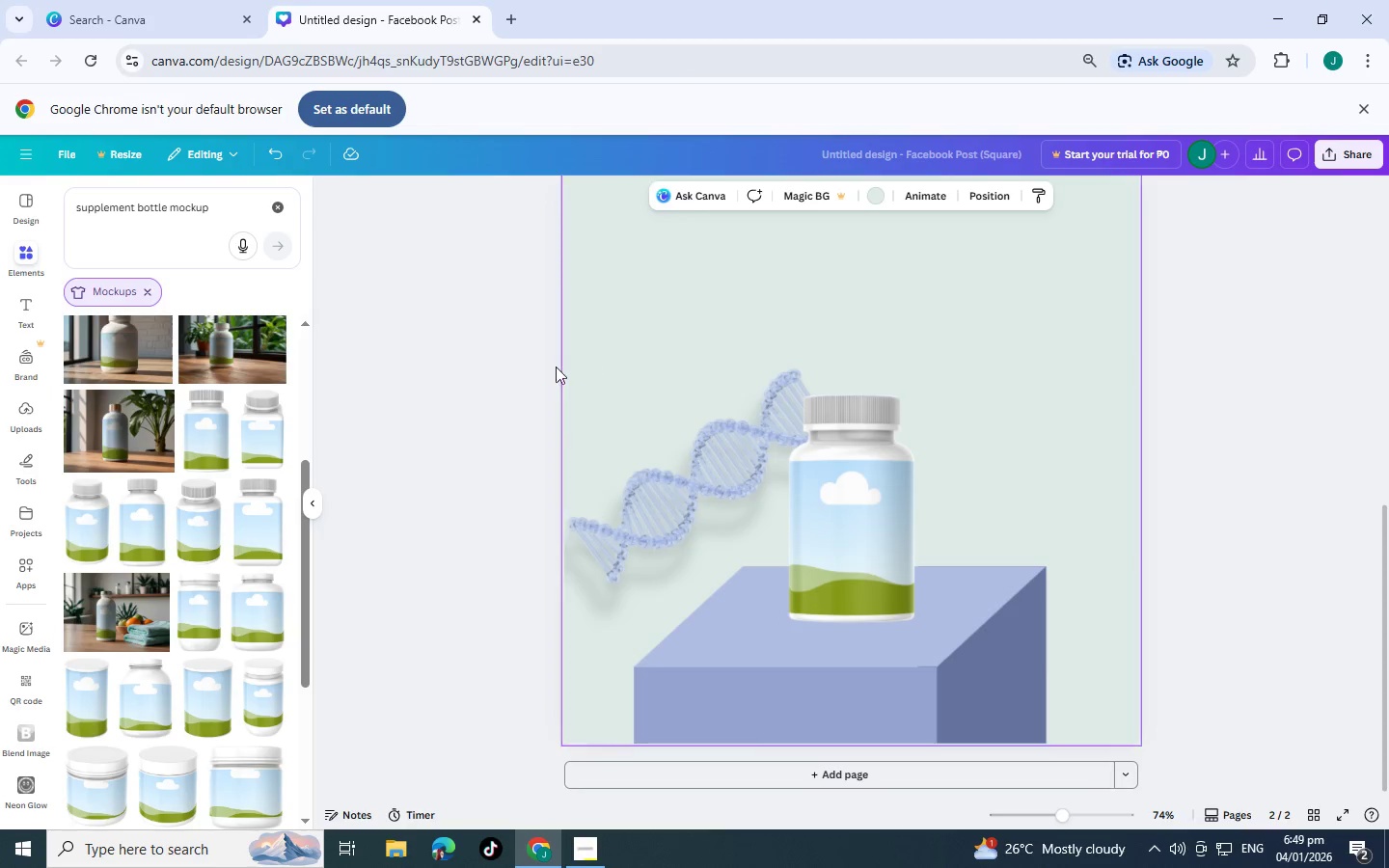 
left_click([550, 366])
 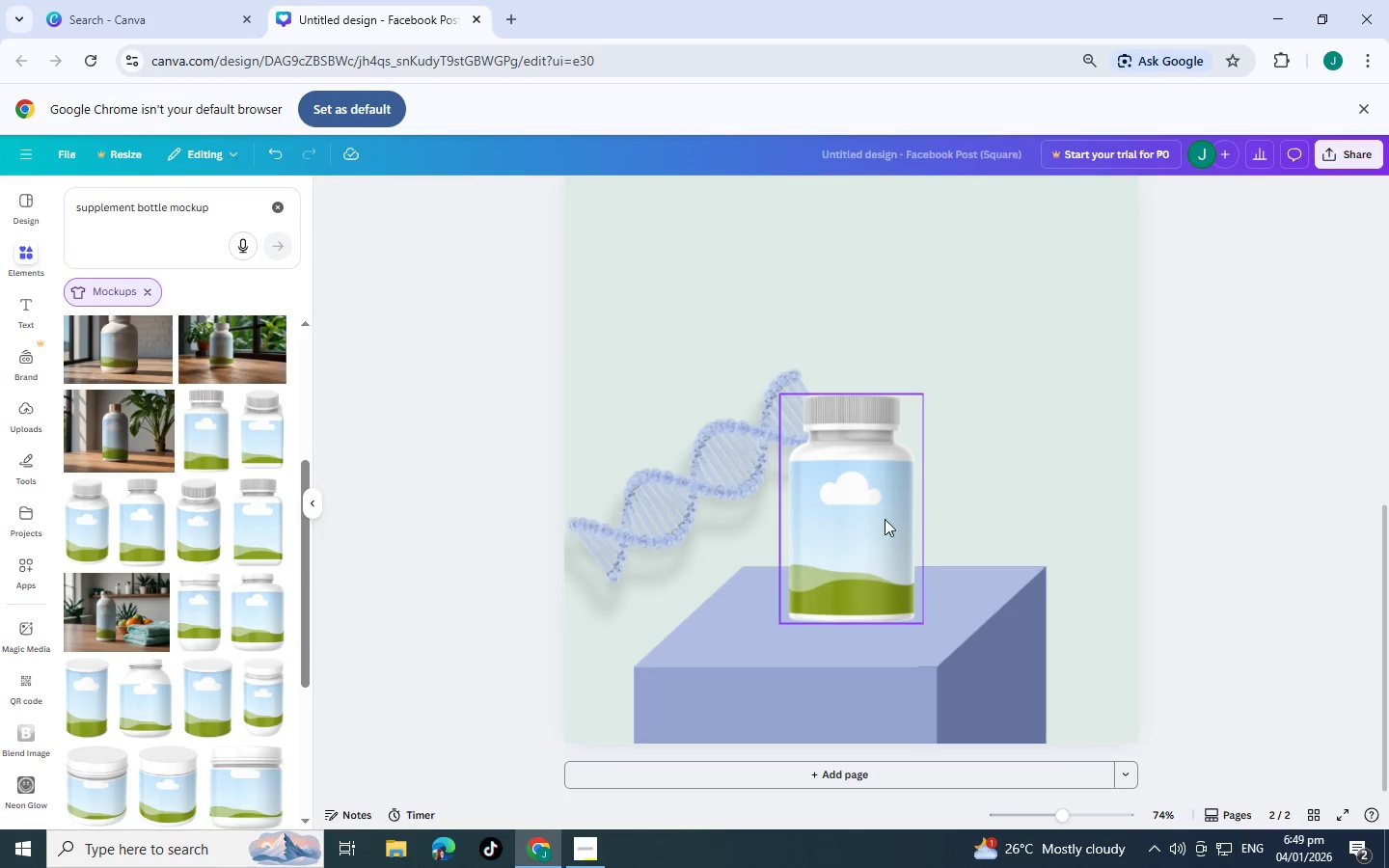 
left_click([861, 531])
 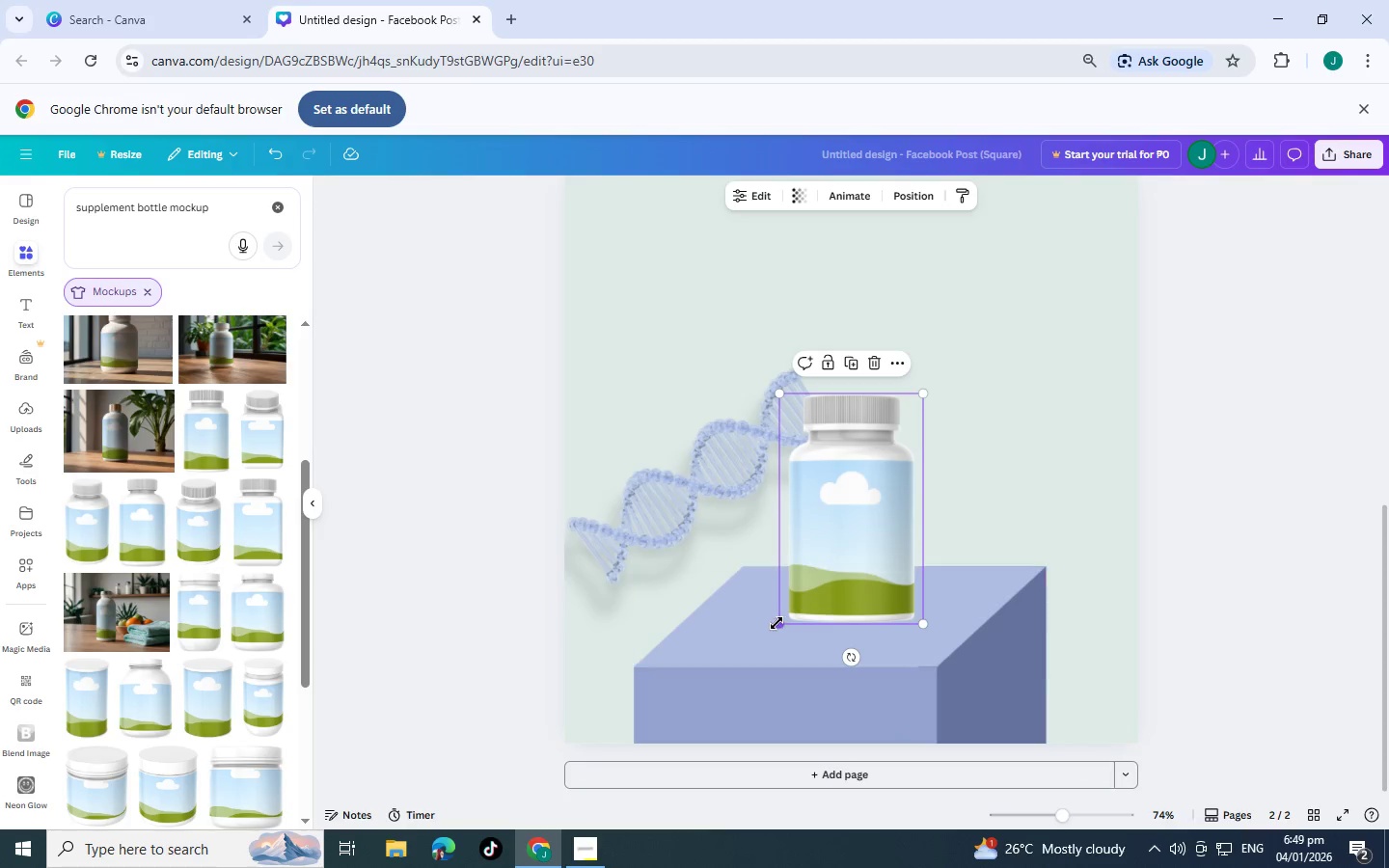 
left_click_drag(start_coordinate=[776, 623], to_coordinate=[747, 634])
 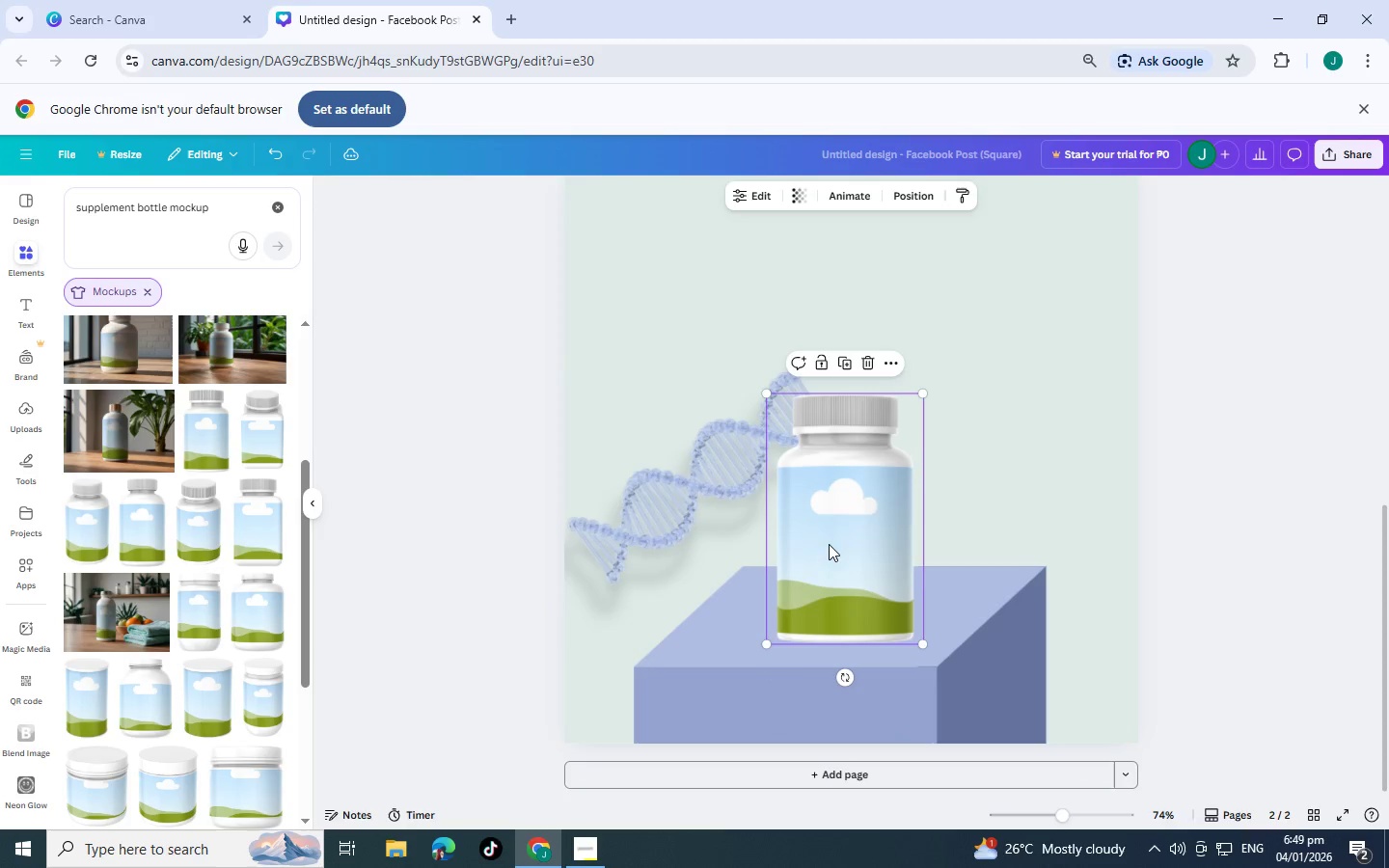 
left_click_drag(start_coordinate=[829, 544], to_coordinate=[827, 525])
 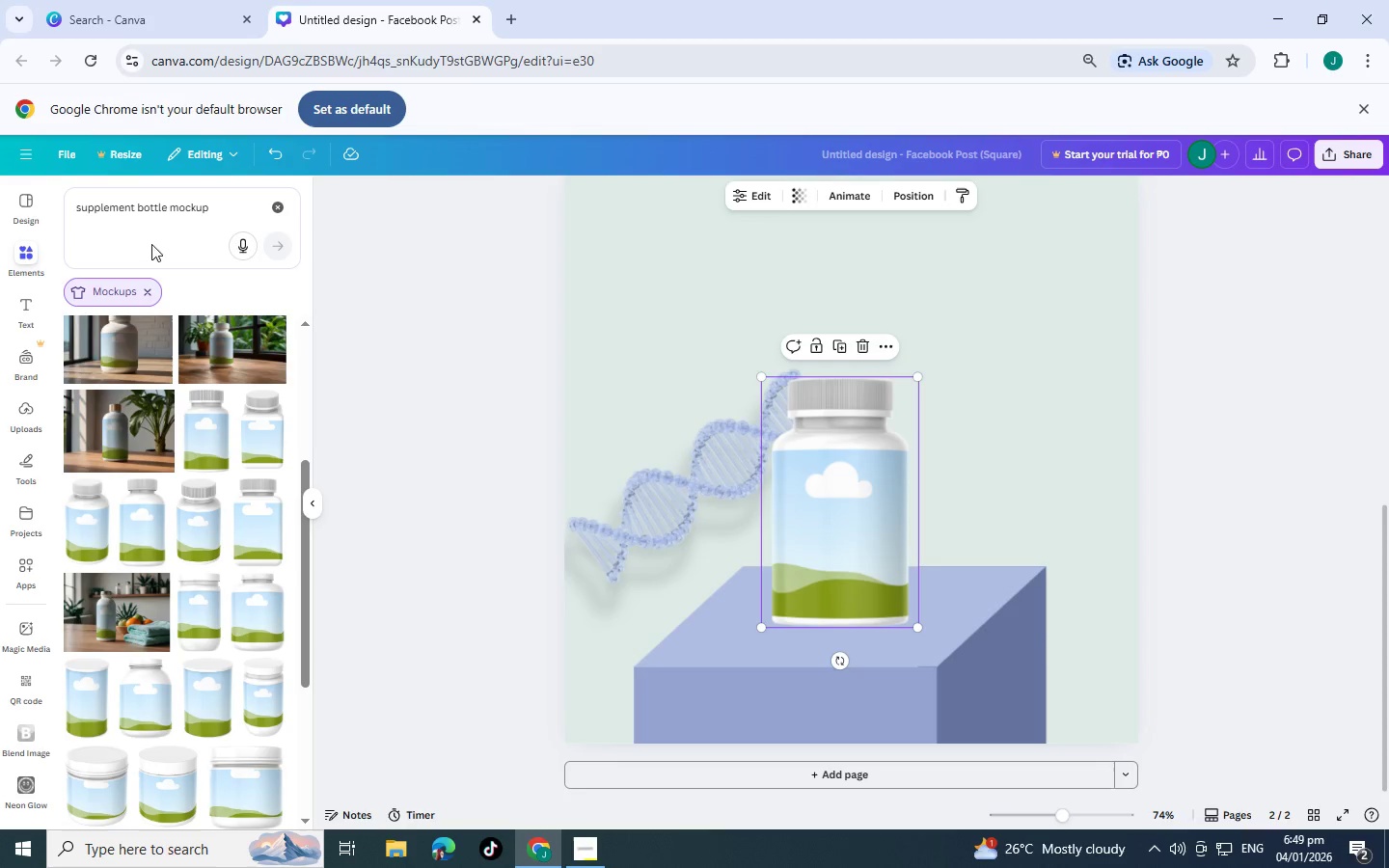 
left_click_drag(start_coordinate=[233, 201], to_coordinate=[0, 204])
 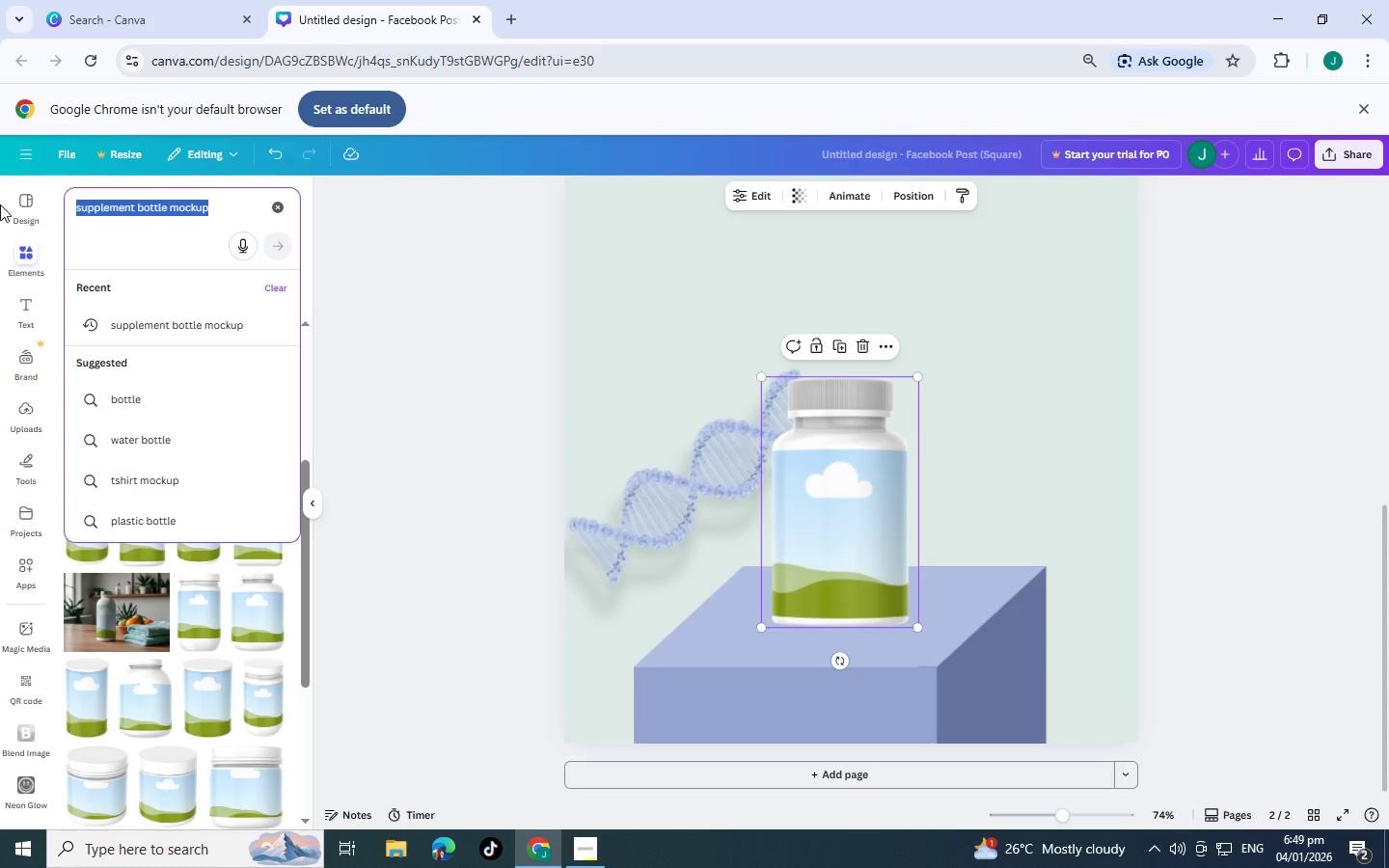 
type(shadow)
 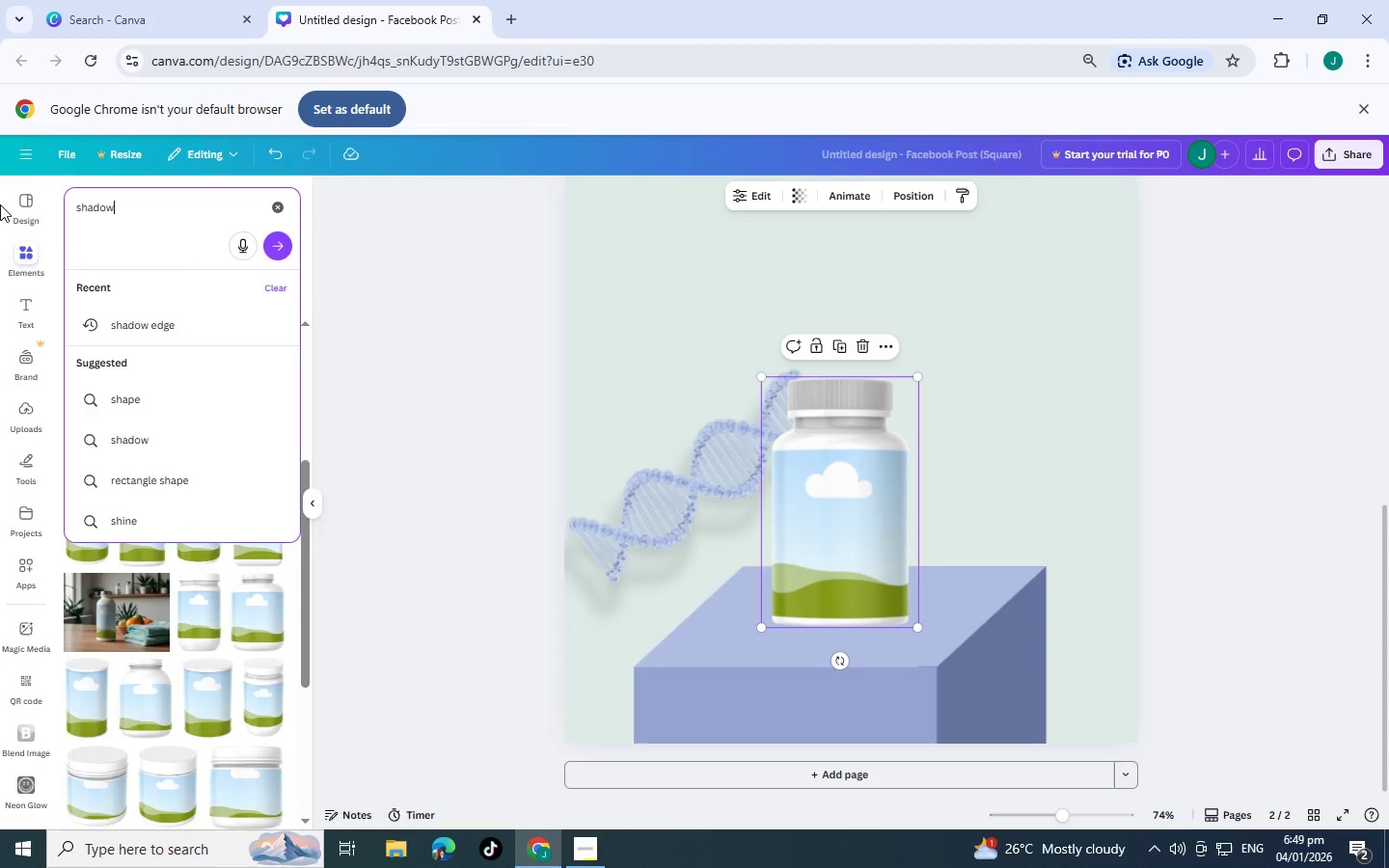 
key(Enter)
 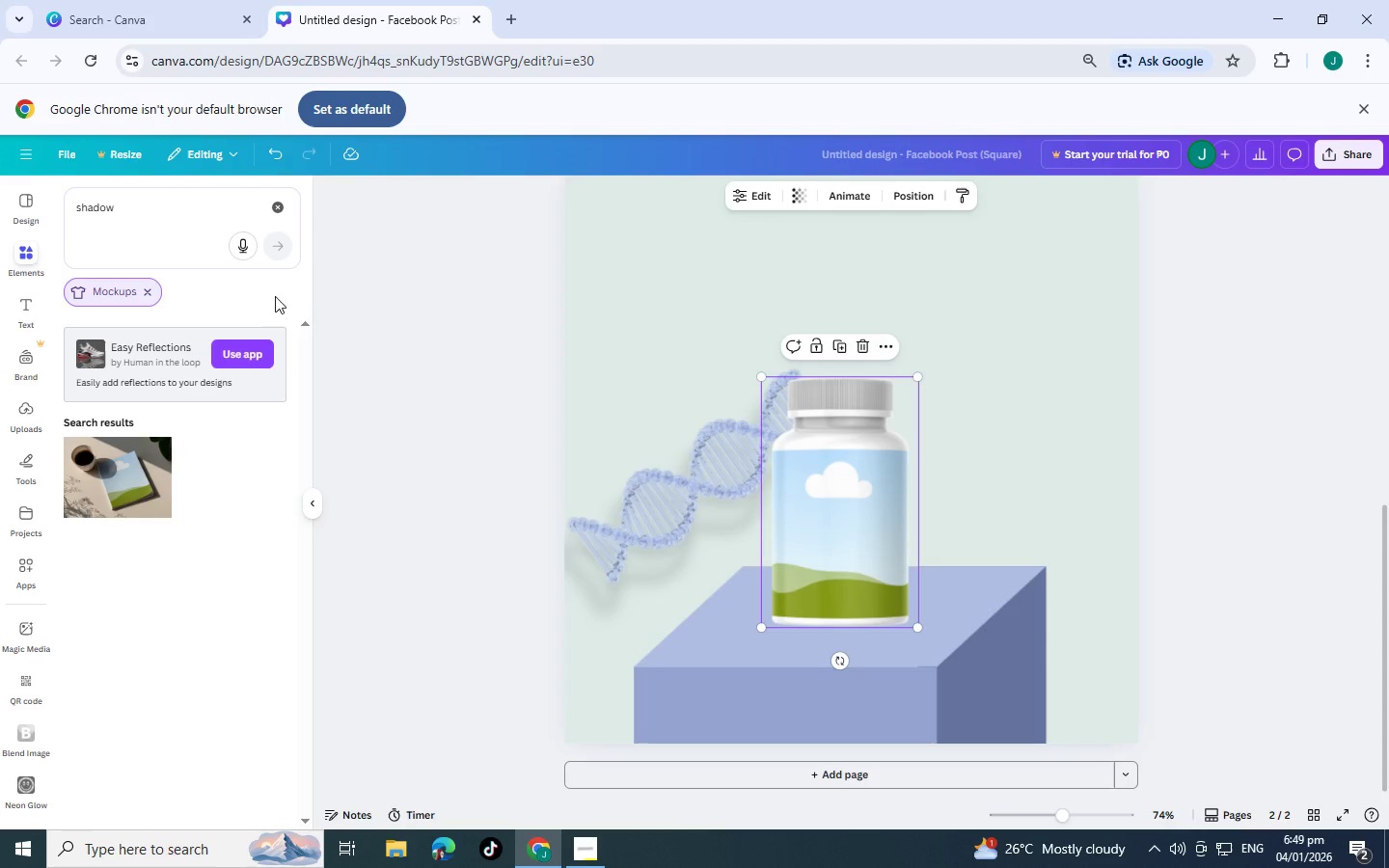 
left_click([150, 292])
 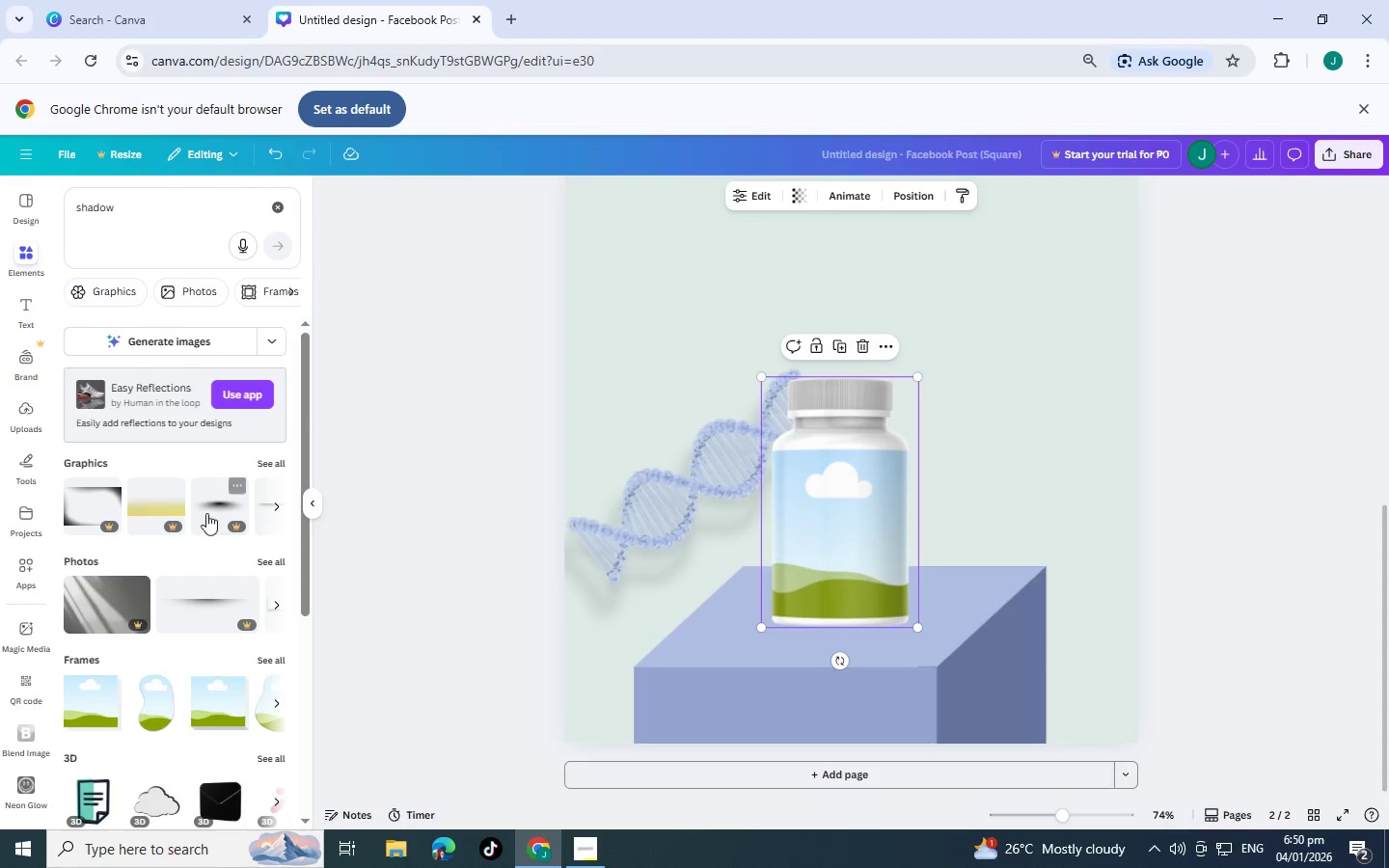 
left_click([269, 468])
 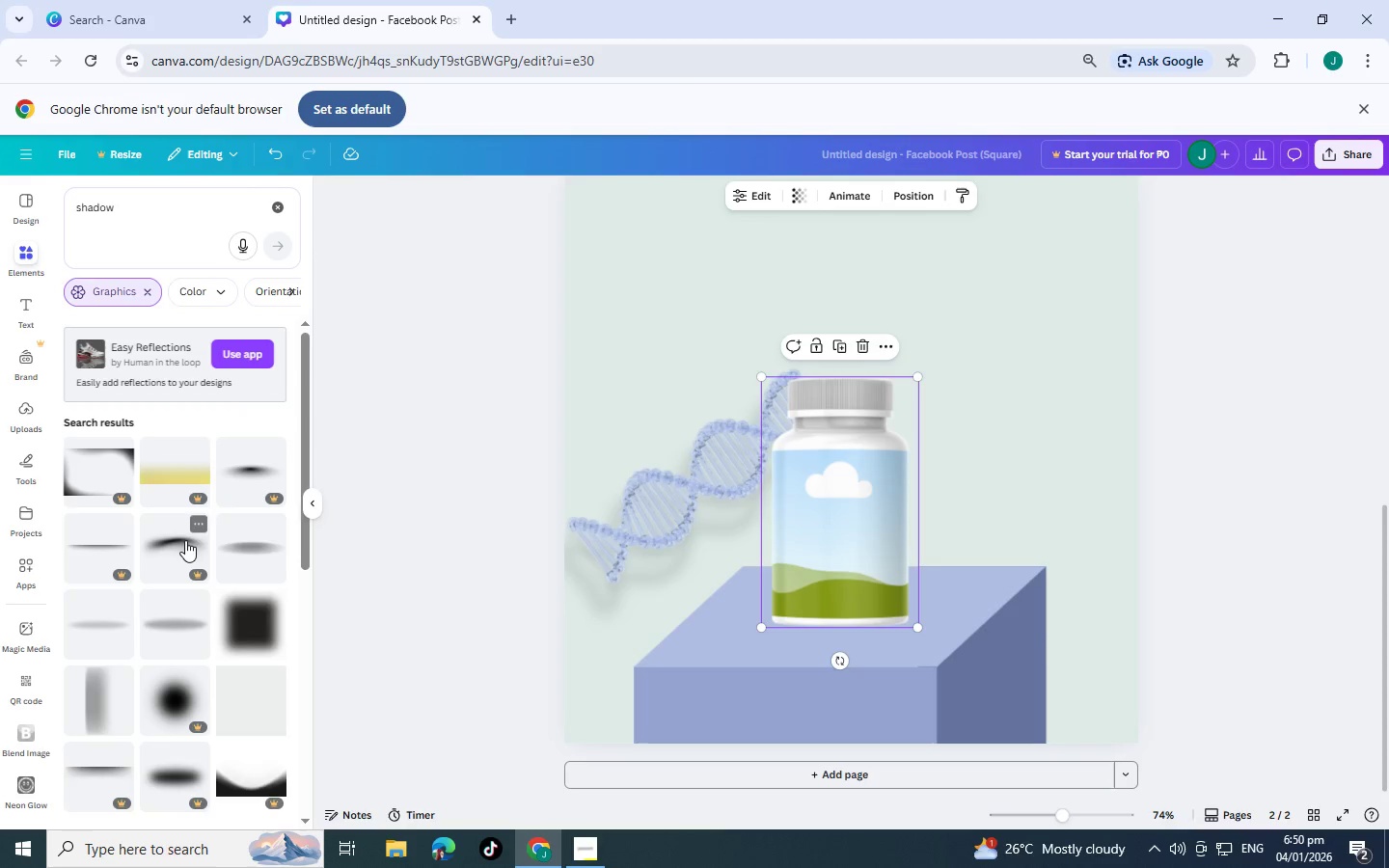 
scroll: coordinate [185, 542], scroll_direction: down, amount: 1.0
 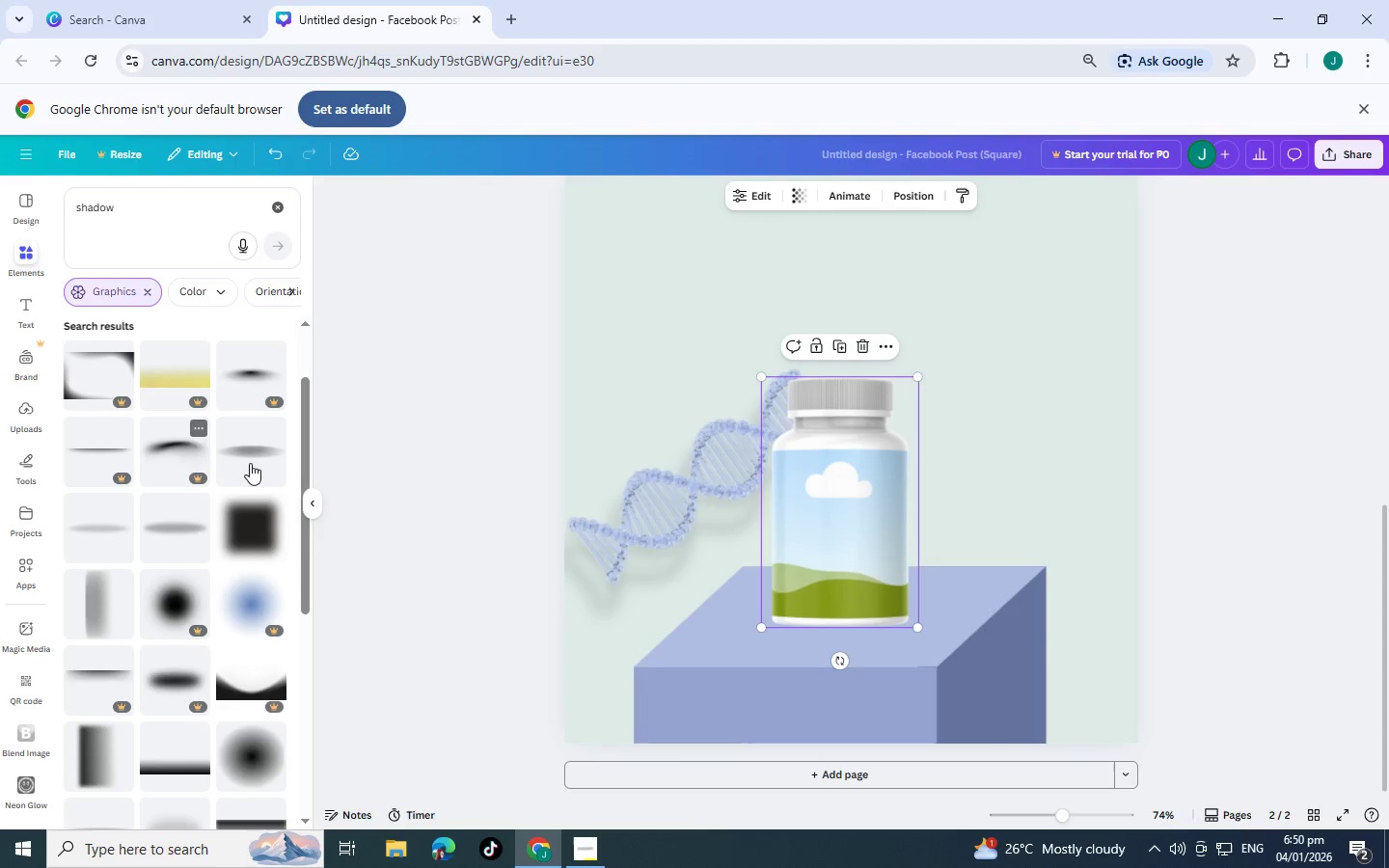 
left_click([250, 463])
 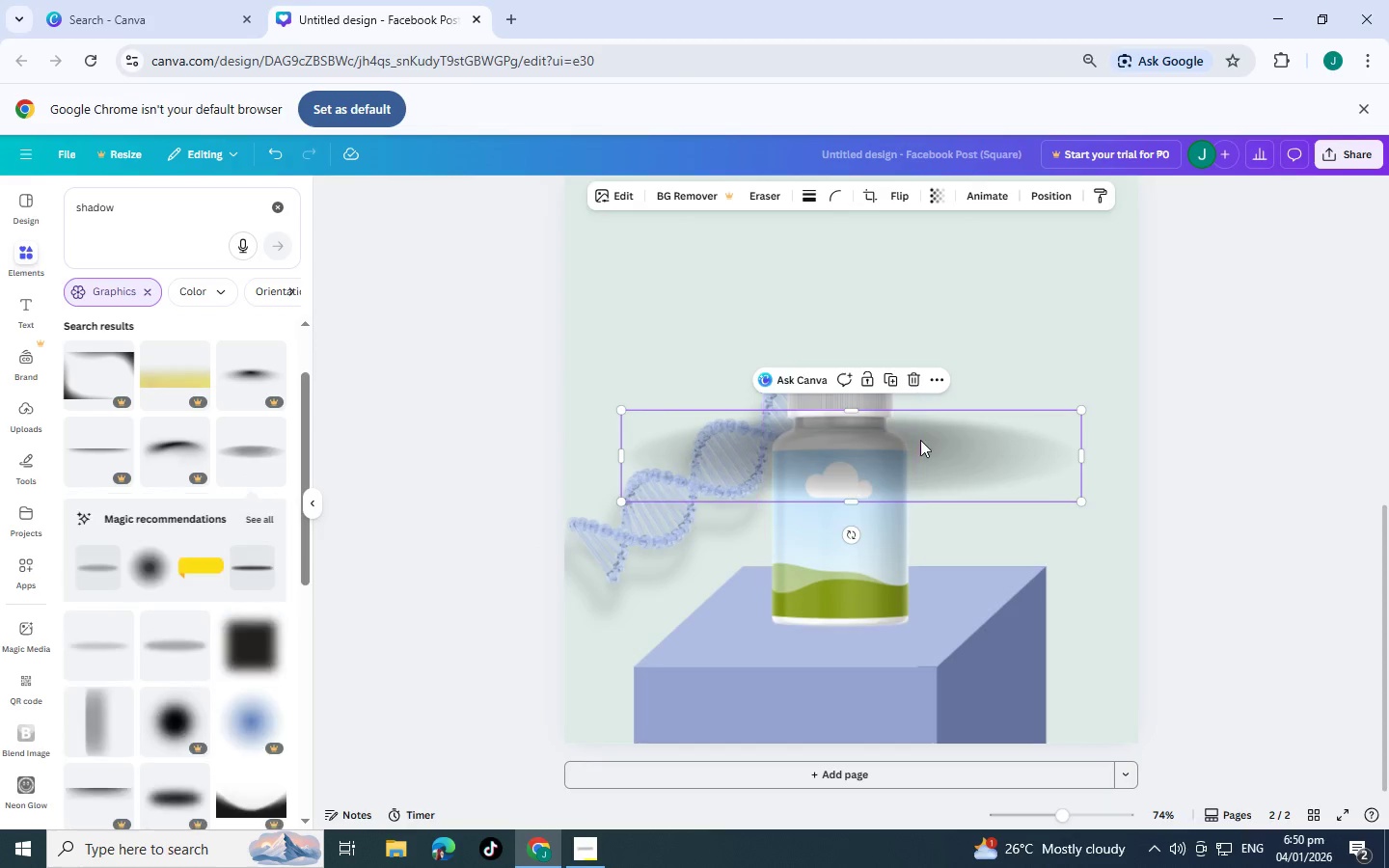 
left_click_drag(start_coordinate=[920, 443], to_coordinate=[941, 605])
 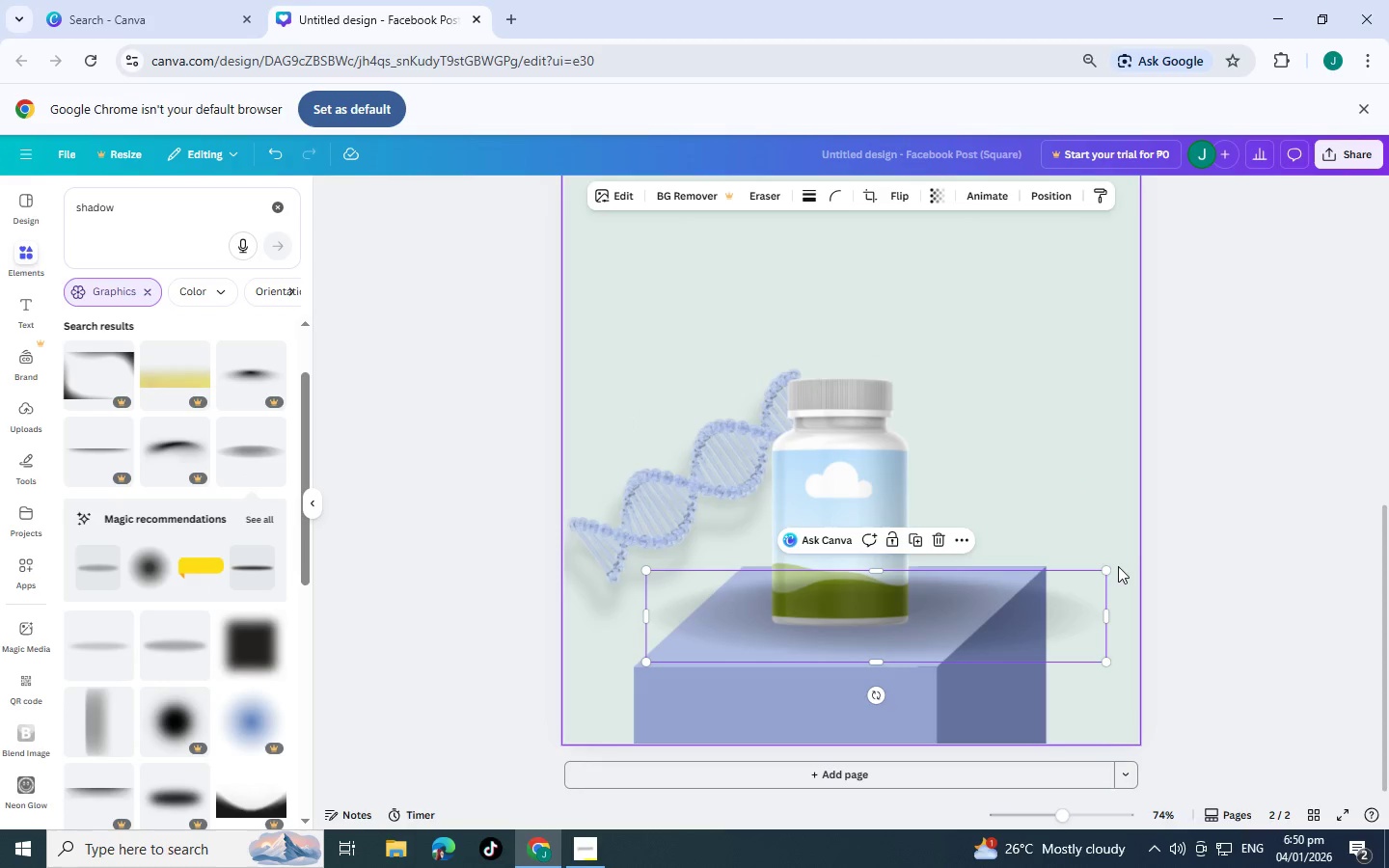 
left_click_drag(start_coordinate=[1108, 567], to_coordinate=[872, 640])
 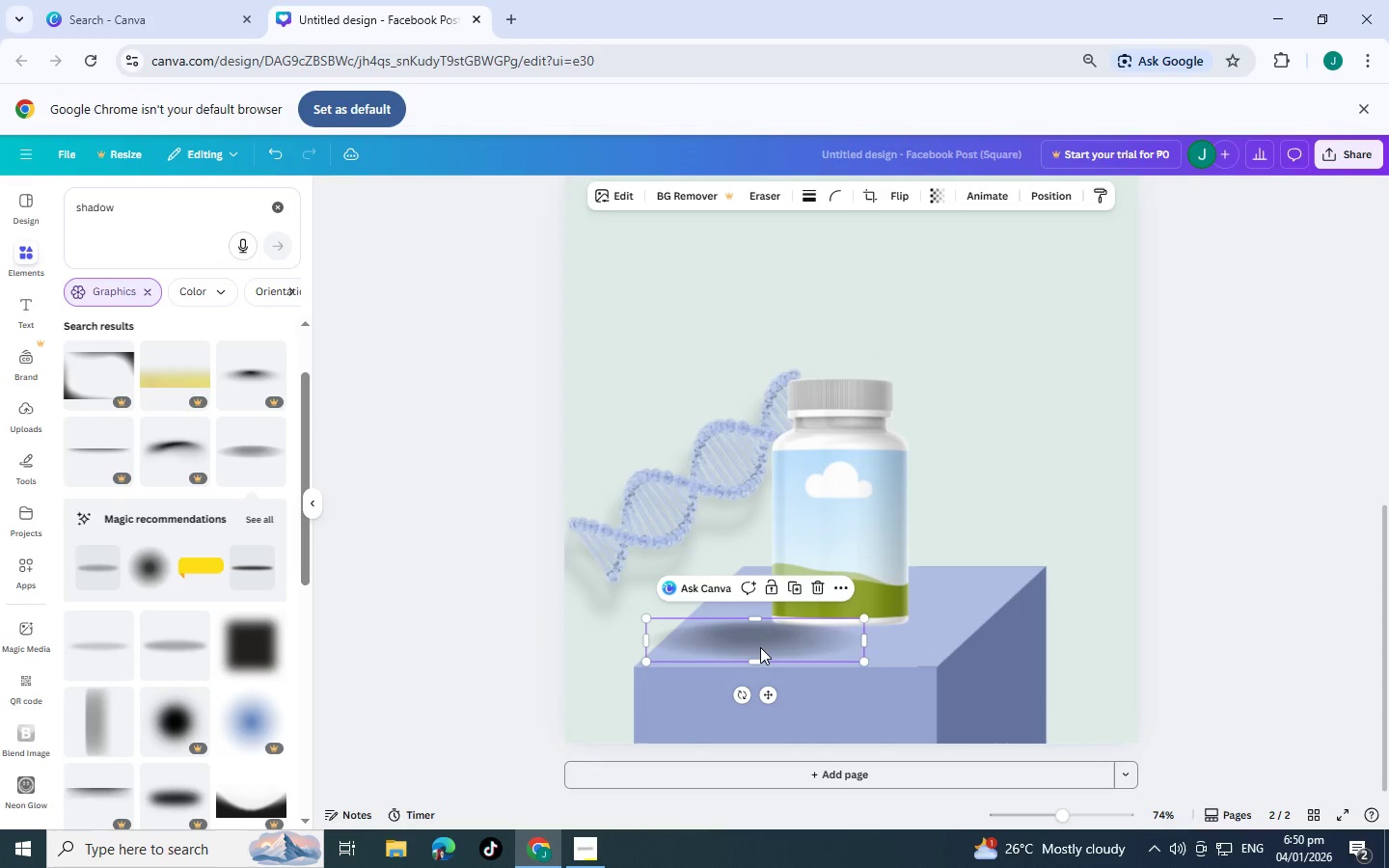 
left_click_drag(start_coordinate=[759, 647], to_coordinate=[854, 623])
 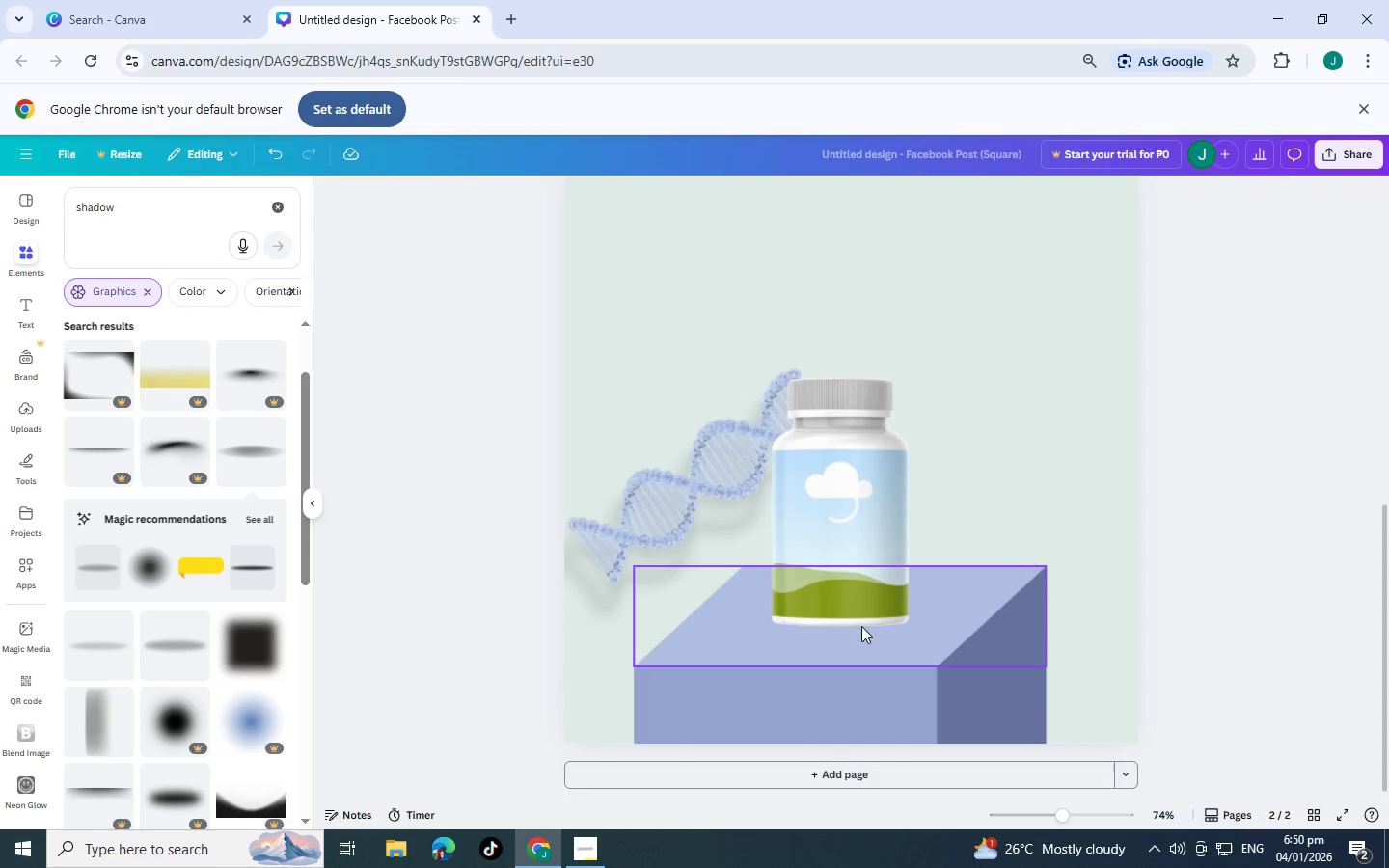 
left_click([856, 617])
 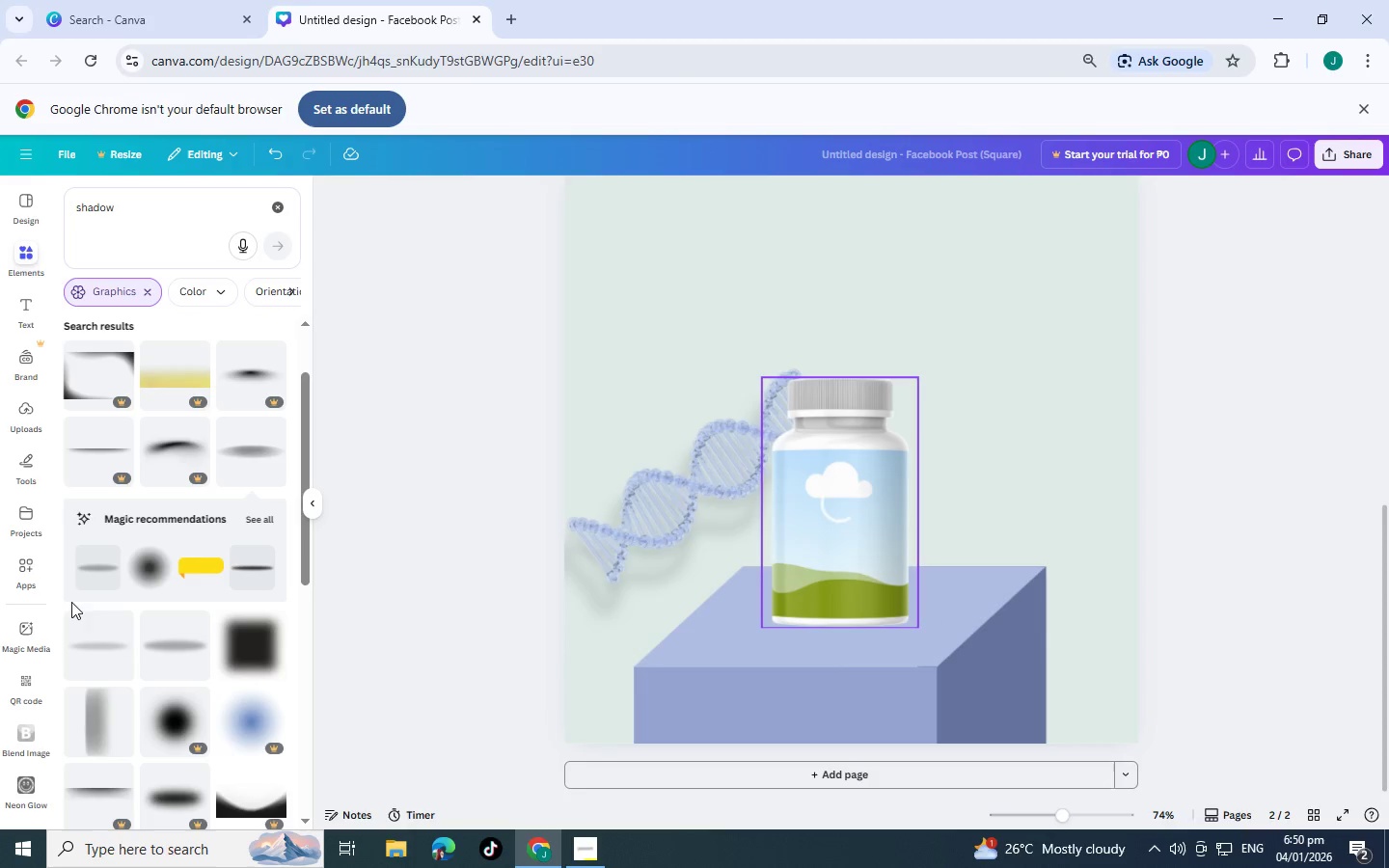 
hold_key(key=ControlLeft, duration=0.59)
 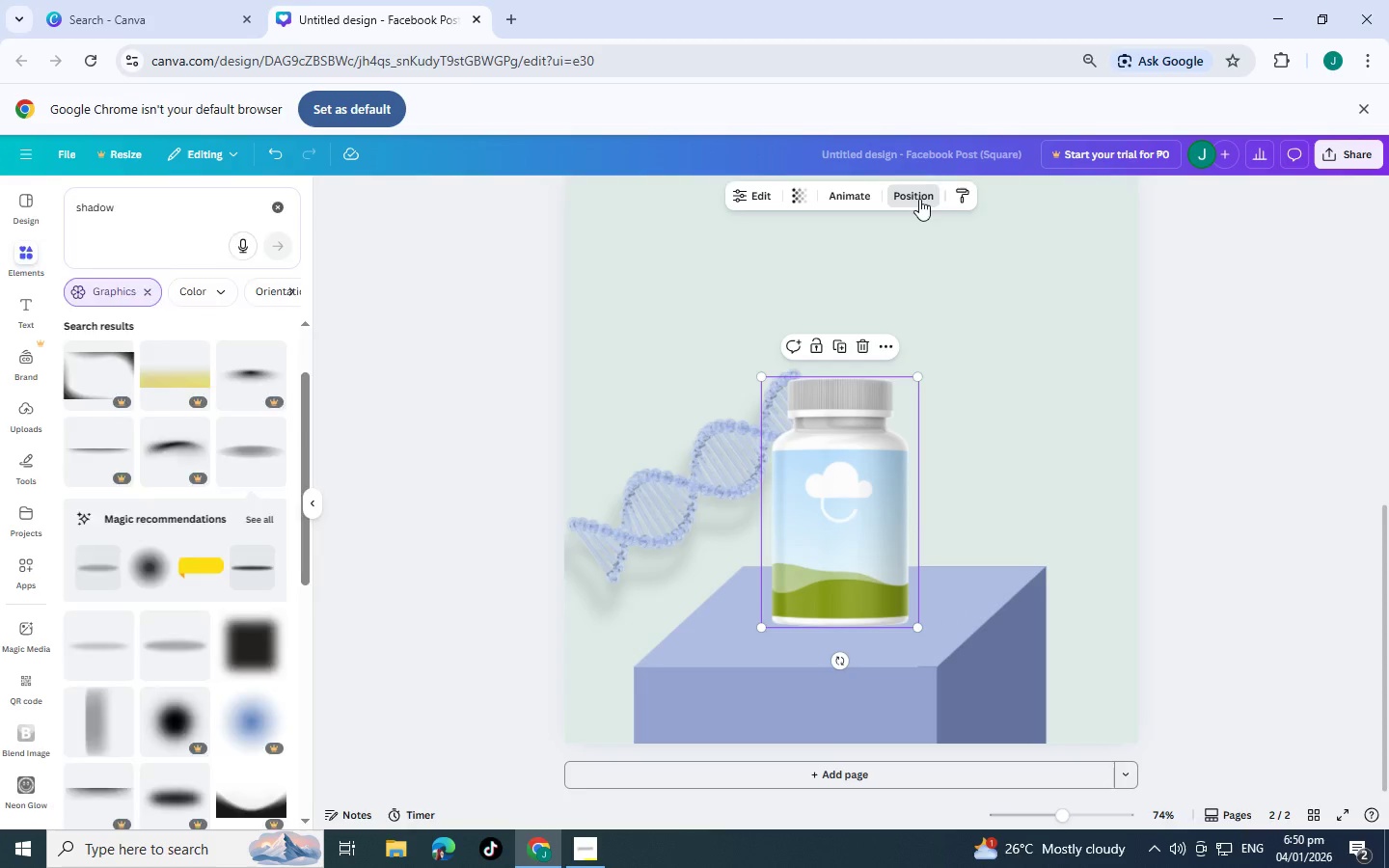 
double_click([919, 199])
 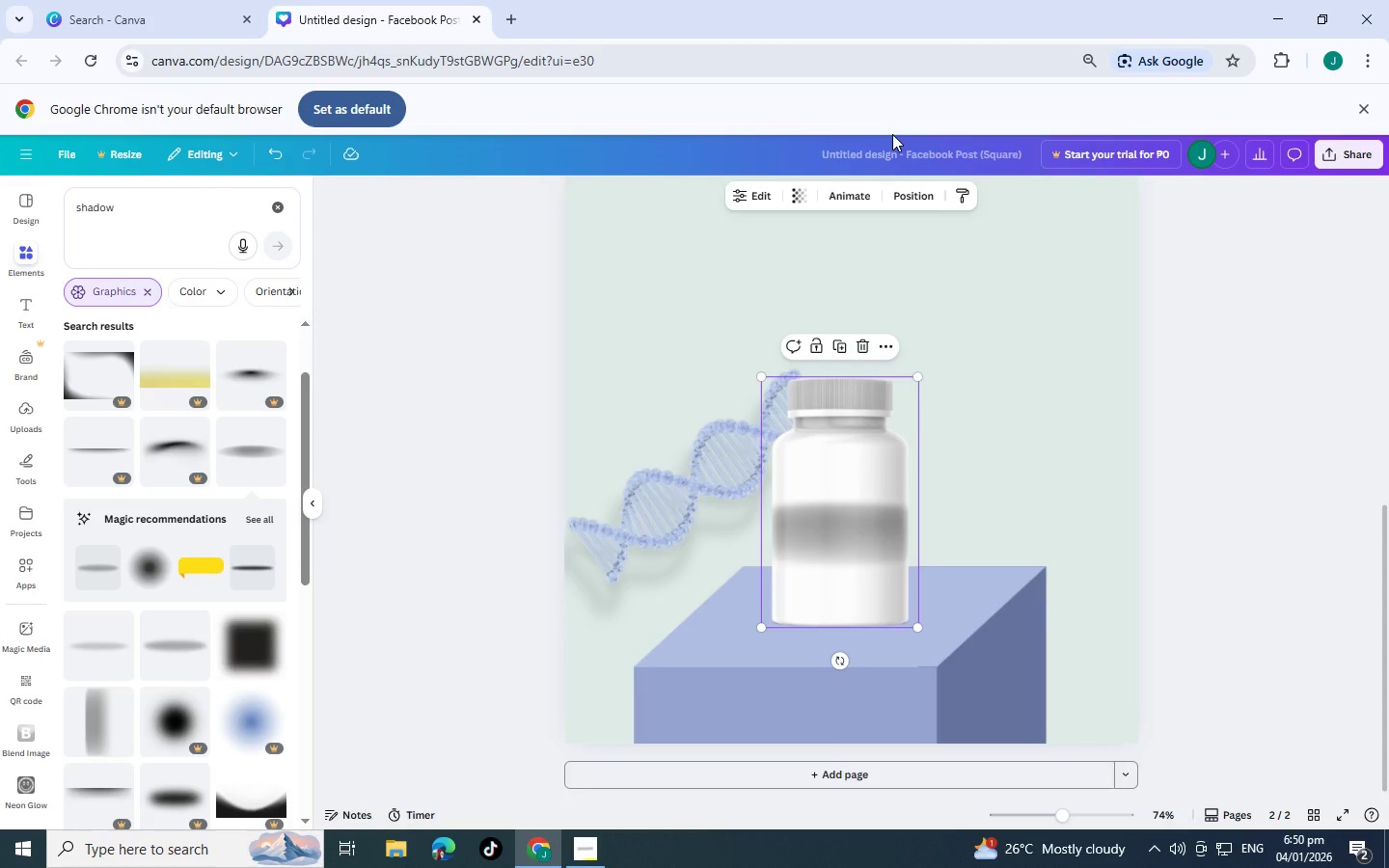 
left_click([912, 201])
 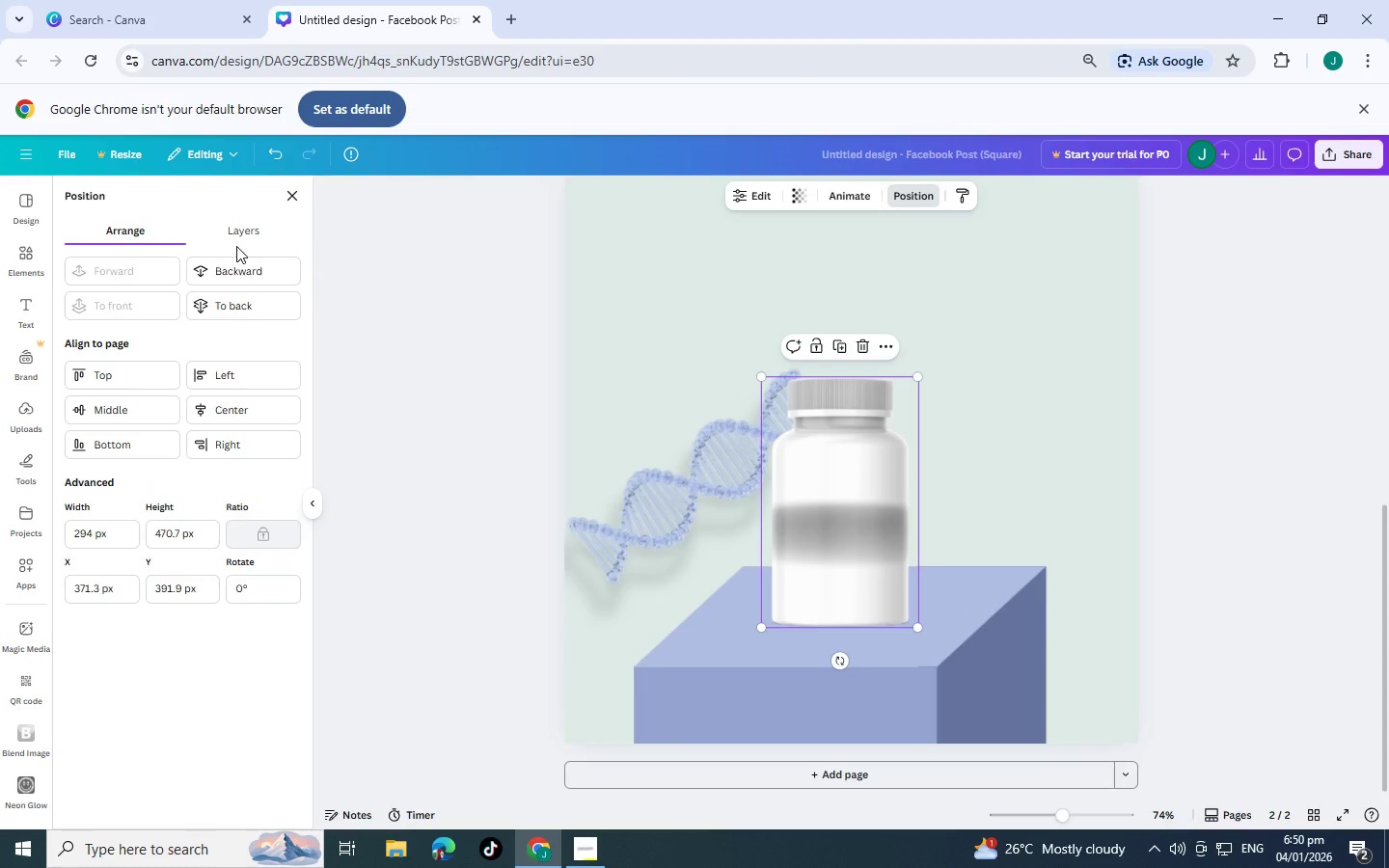 
left_click([234, 234])
 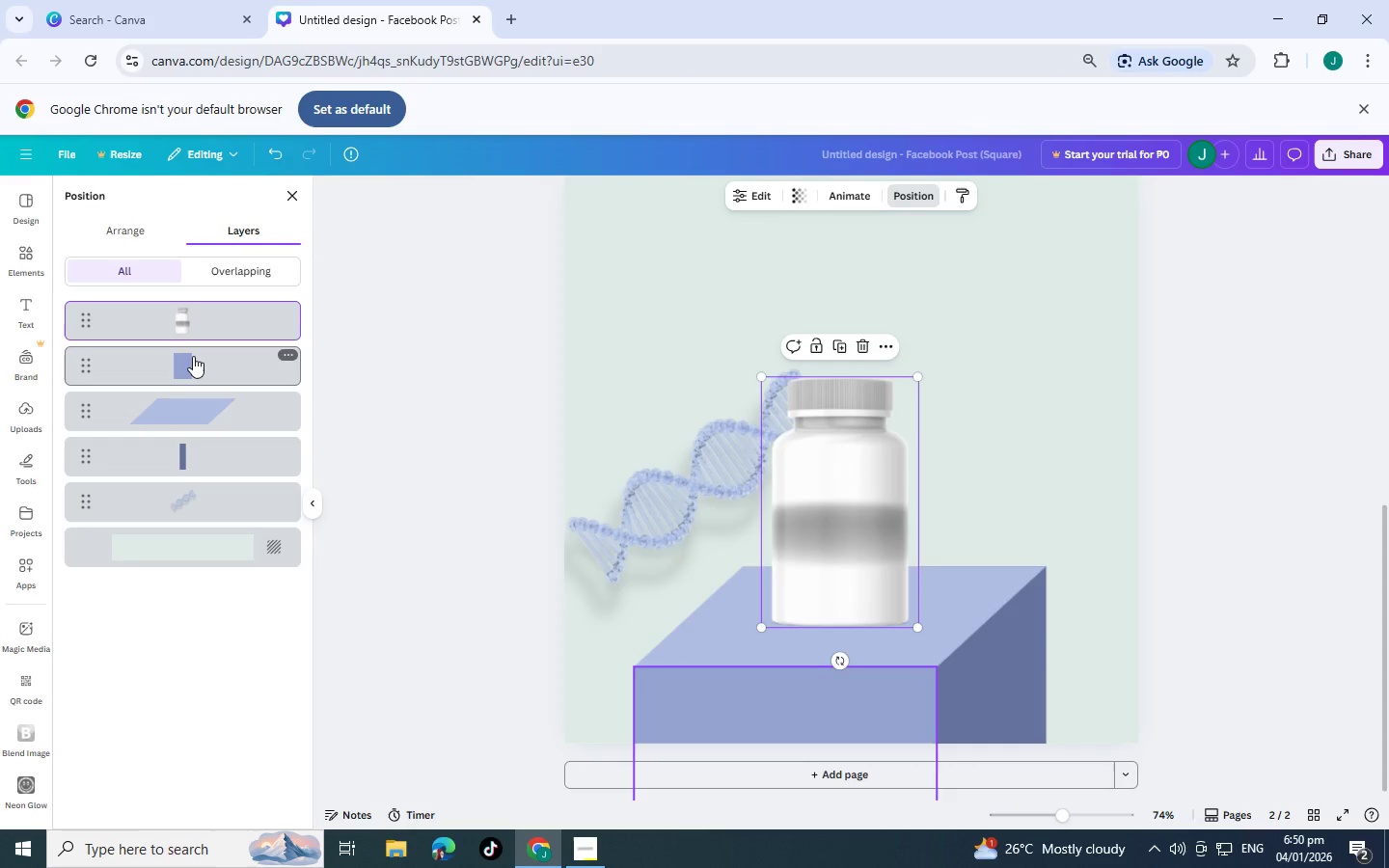 
left_click([367, 507])
 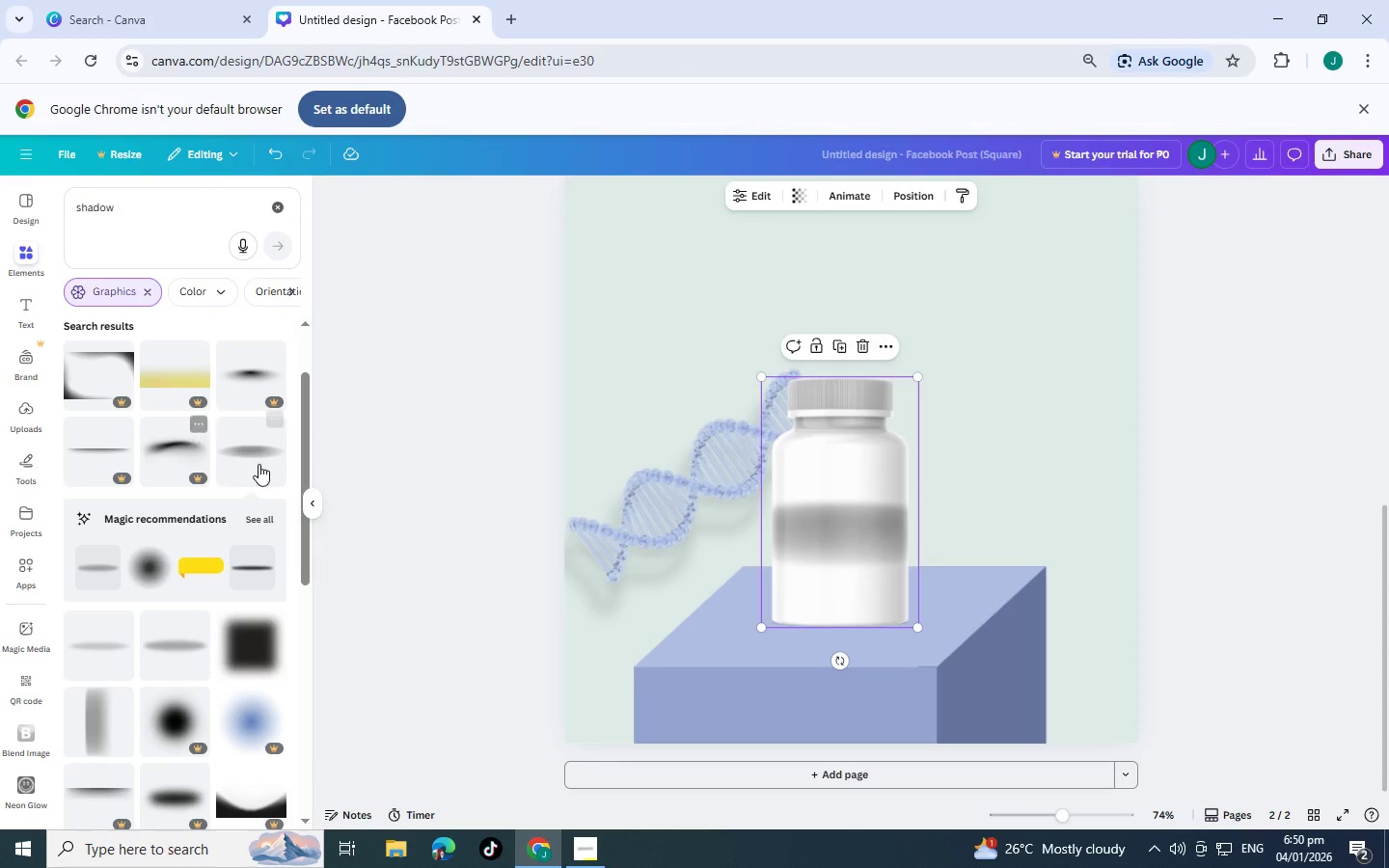 
left_click_drag(start_coordinate=[243, 460], to_coordinate=[154, 555])
 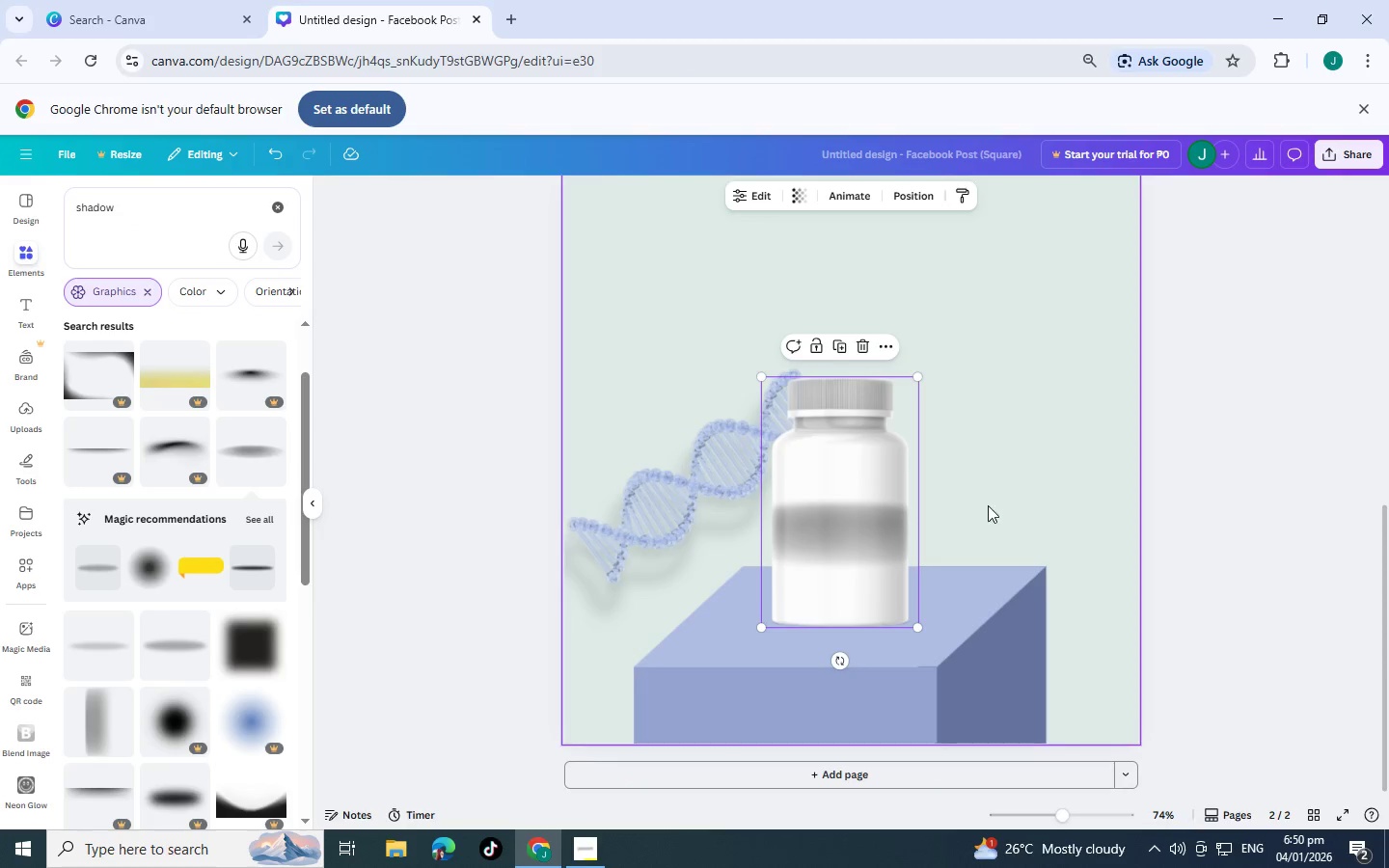 
hold_key(key=ControlLeft, duration=0.78)
 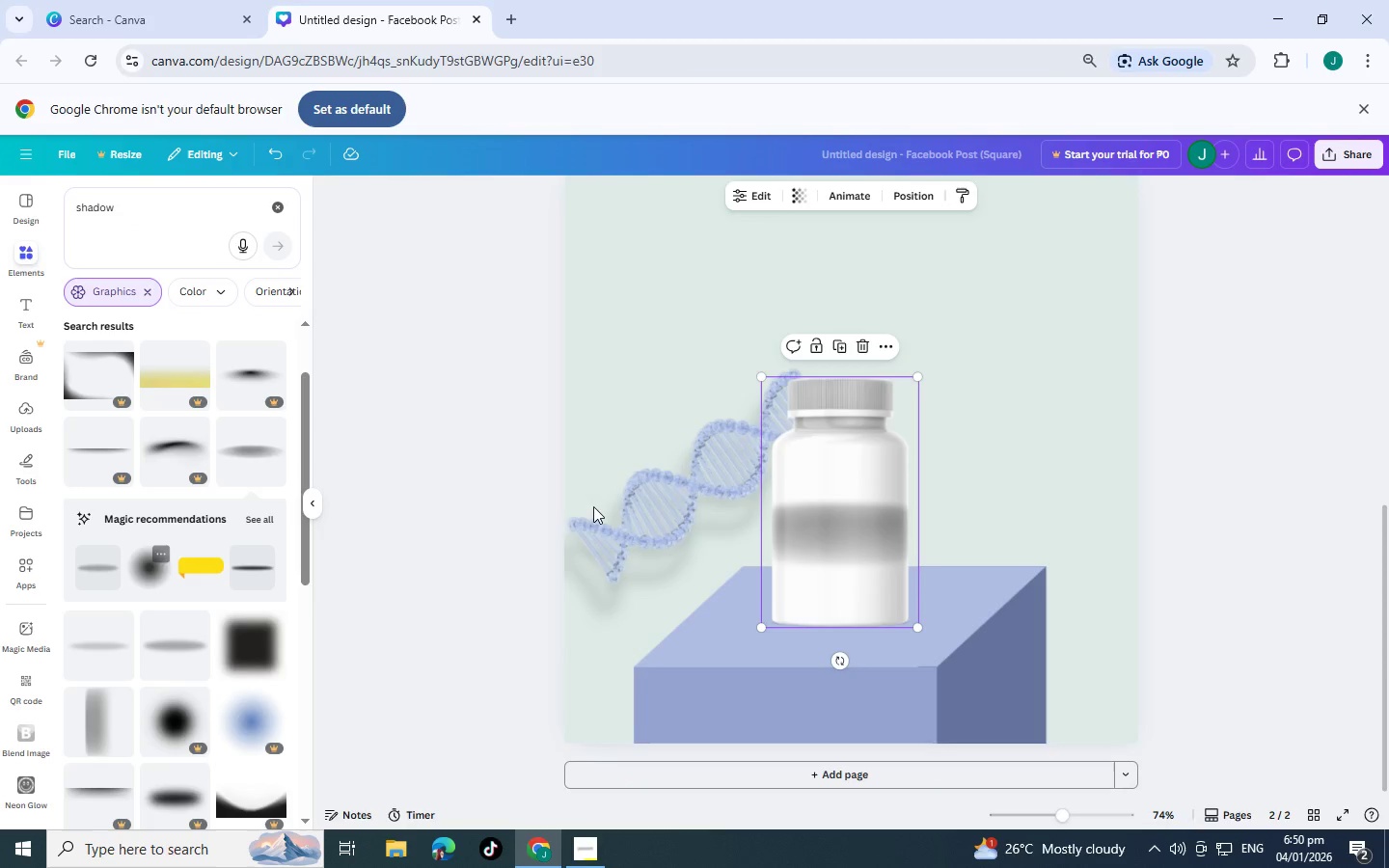 
left_click([787, 537])
 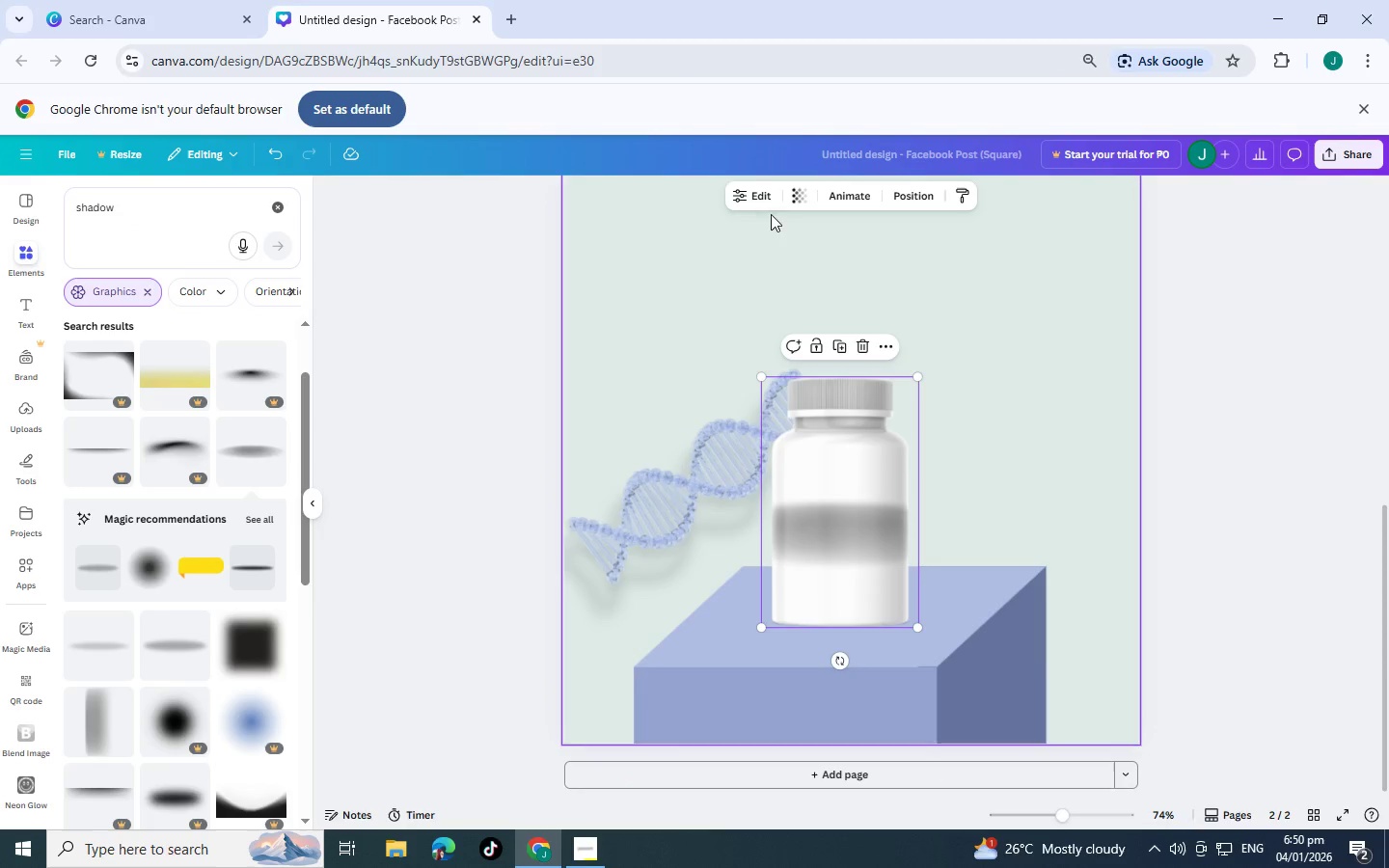 
left_click([770, 202])
 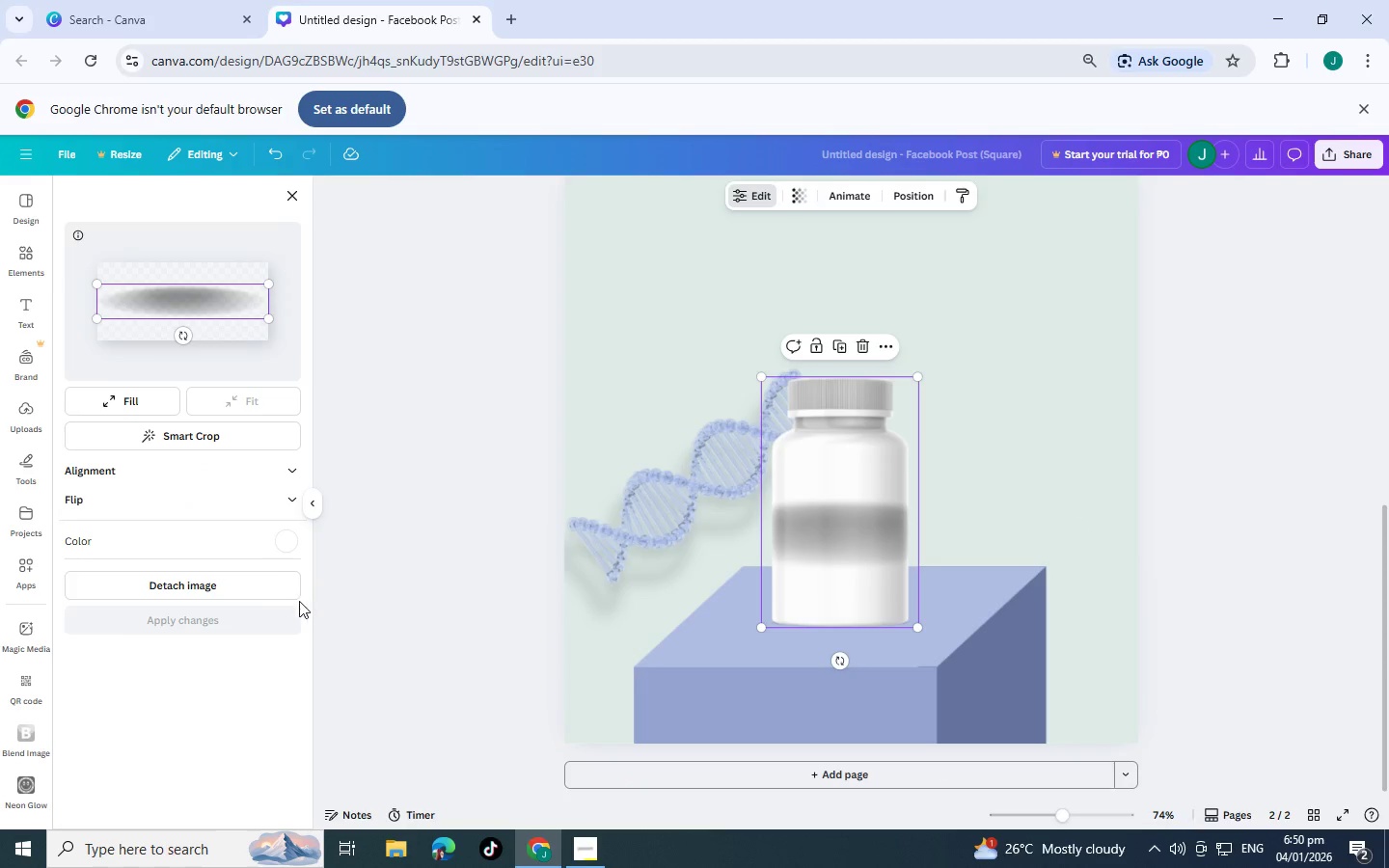 
left_click([218, 589])
 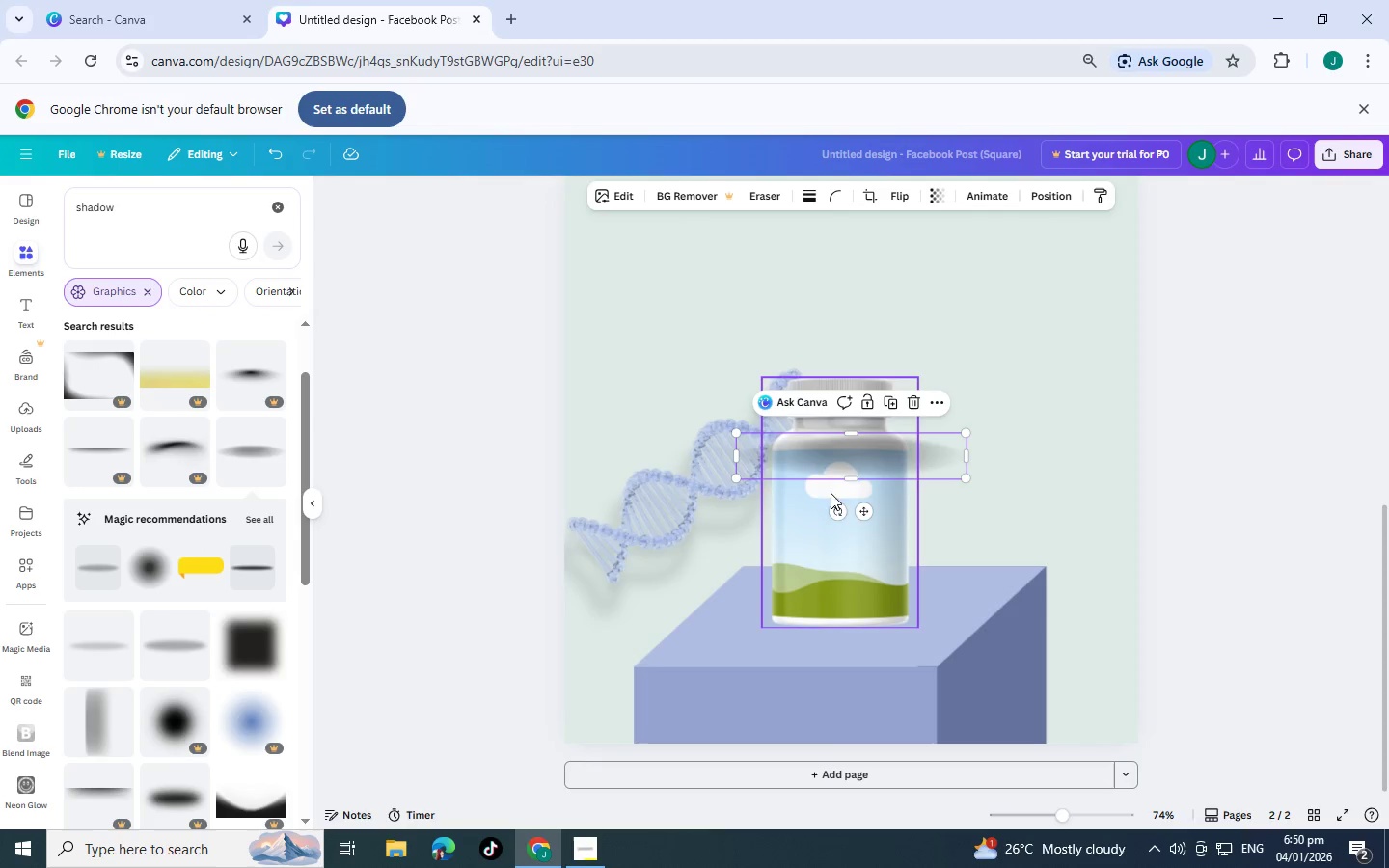 
left_click_drag(start_coordinate=[853, 462], to_coordinate=[845, 622])
 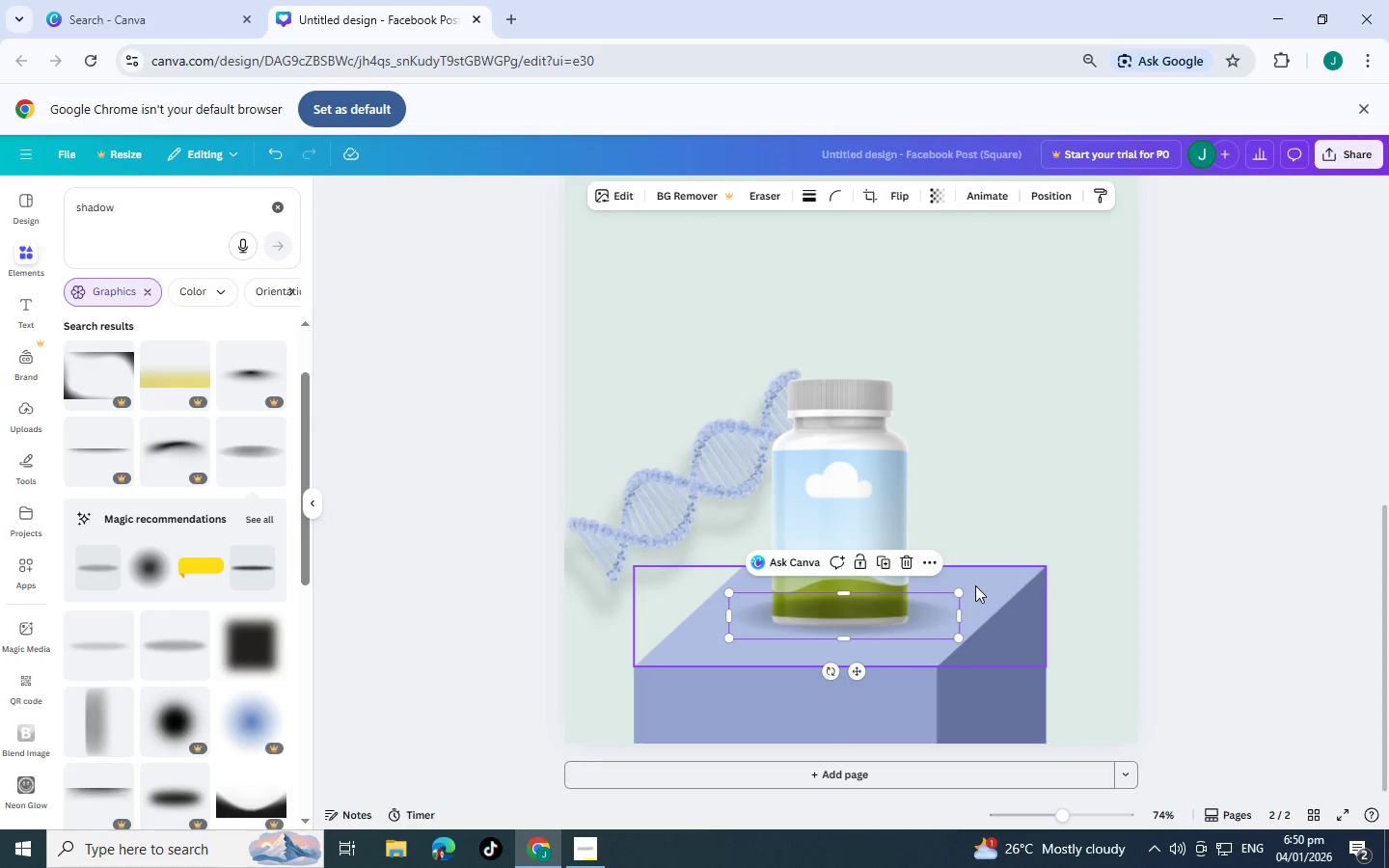 
hold_key(key=ControlLeft, duration=1.52)
 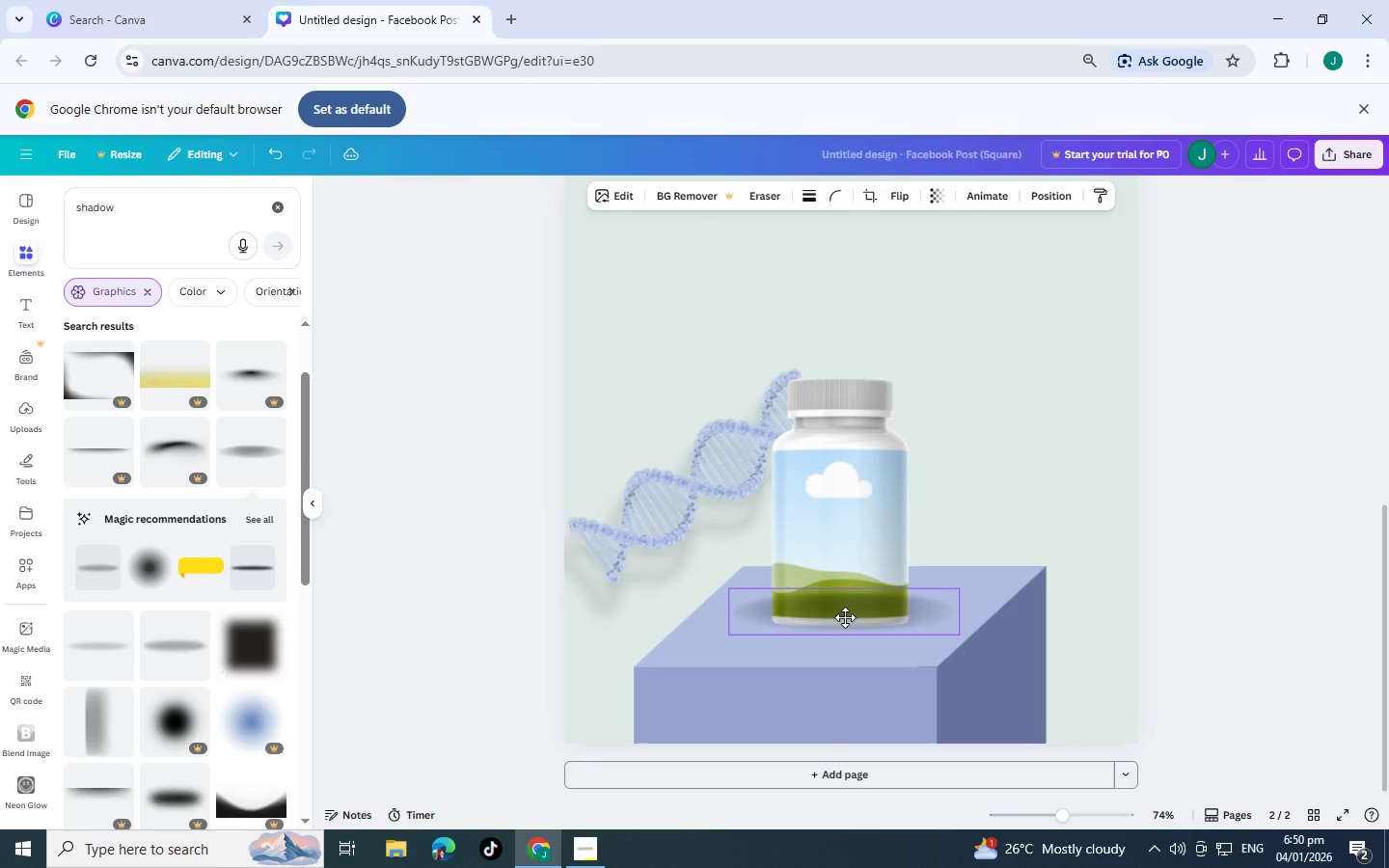 
hold_key(key=ControlLeft, duration=1.5)
 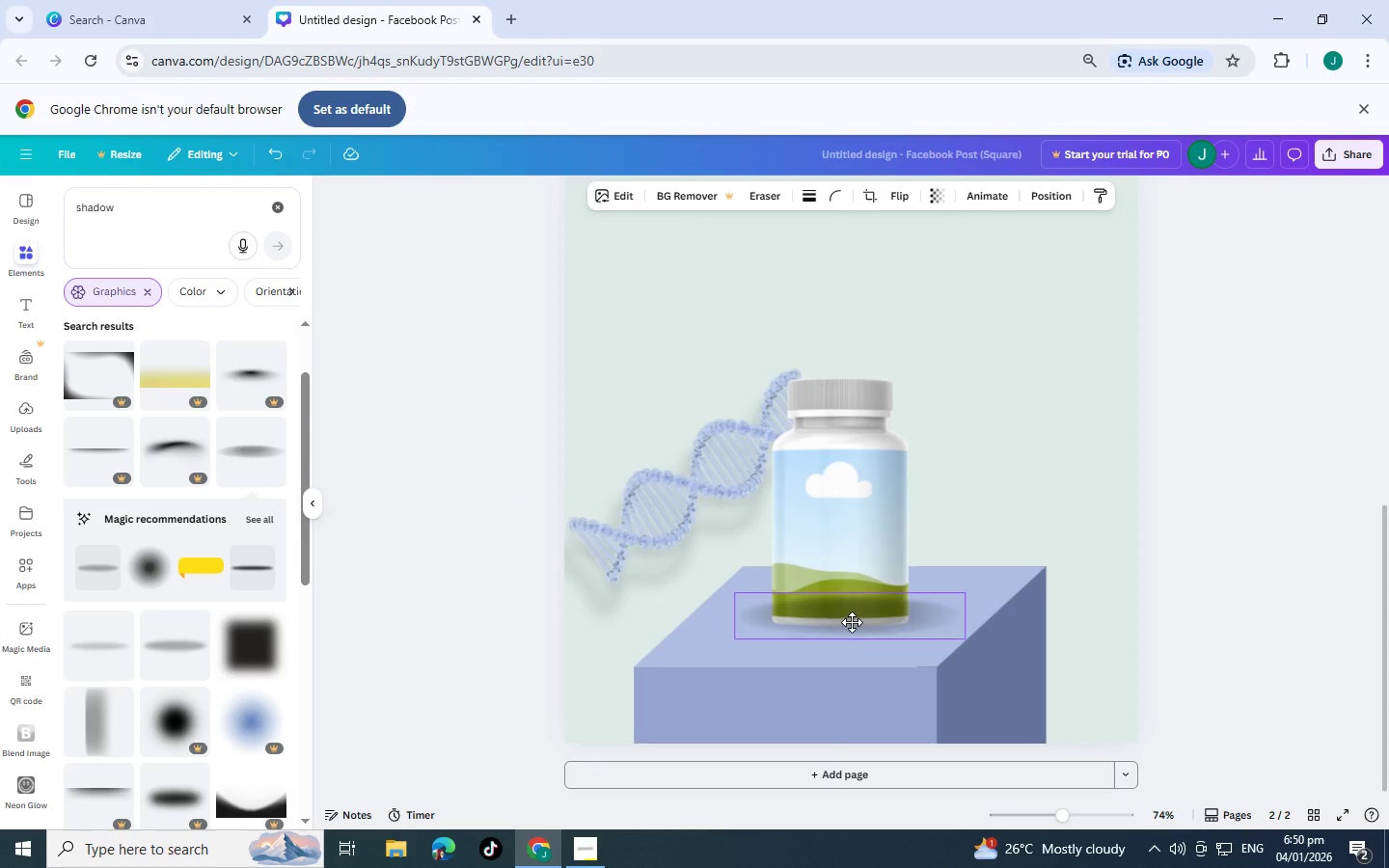 
hold_key(key=ControlLeft, duration=1.51)
 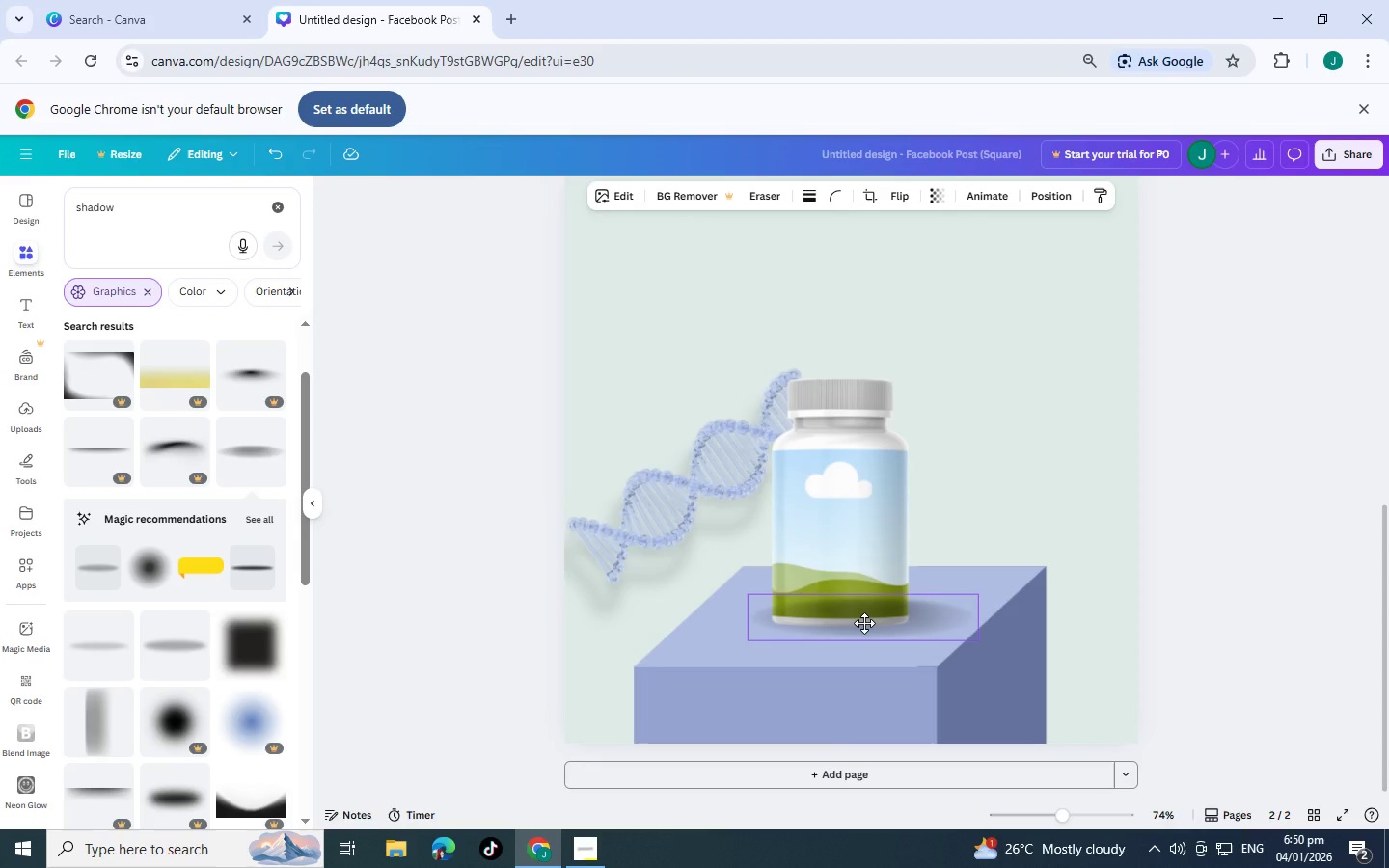 
hold_key(key=ControlLeft, duration=1.53)
 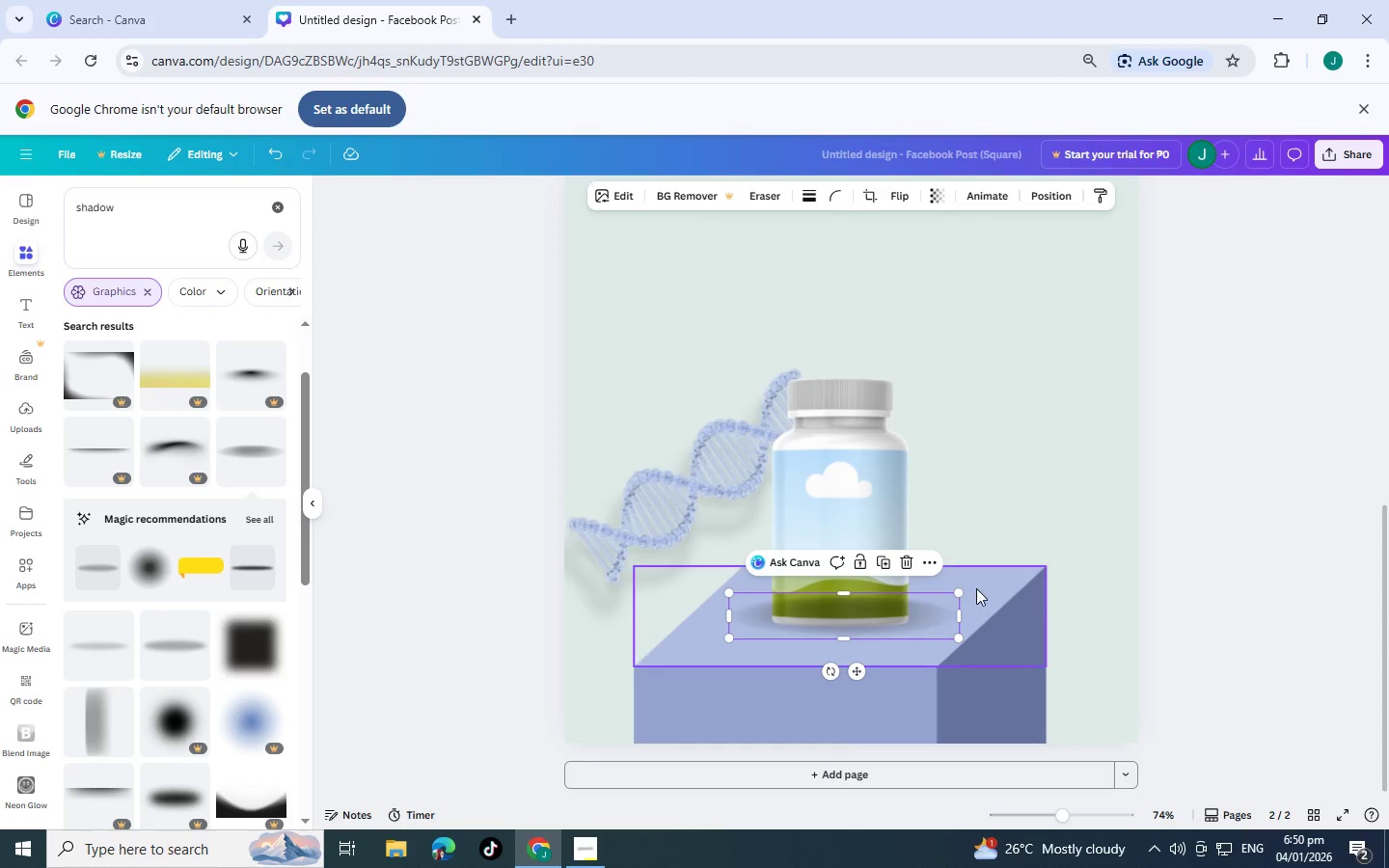 
hold_key(key=ControlLeft, duration=1.51)
left_click_drag(start_coordinate=[958, 591], to_coordinate=[919, 605])
 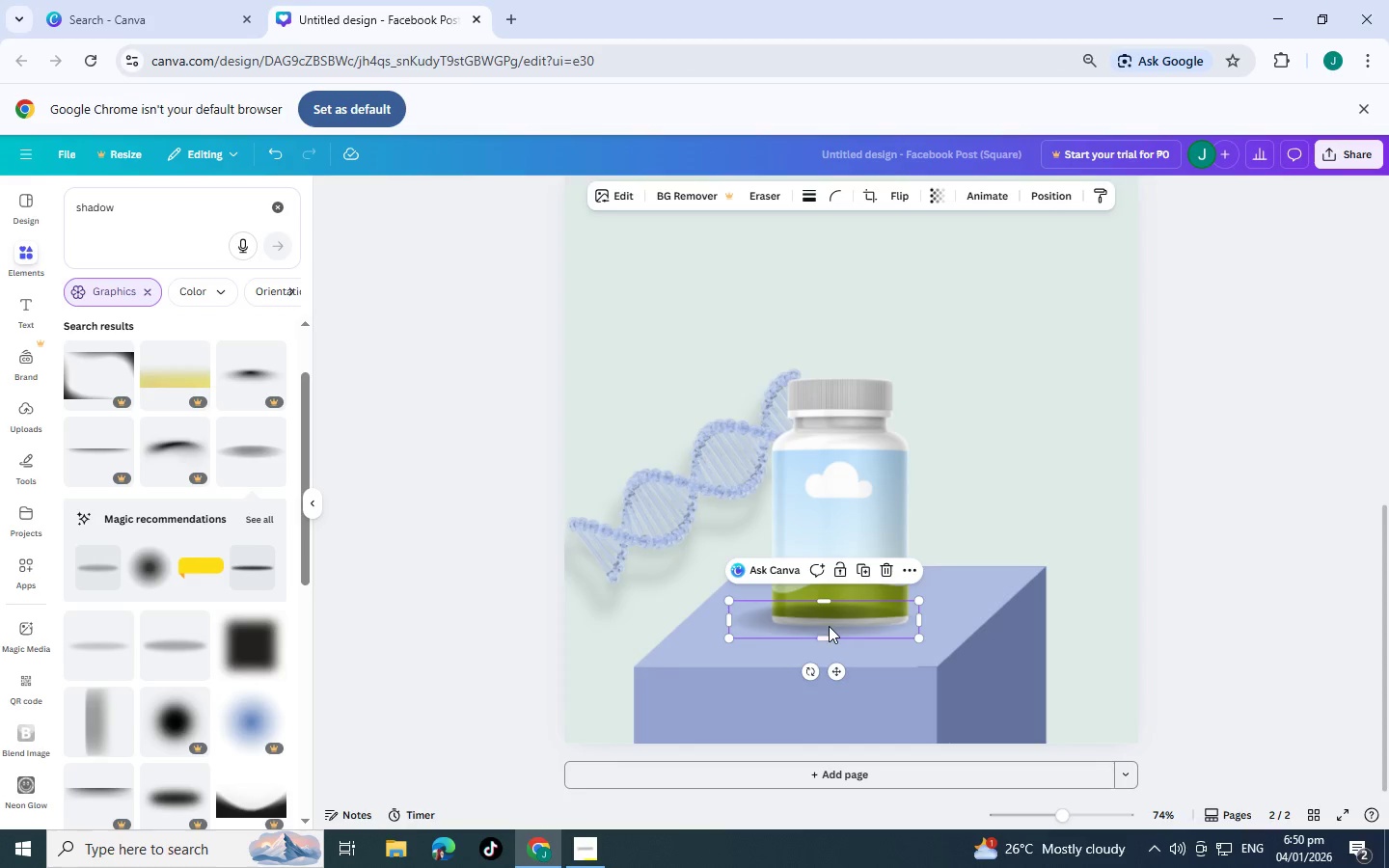 
hold_key(key=ControlLeft, duration=1.5)
 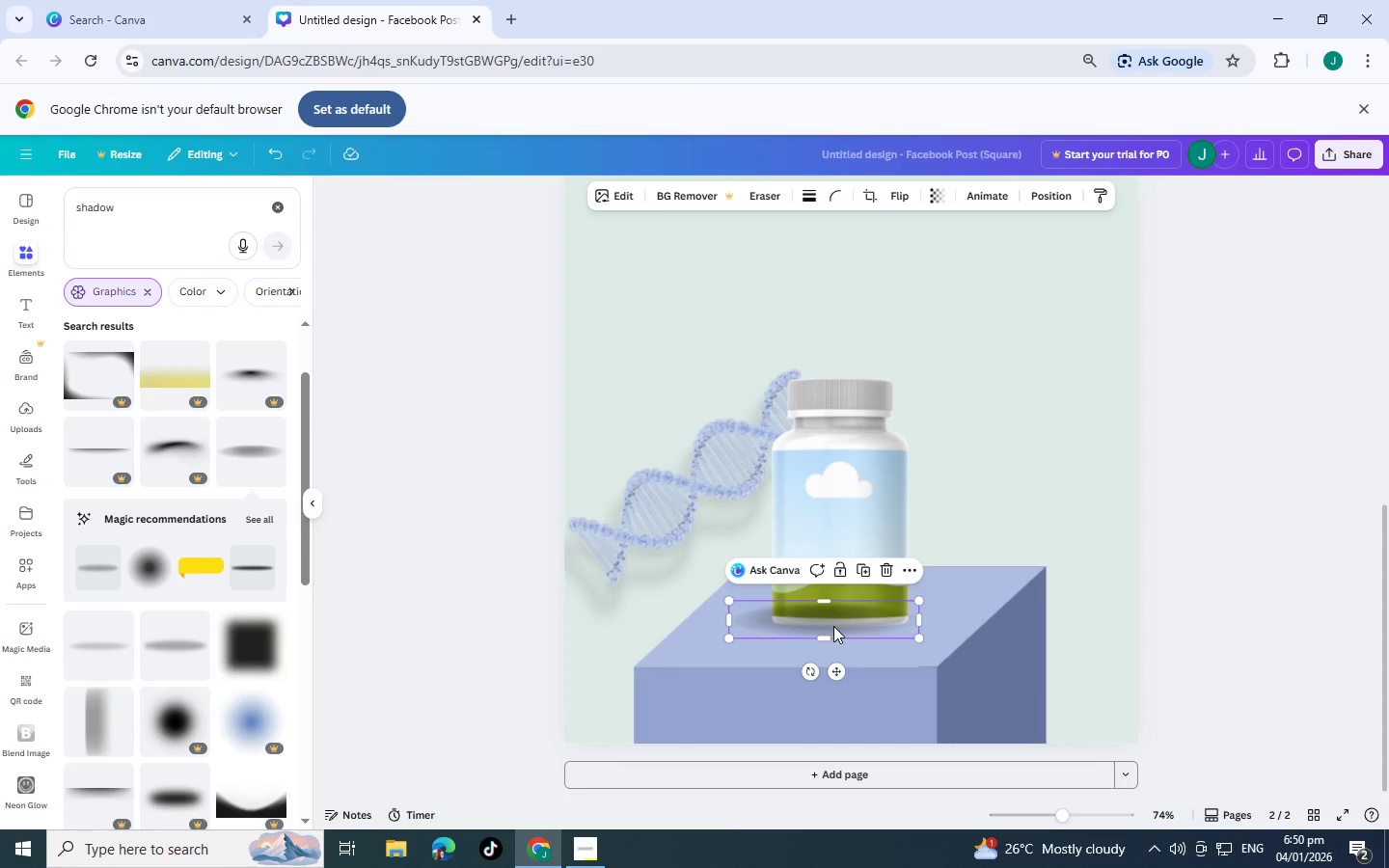 
hold_key(key=ControlLeft, duration=1.52)
left_click_drag(start_coordinate=[829, 626], to_coordinate=[854, 618])
 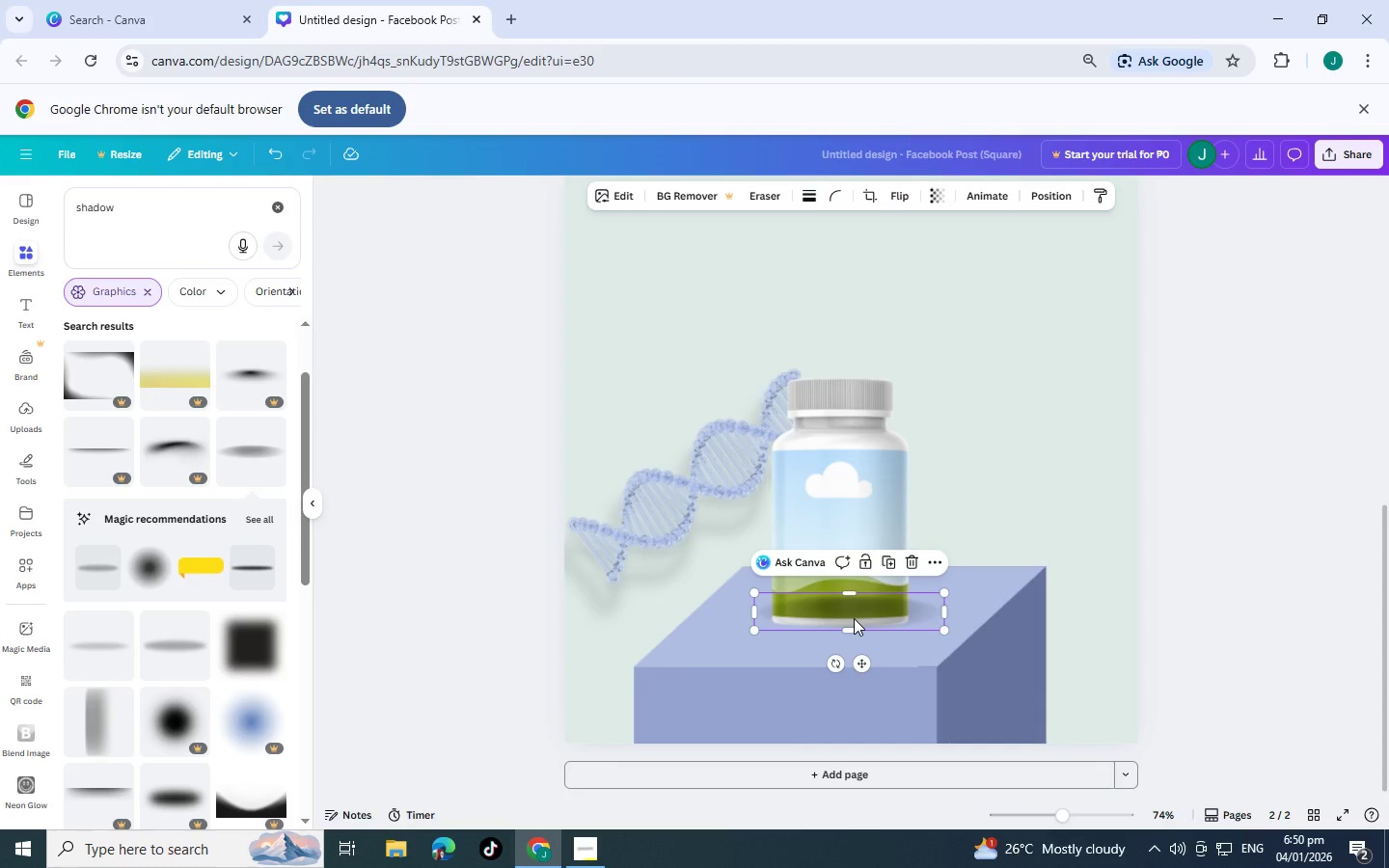 
hold_key(key=ControlLeft, duration=1.5)
 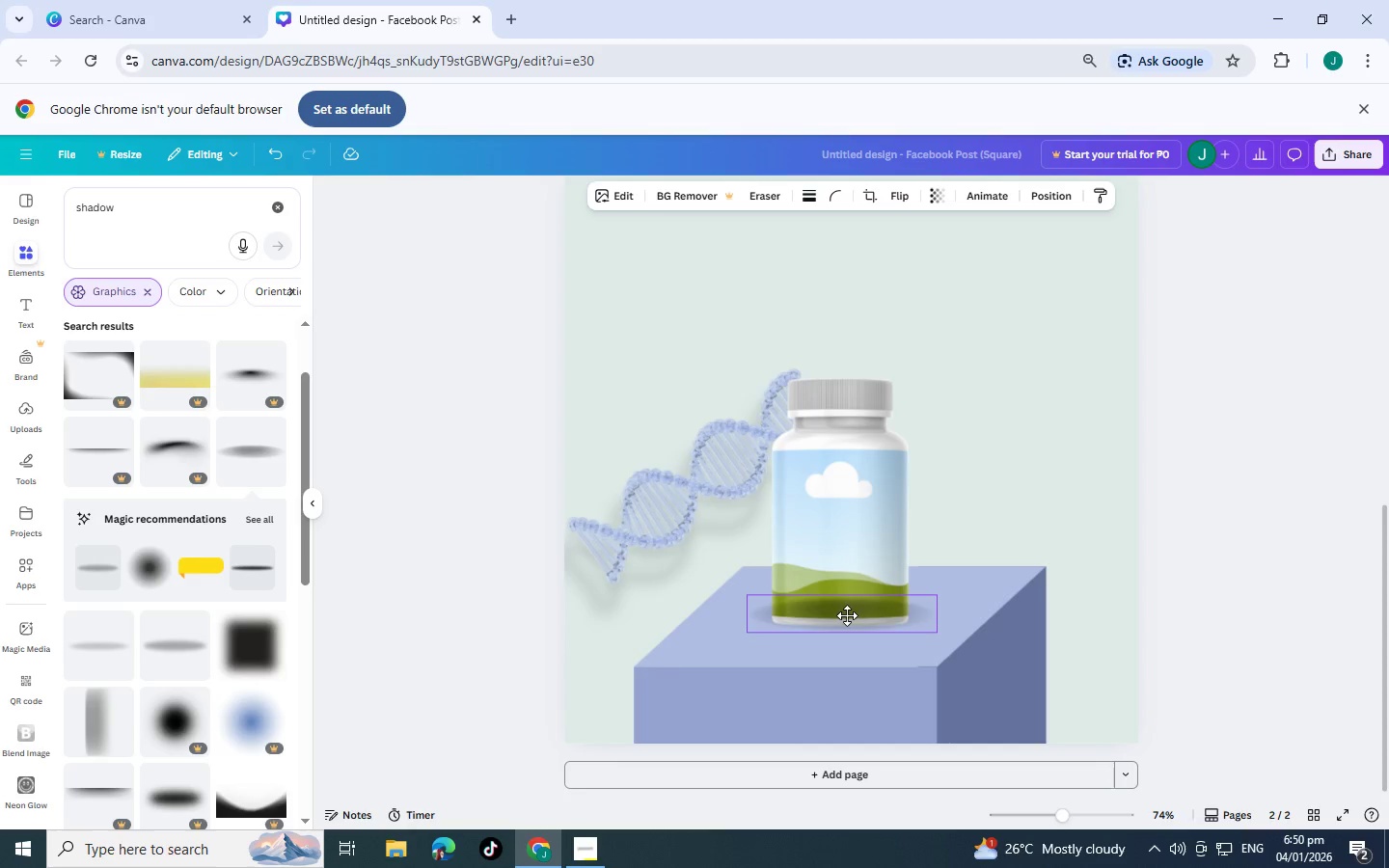 
hold_key(key=ControlLeft, duration=1.52)
 